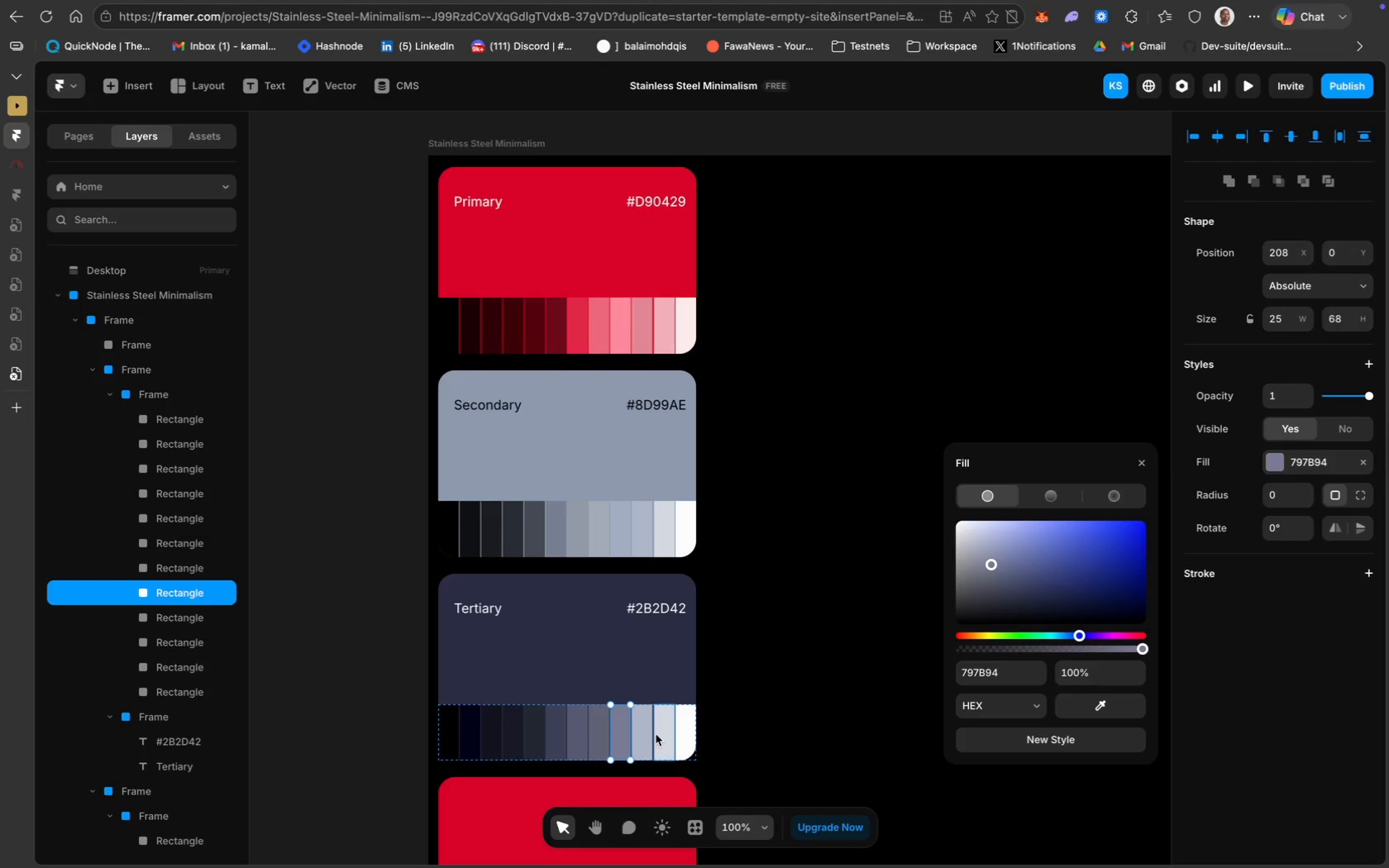 
left_click([642, 734])
 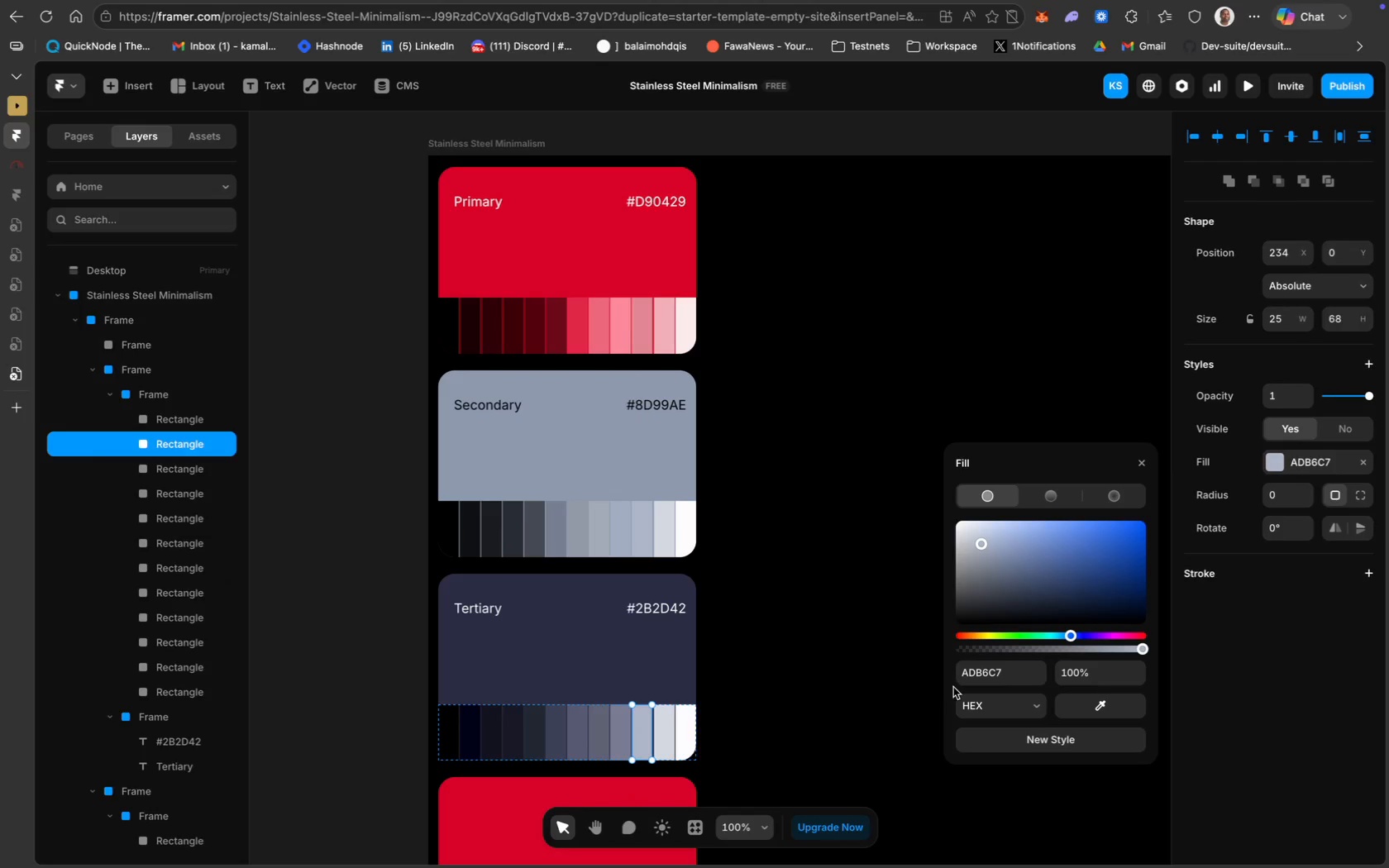 
left_click([981, 675])
 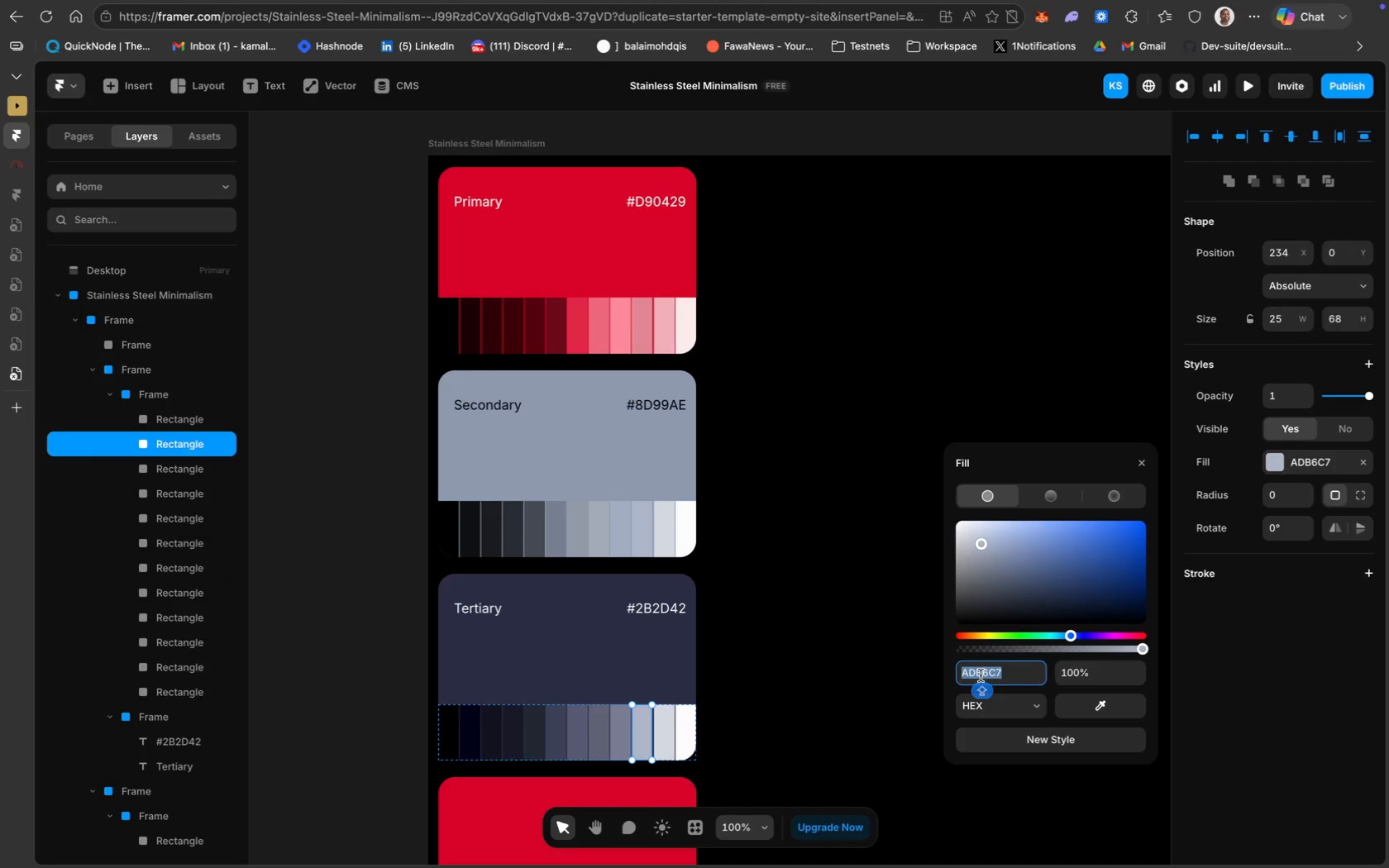 
key(Meta+V)
 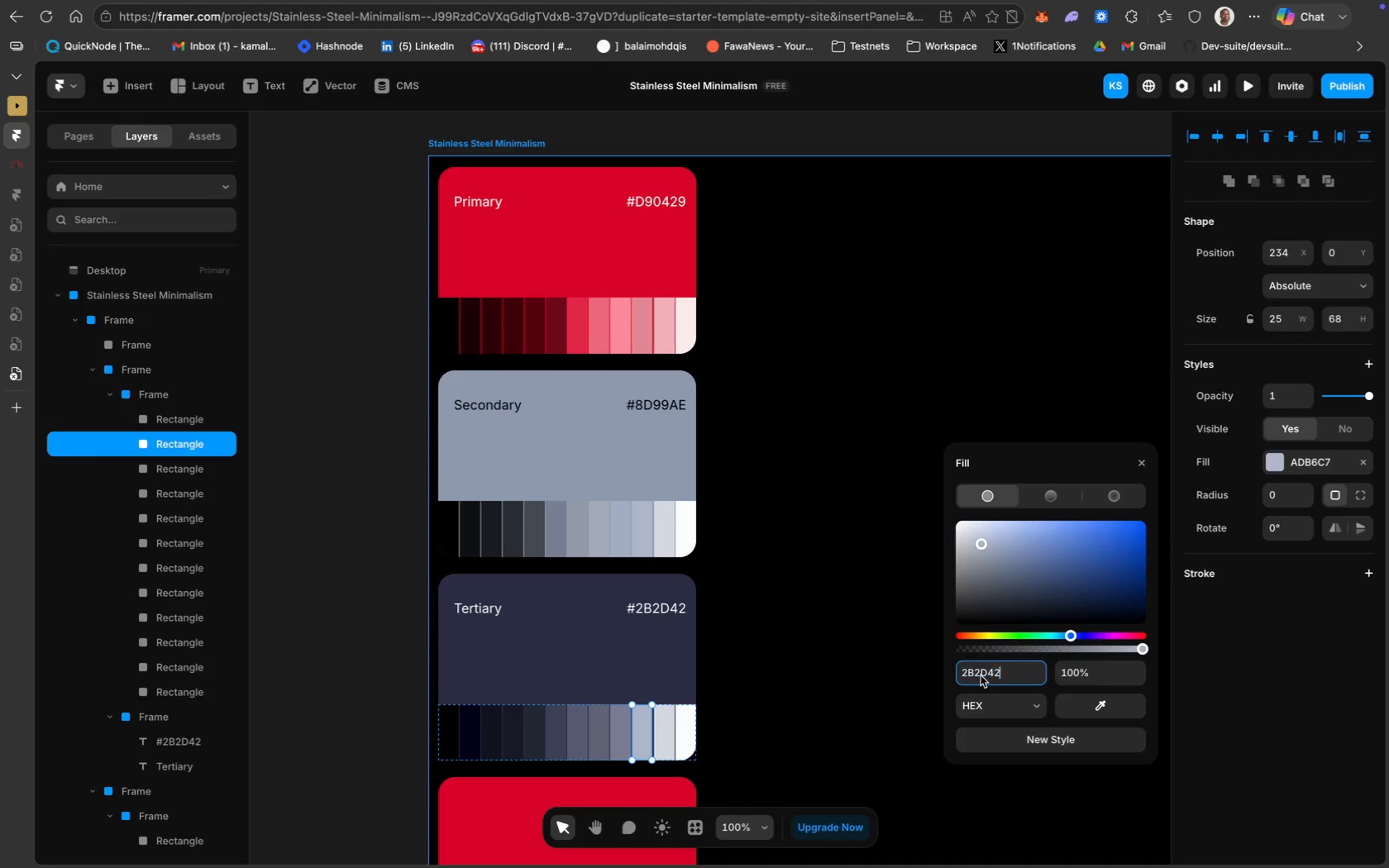 
key(Meta+Enter)
 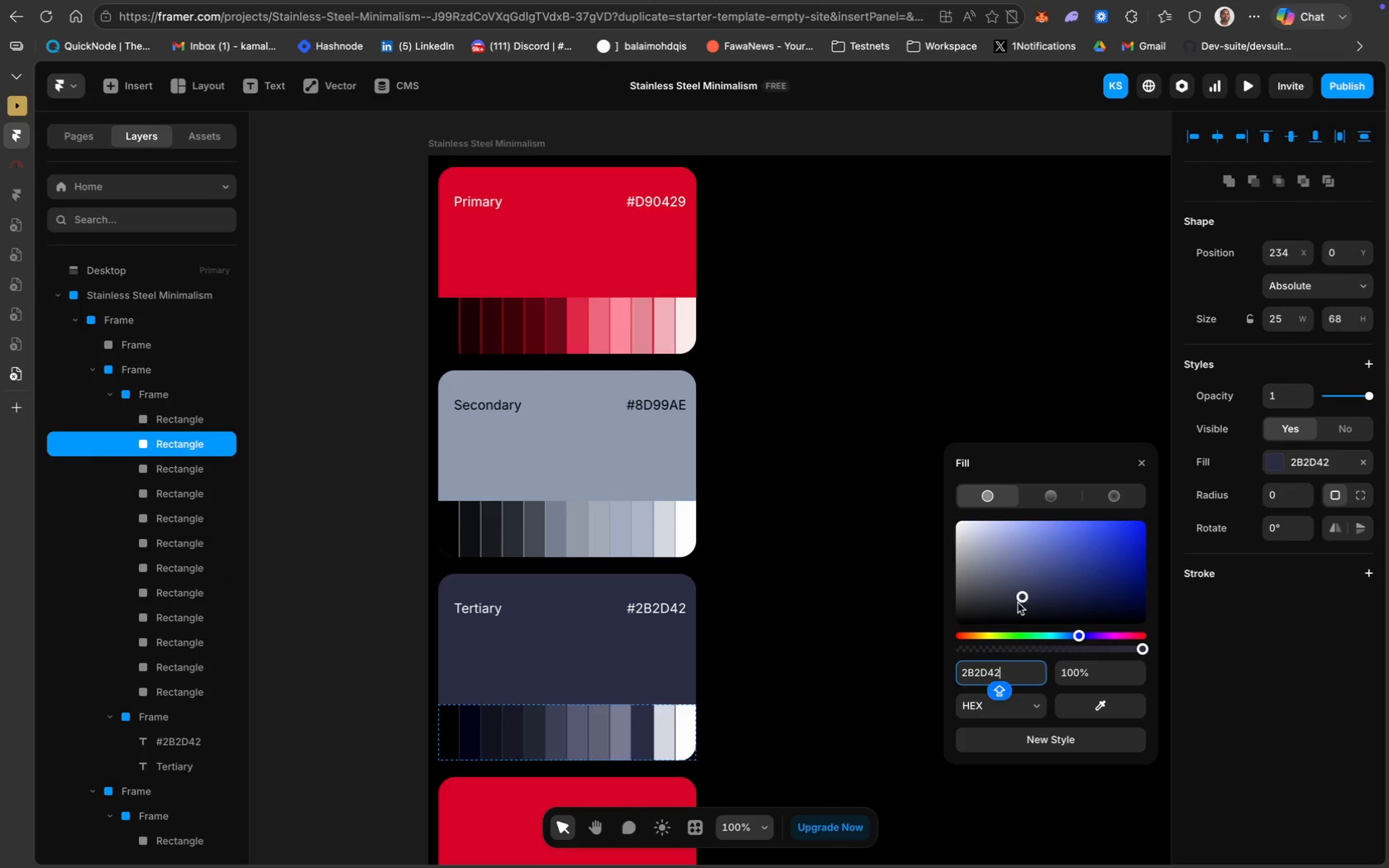 
left_click_drag(start_coordinate=[1021, 598], to_coordinate=[980, 550])
 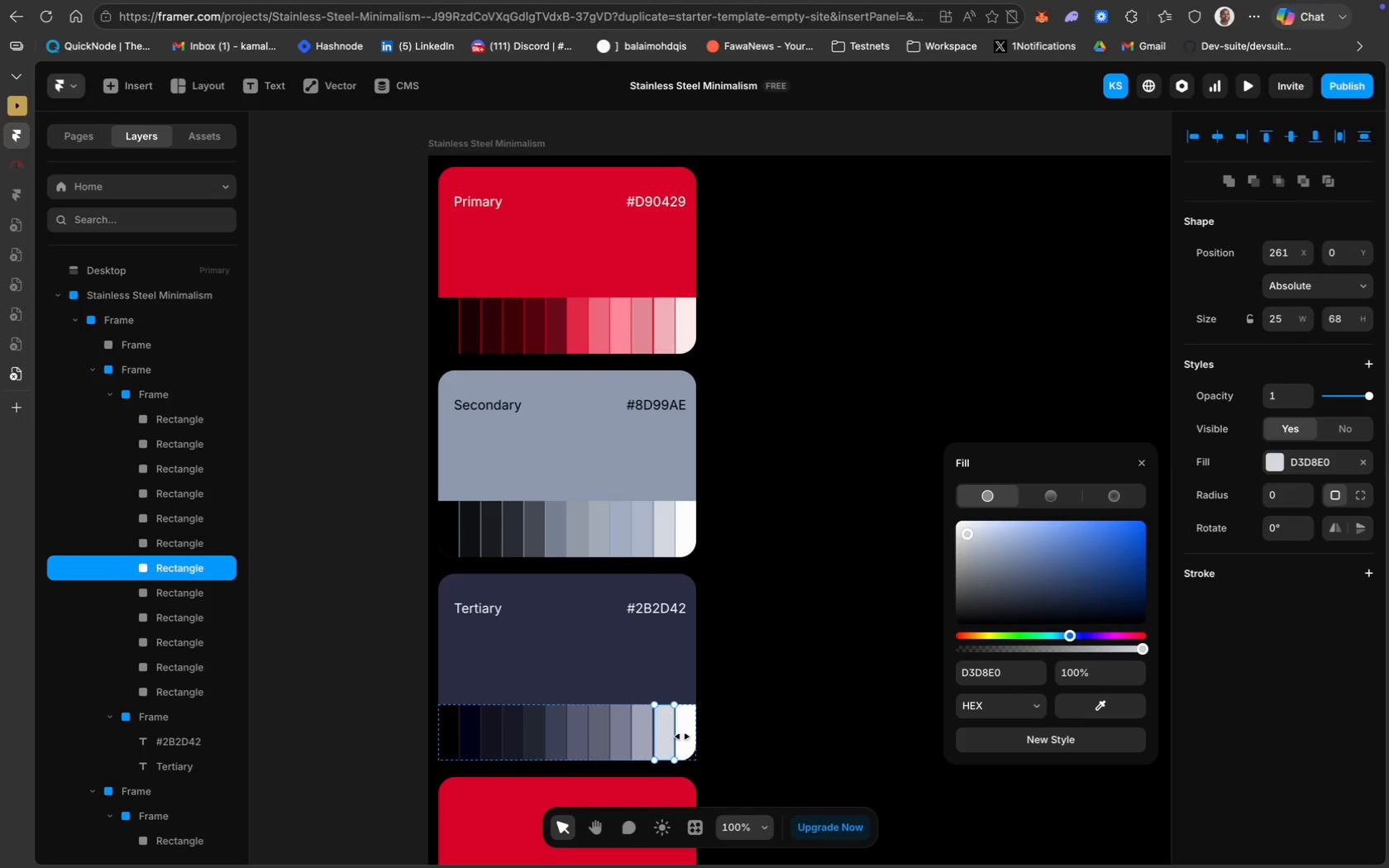 
left_click([982, 672])
 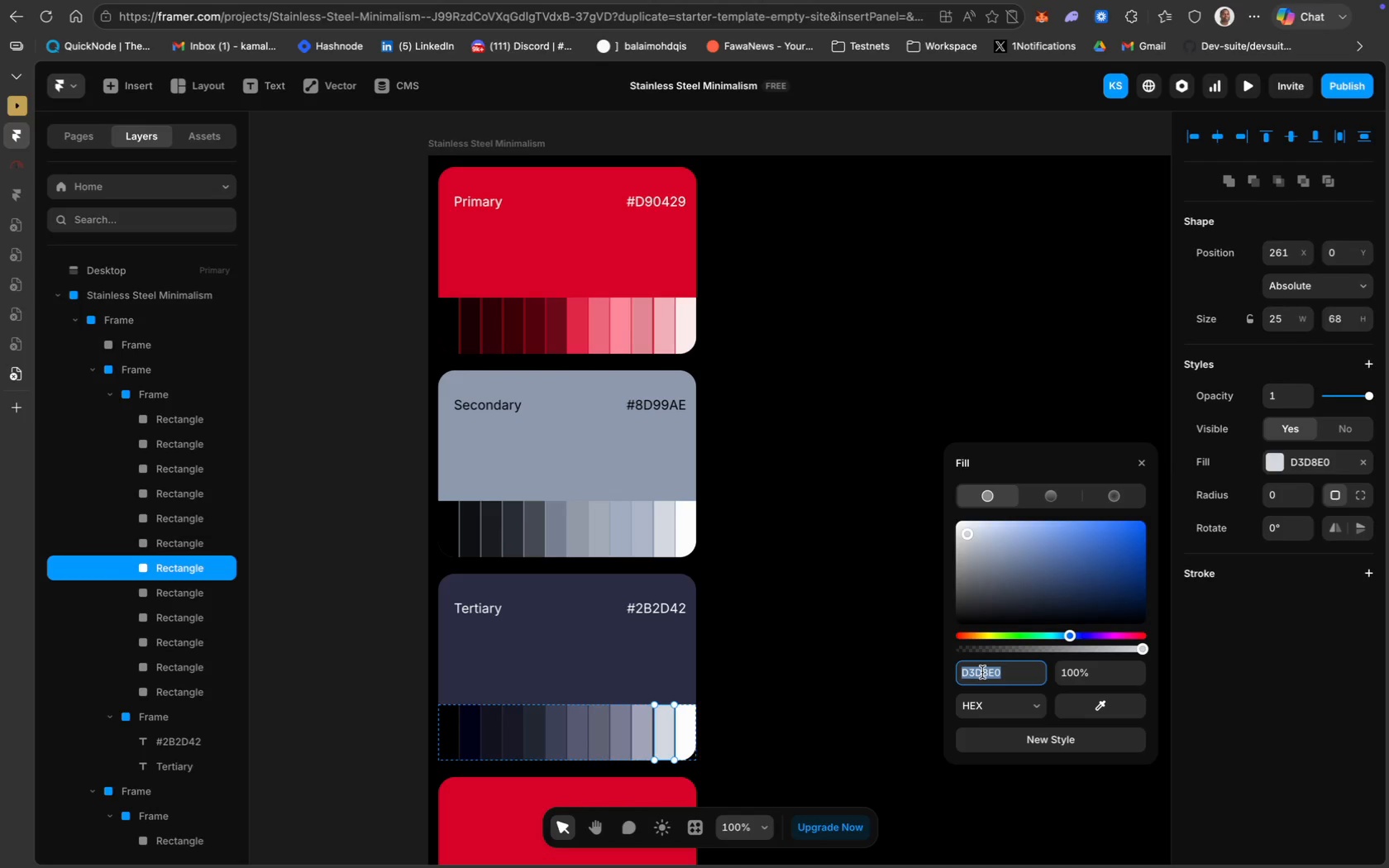 
key(Meta+V)
 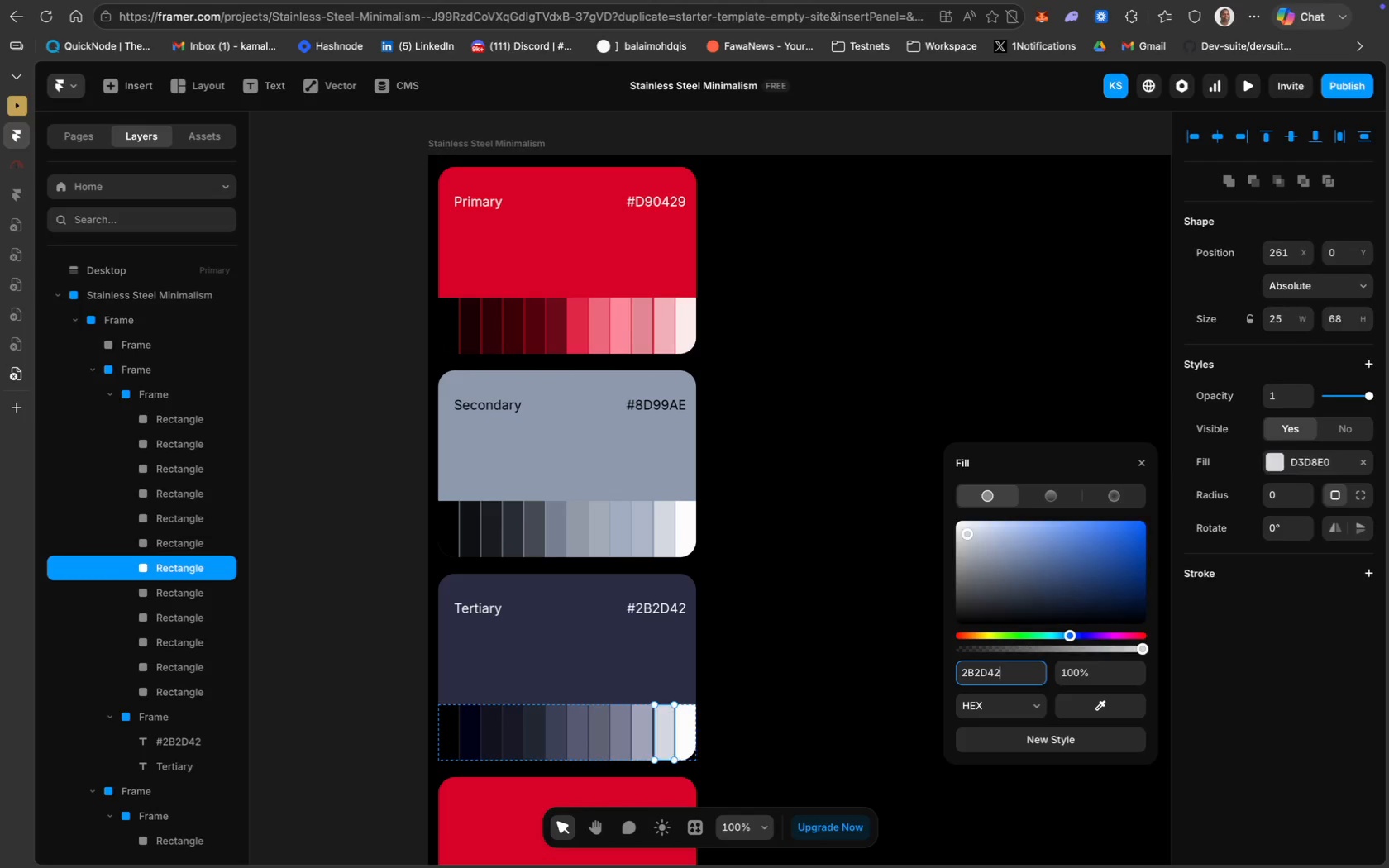 
key(Enter)
 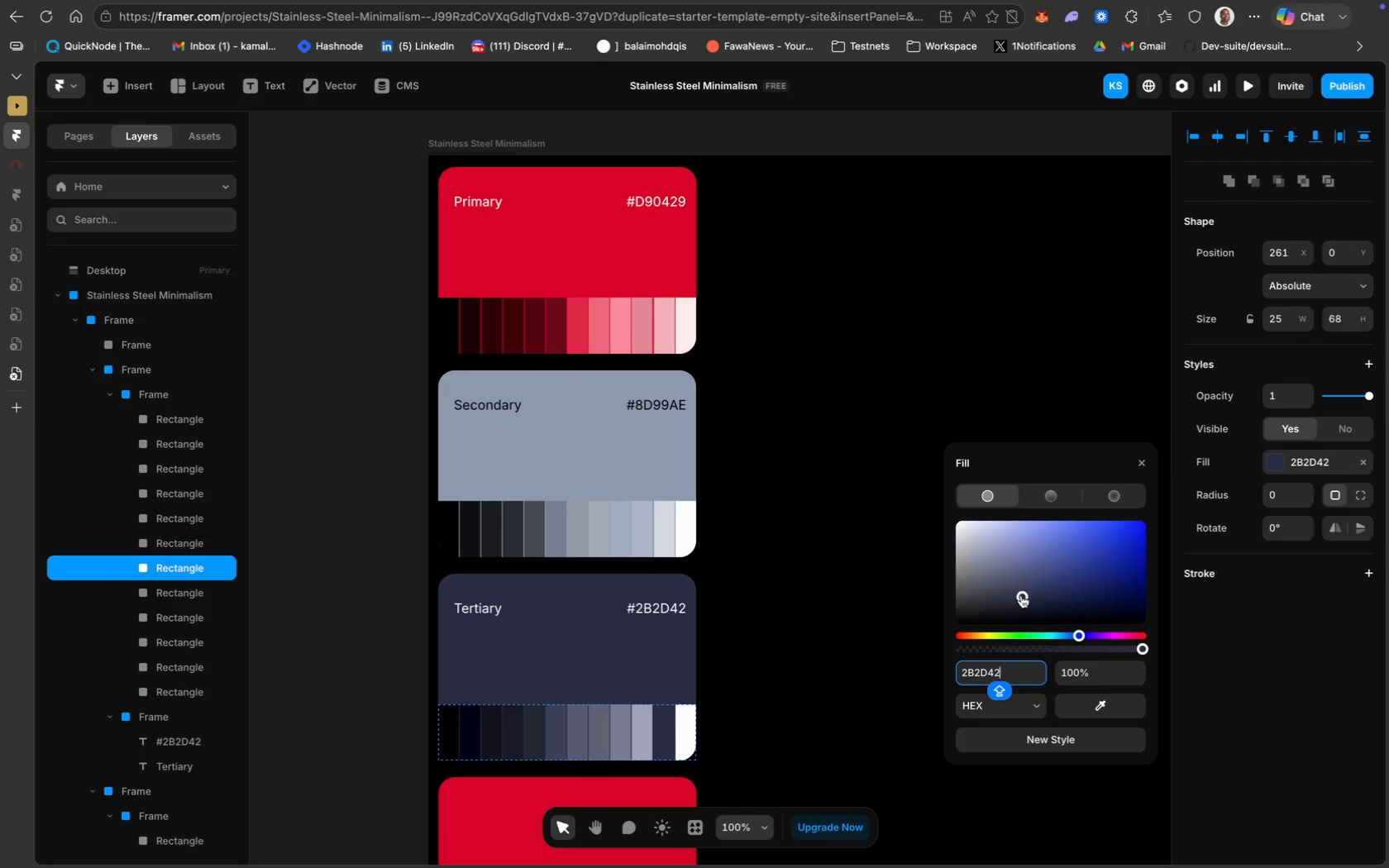 
left_click_drag(start_coordinate=[1024, 598], to_coordinate=[962, 539])
 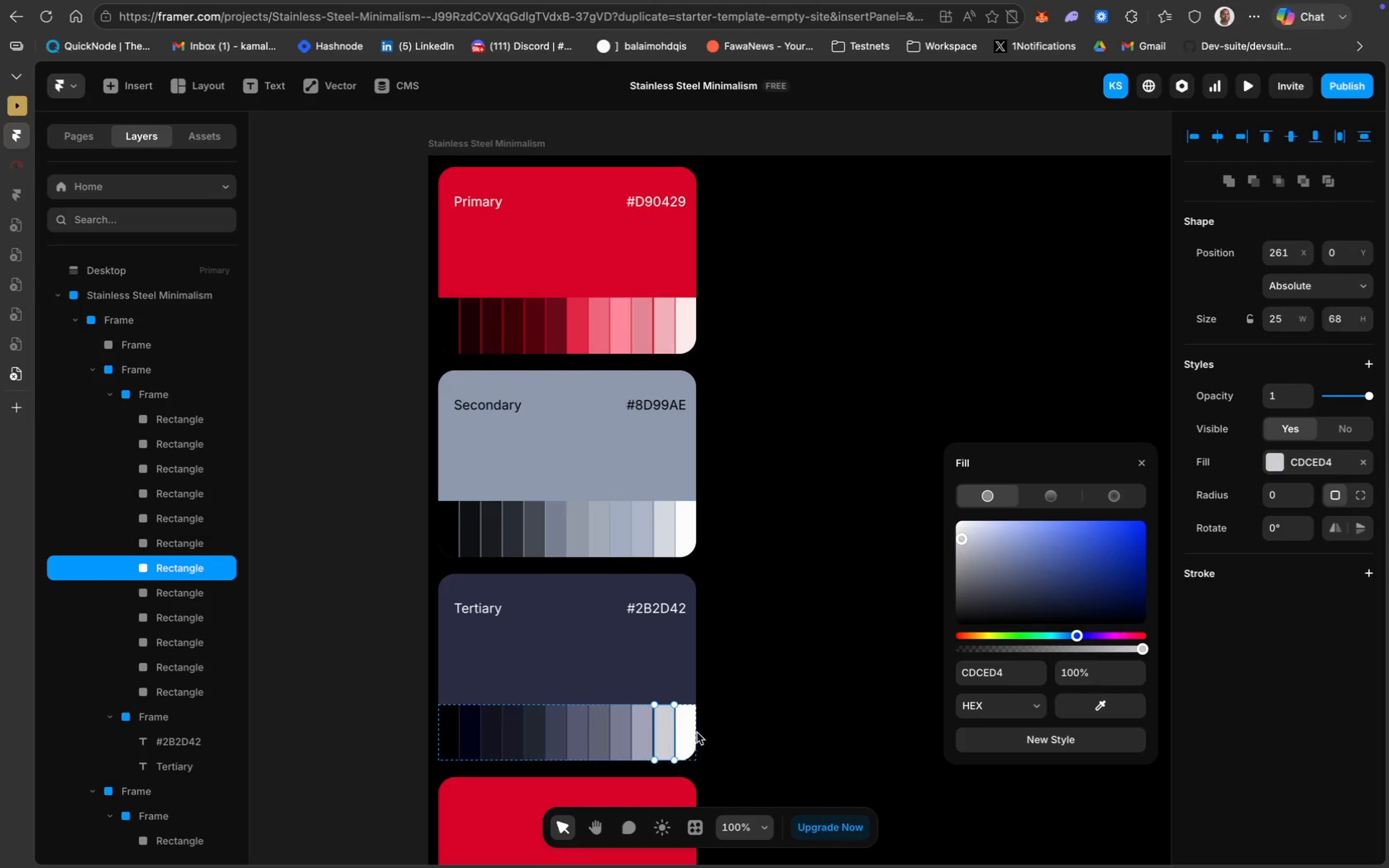 
left_click([678, 726])
 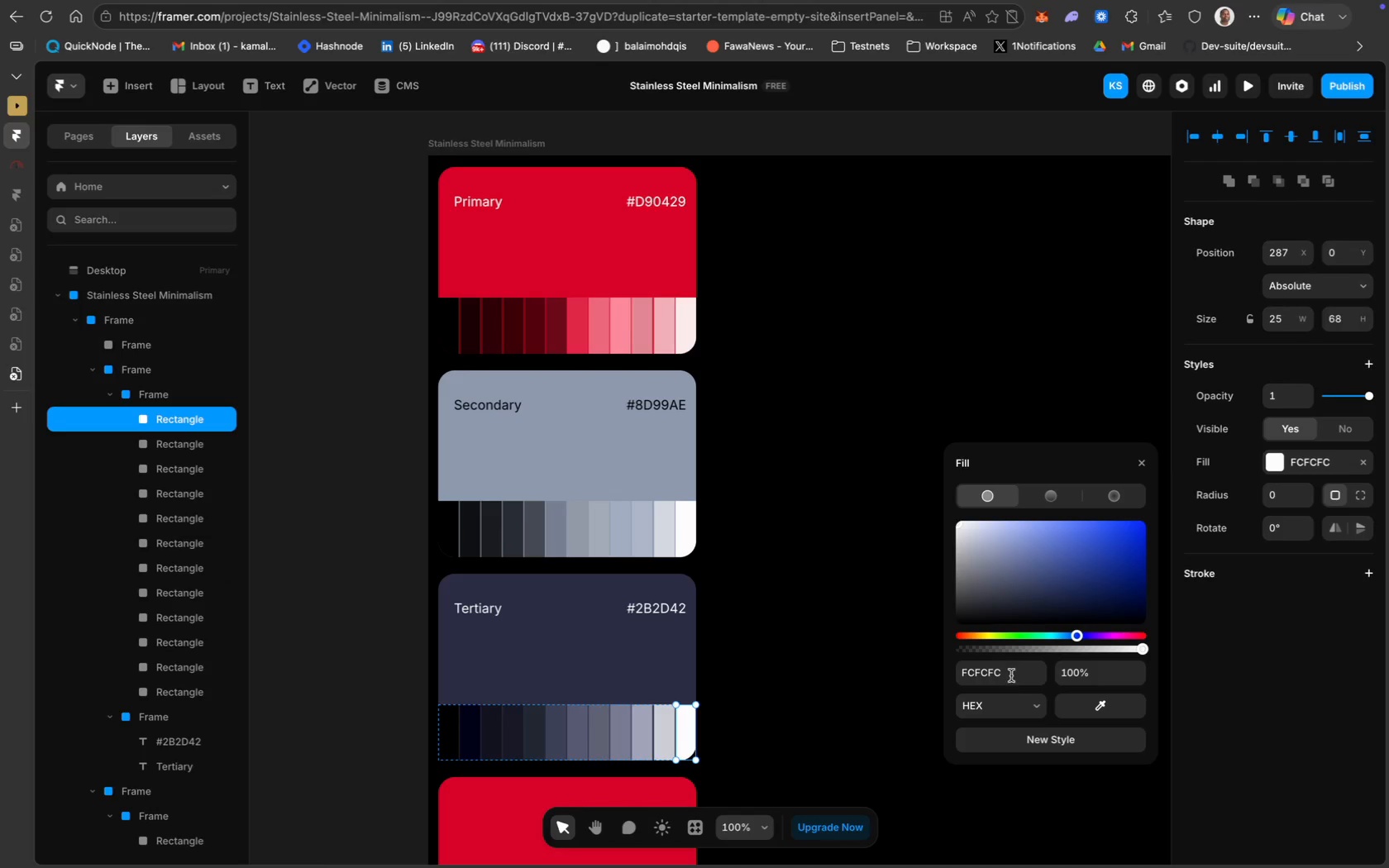 
key(Meta+V)
 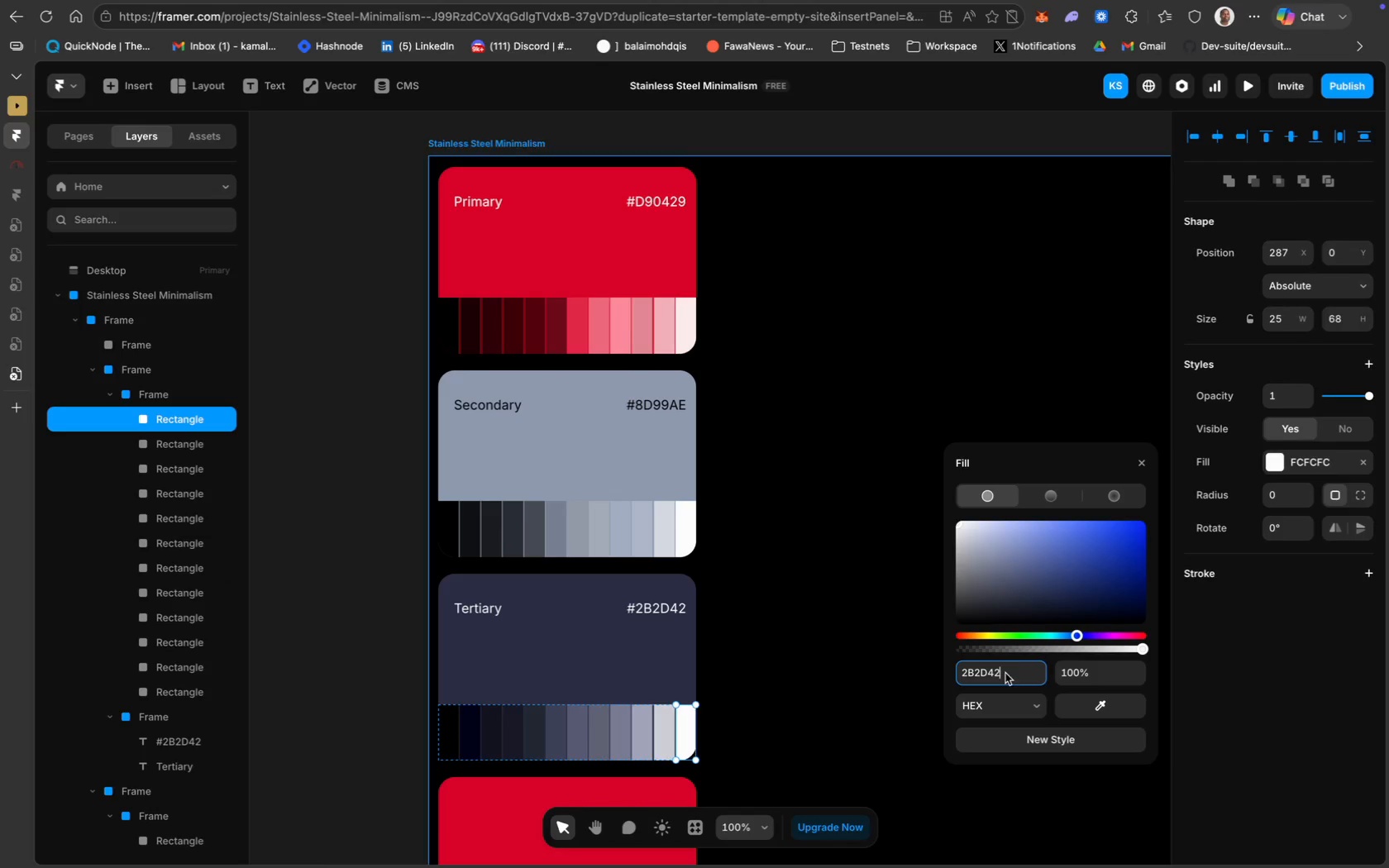 
key(Enter)
 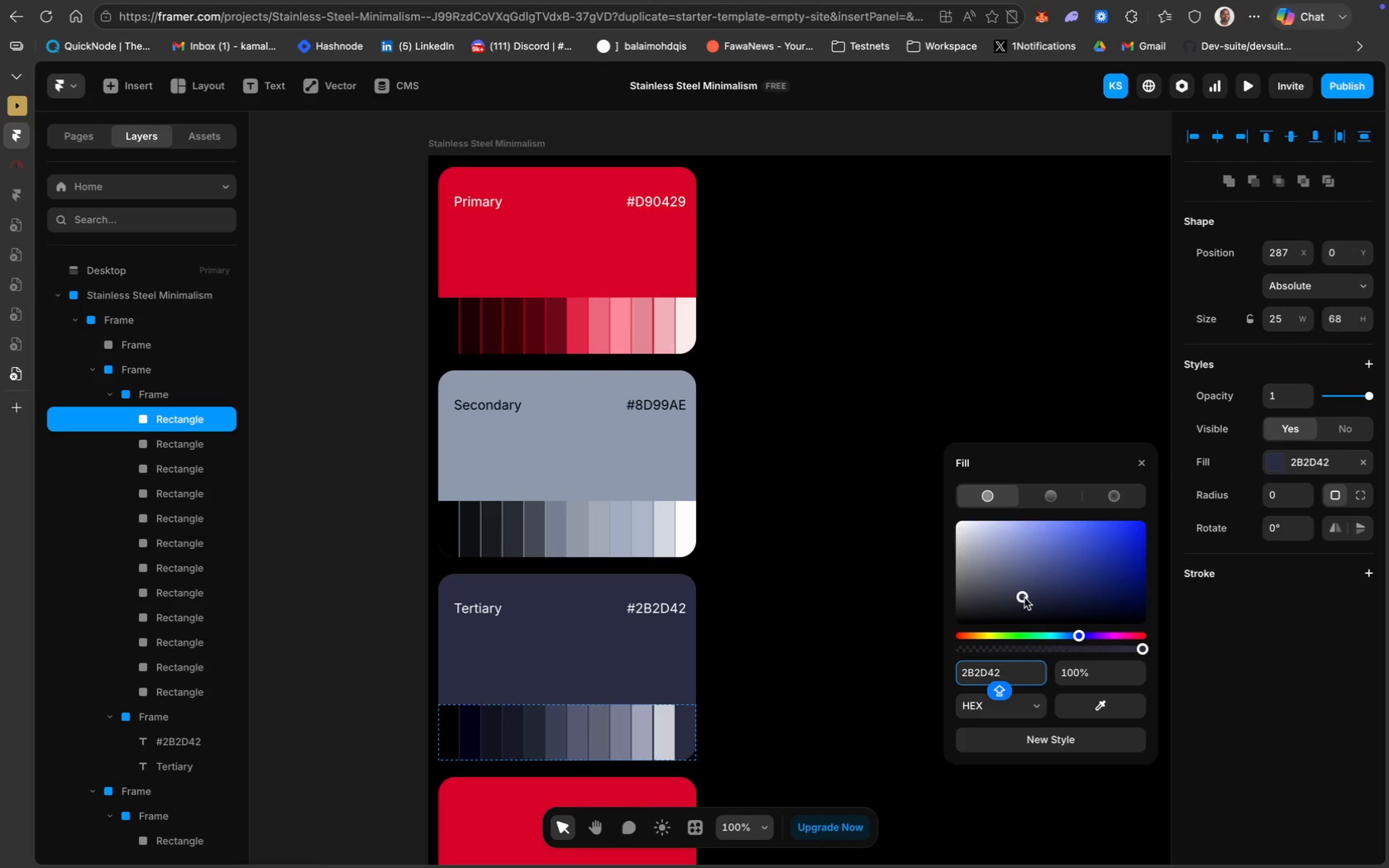 
left_click_drag(start_coordinate=[1021, 596], to_coordinate=[960, 524])
 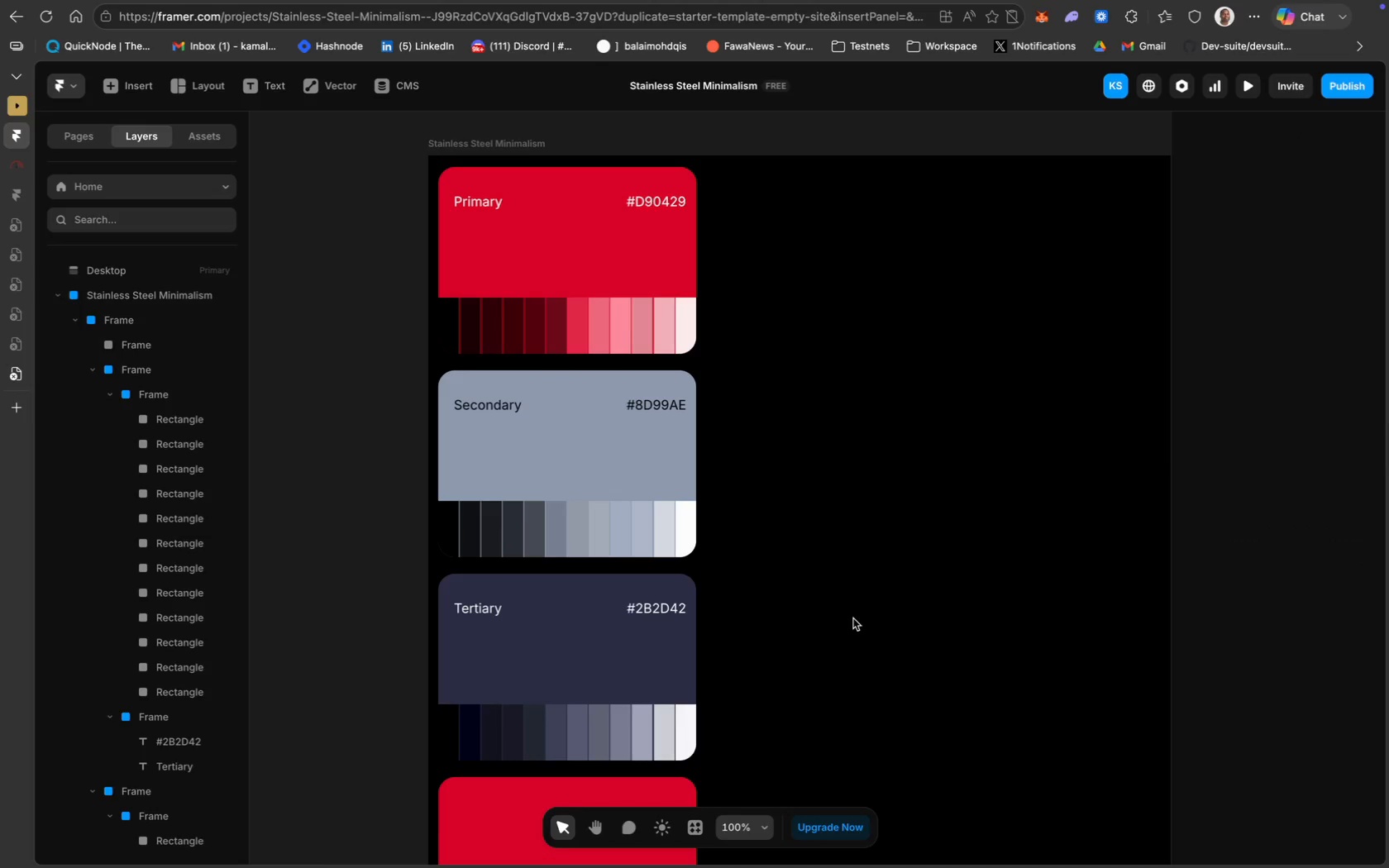 
left_click([611, 666])
 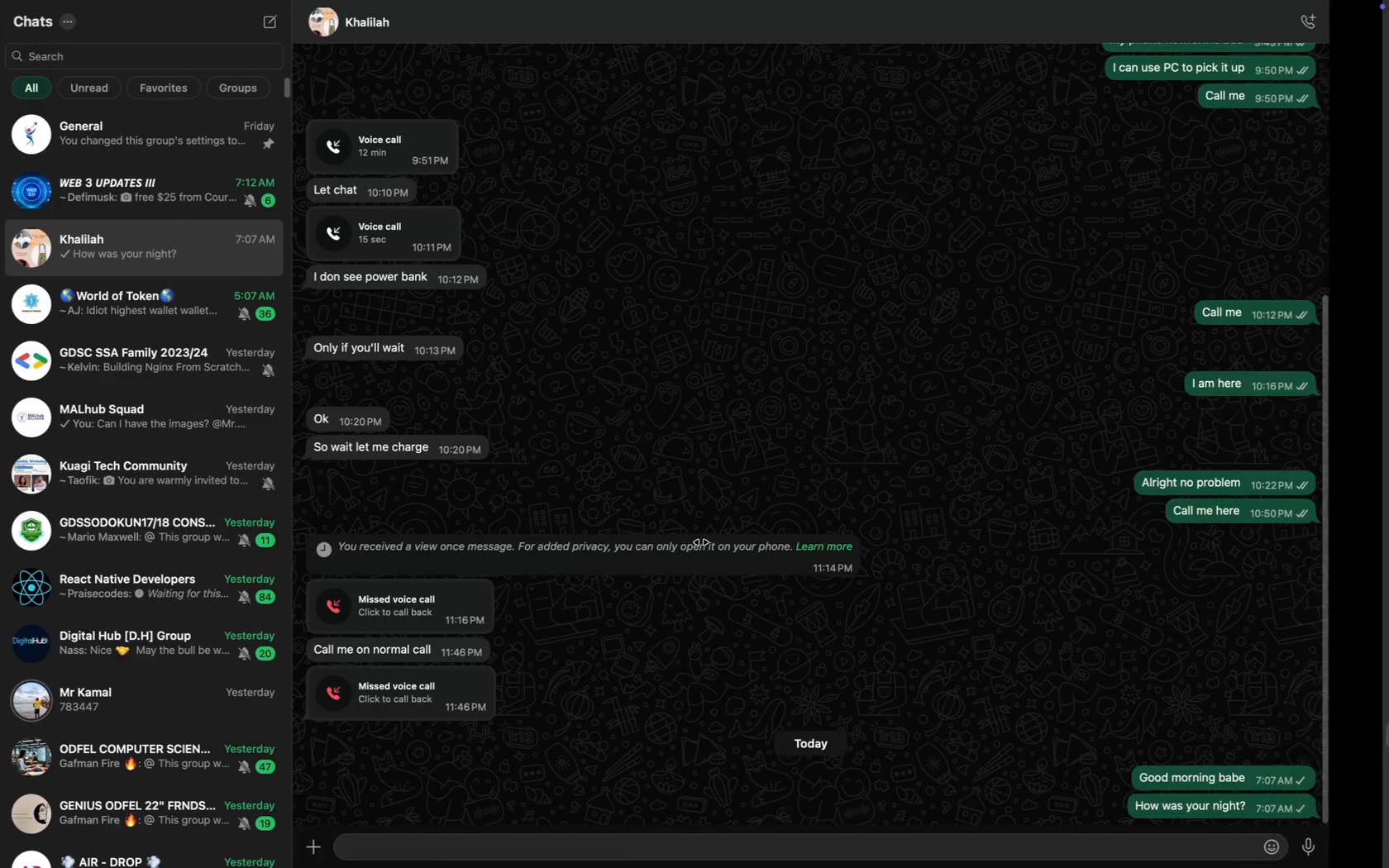 
scroll: coordinate [795, 672], scroll_direction: down, amount: 30.0
 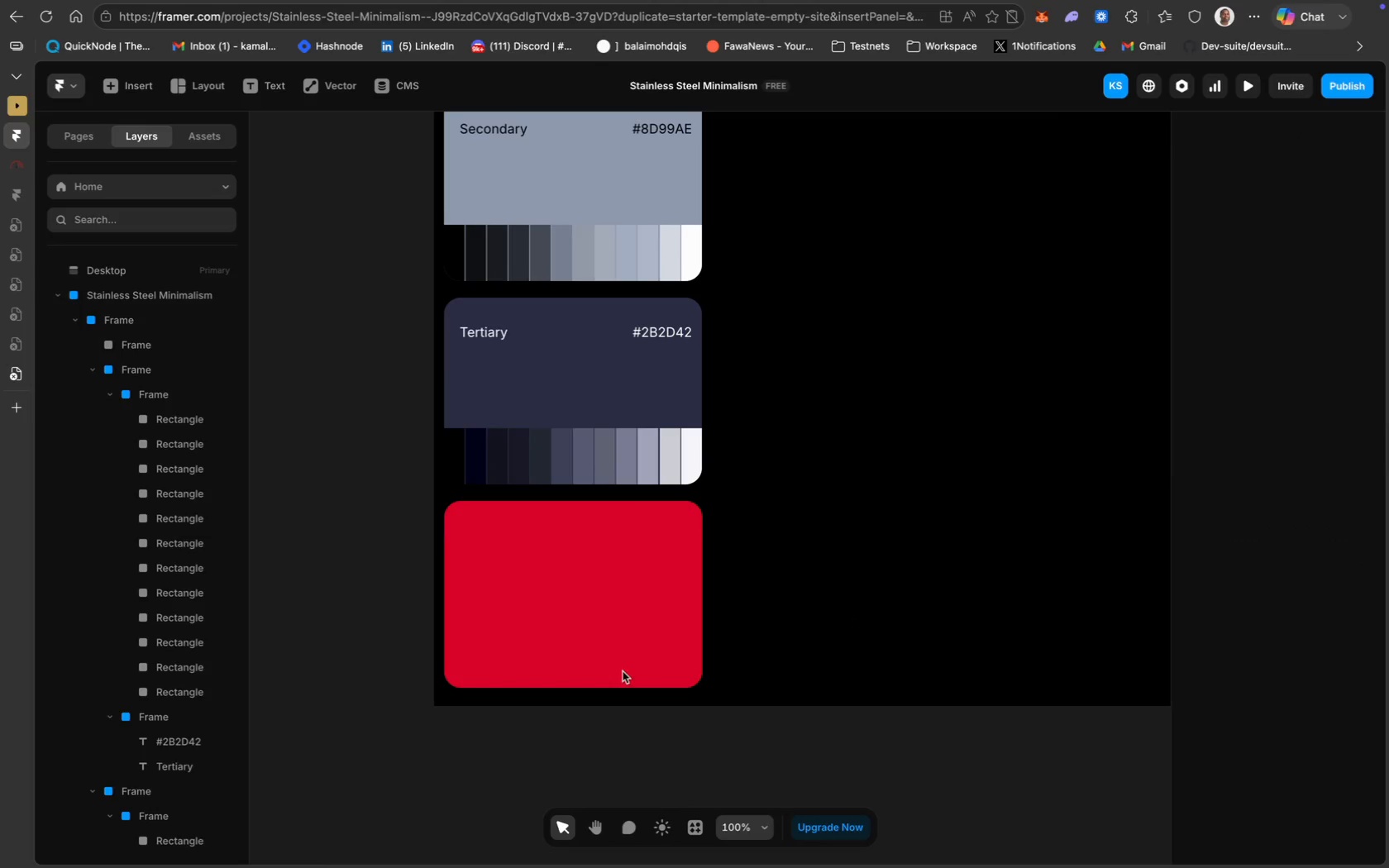 
mouse_move([374, 398])
 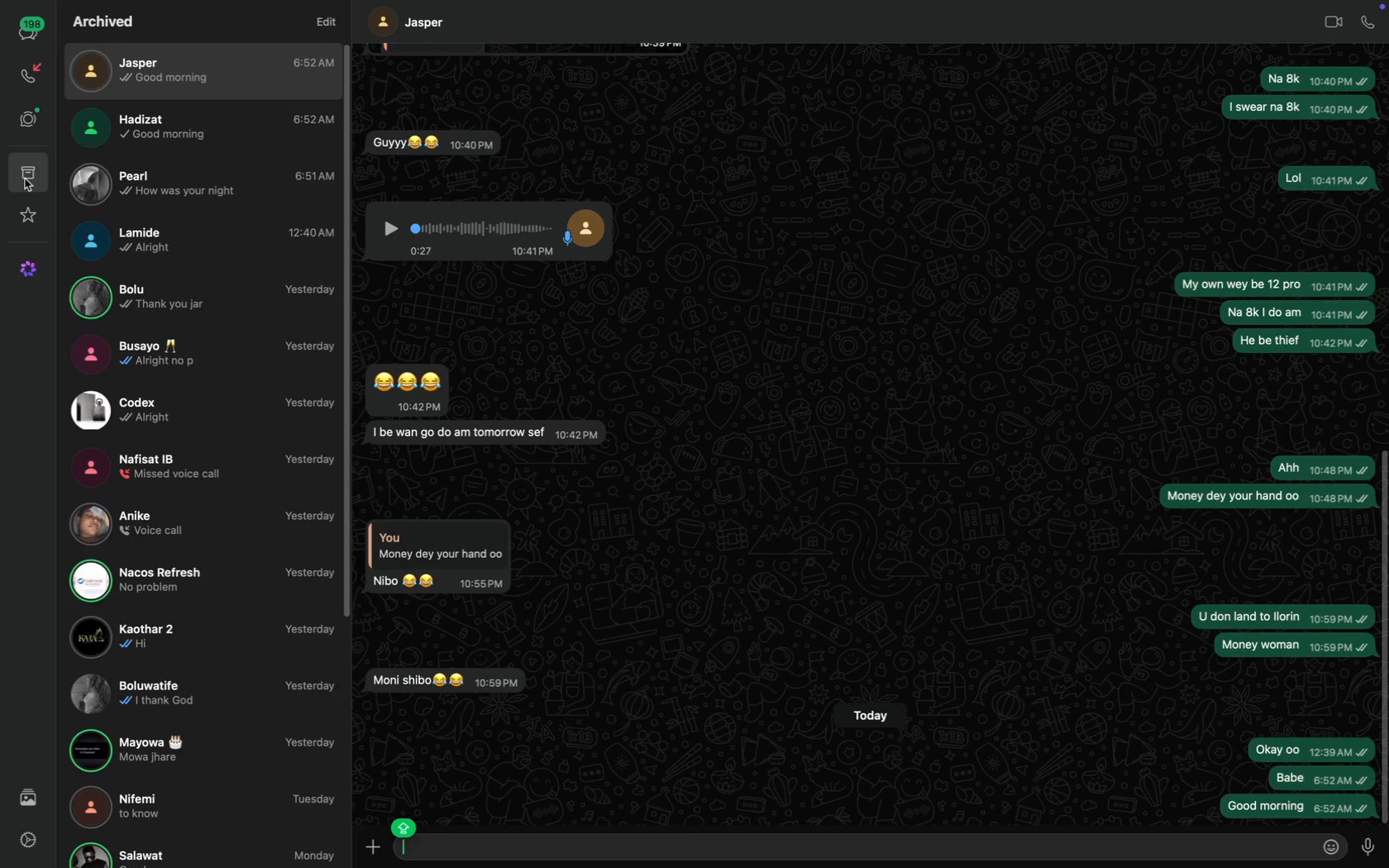 
wait(19.49)
 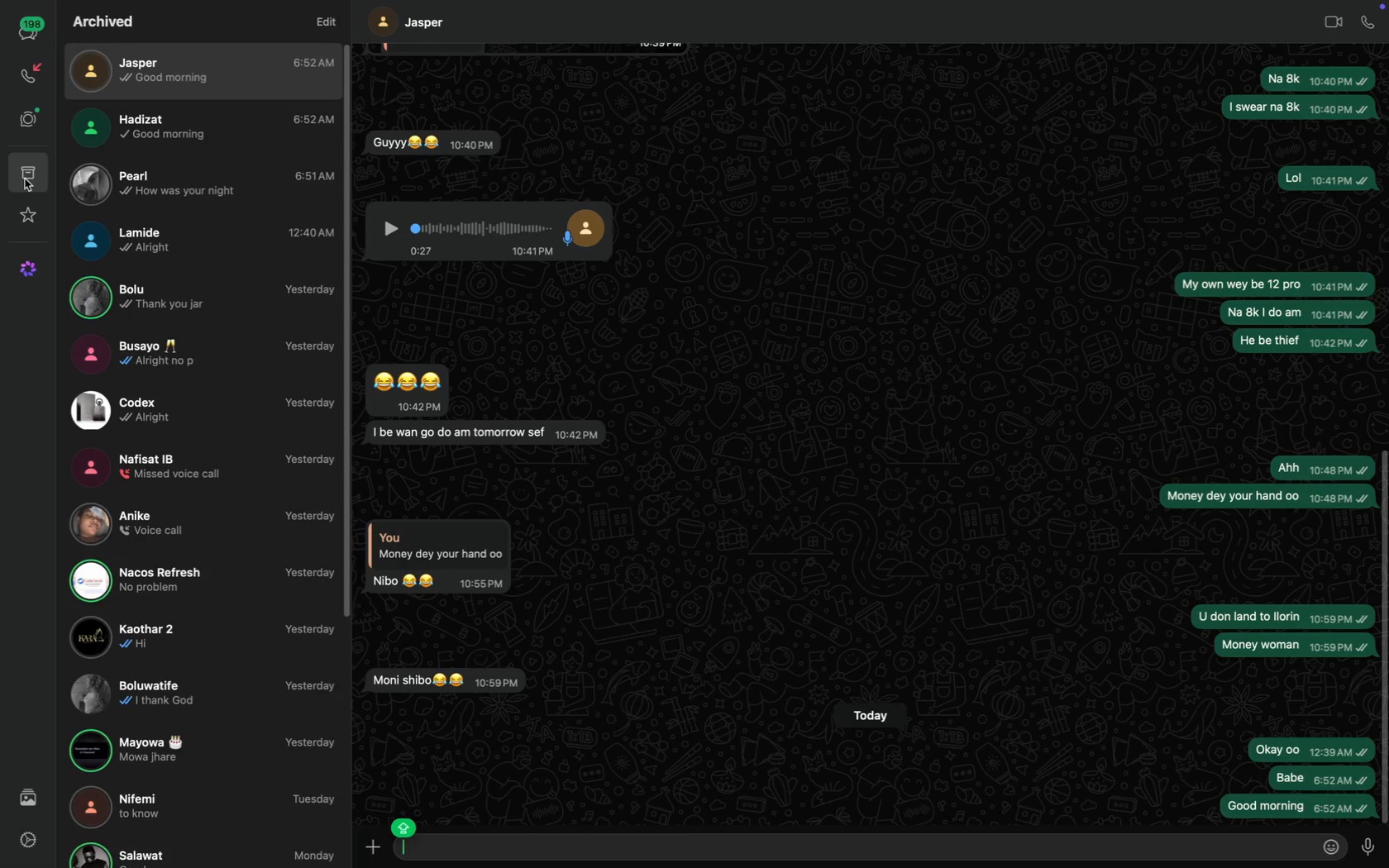 
scroll: coordinate [1305, 643], scroll_direction: down, amount: 114.0
 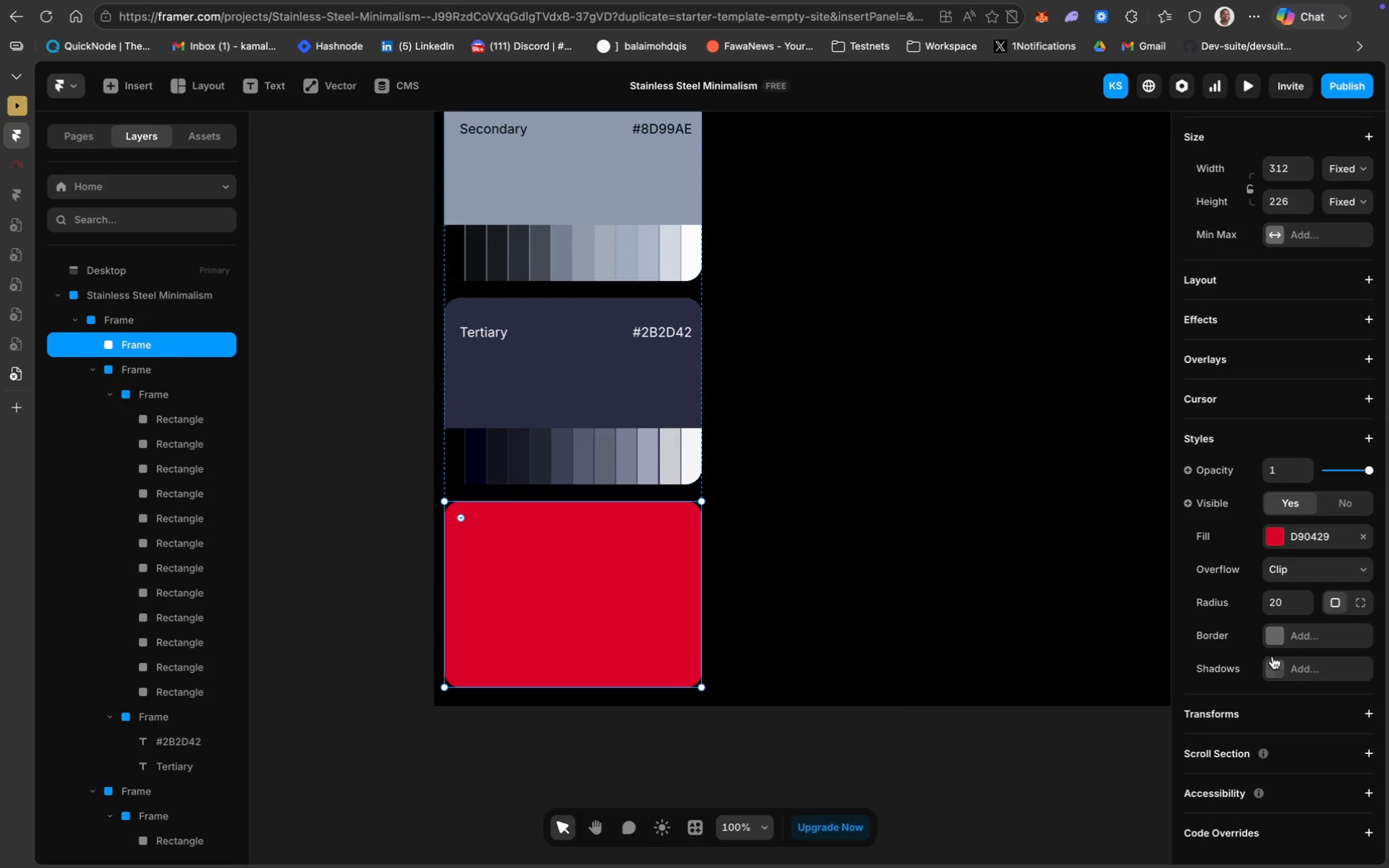 
scroll: coordinate [1272, 656], scroll_direction: up, amount: 8.0
 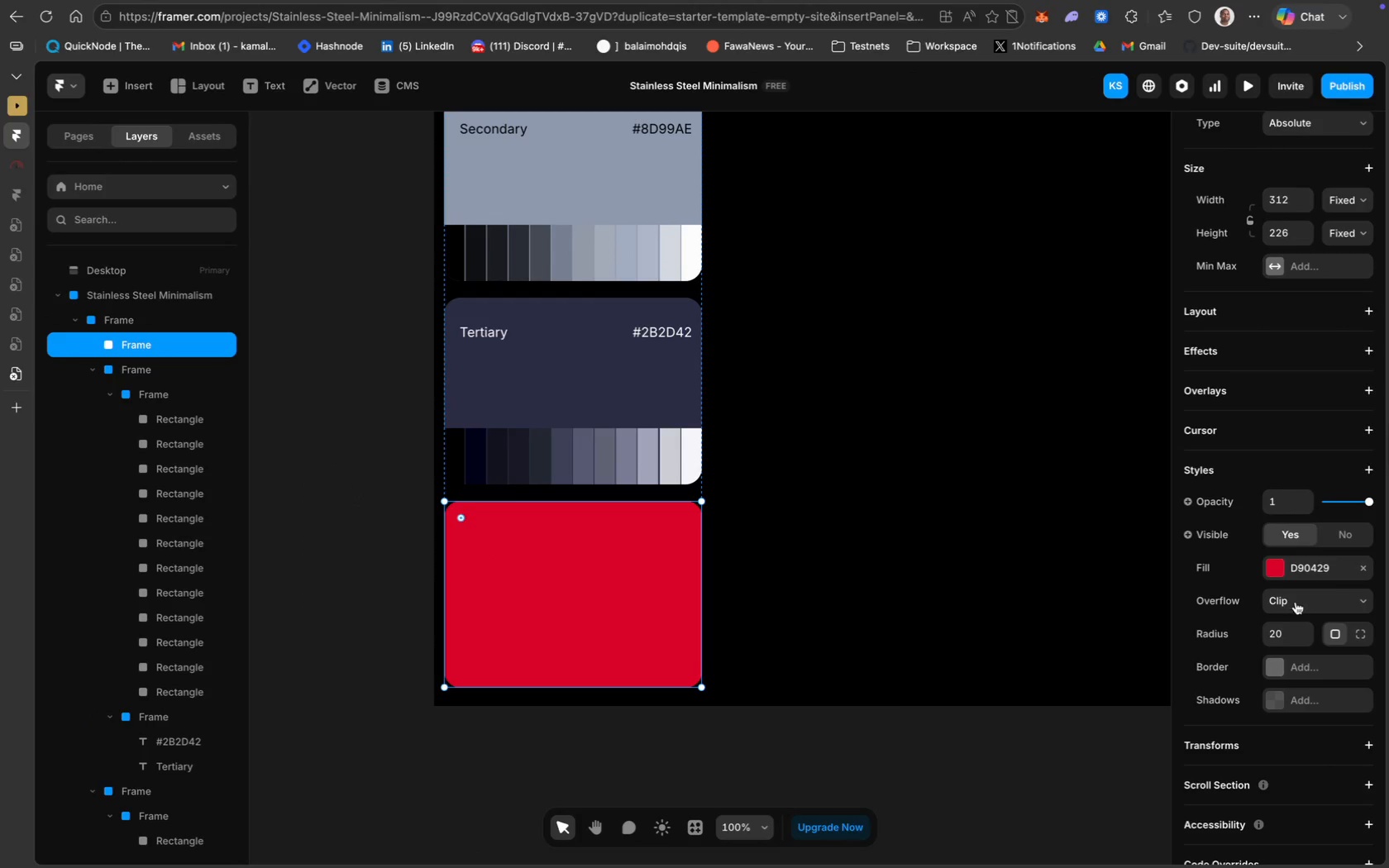 
mouse_move([1282, 586])
 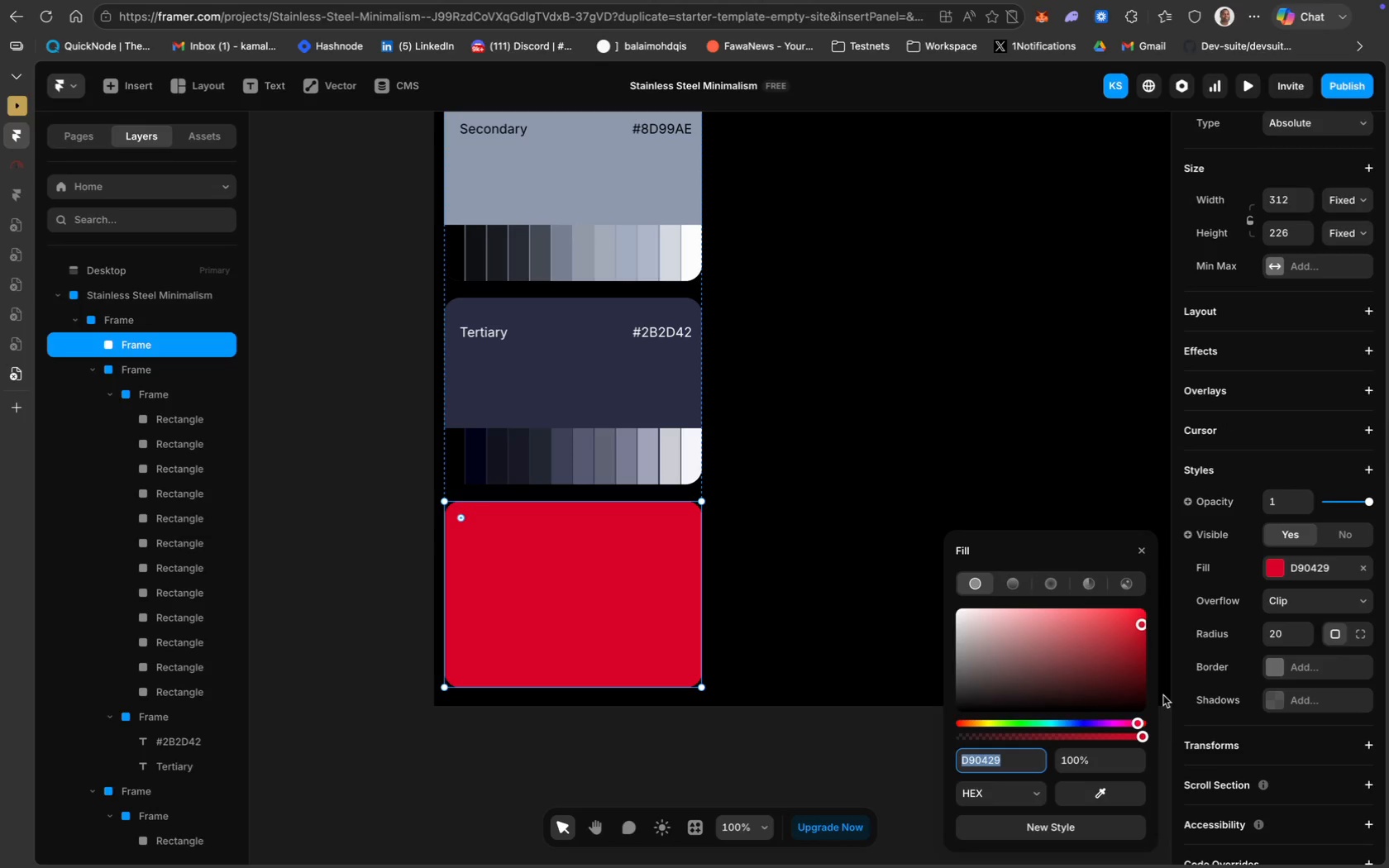 
type(121212)
 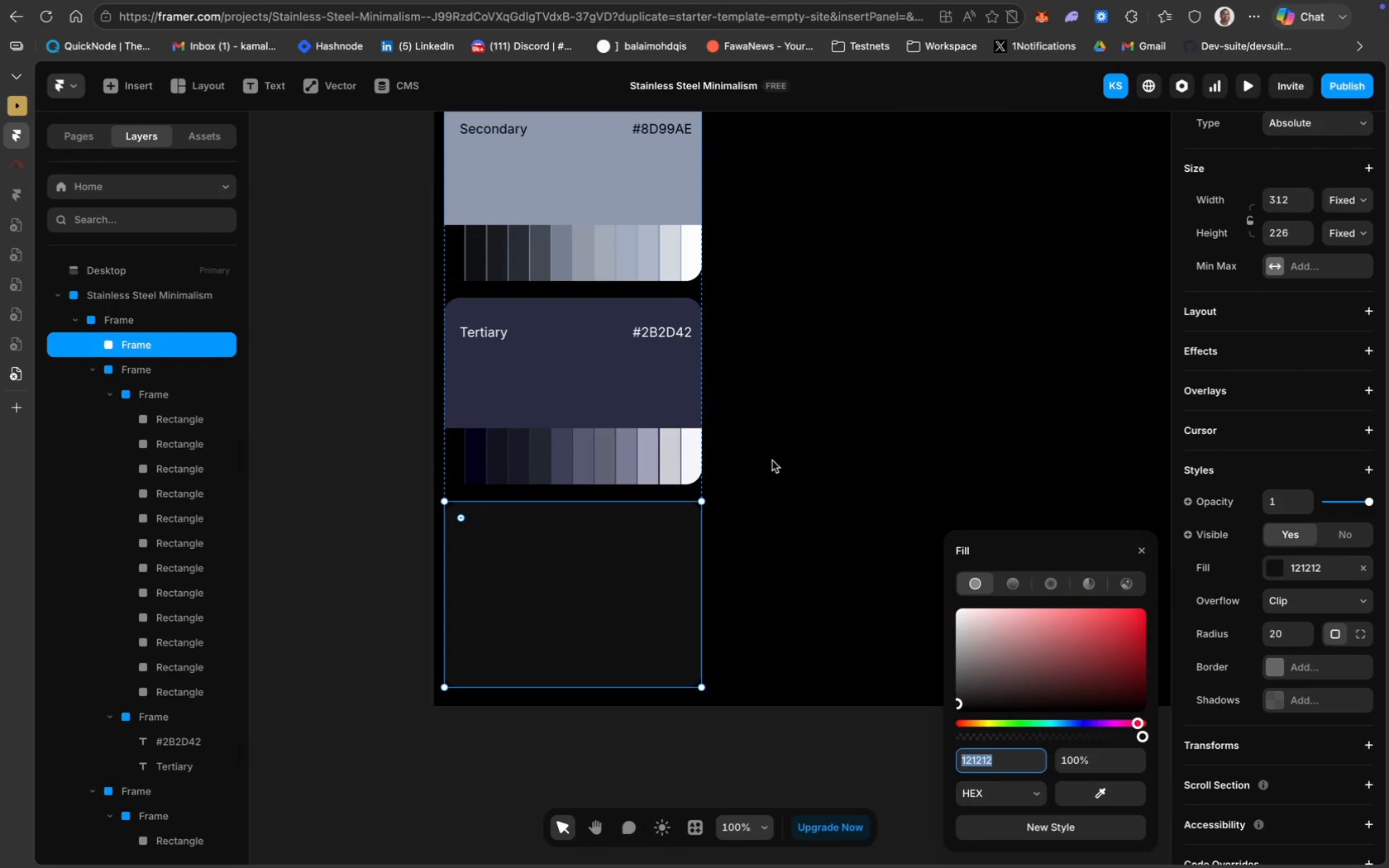 
wait(14.42)
 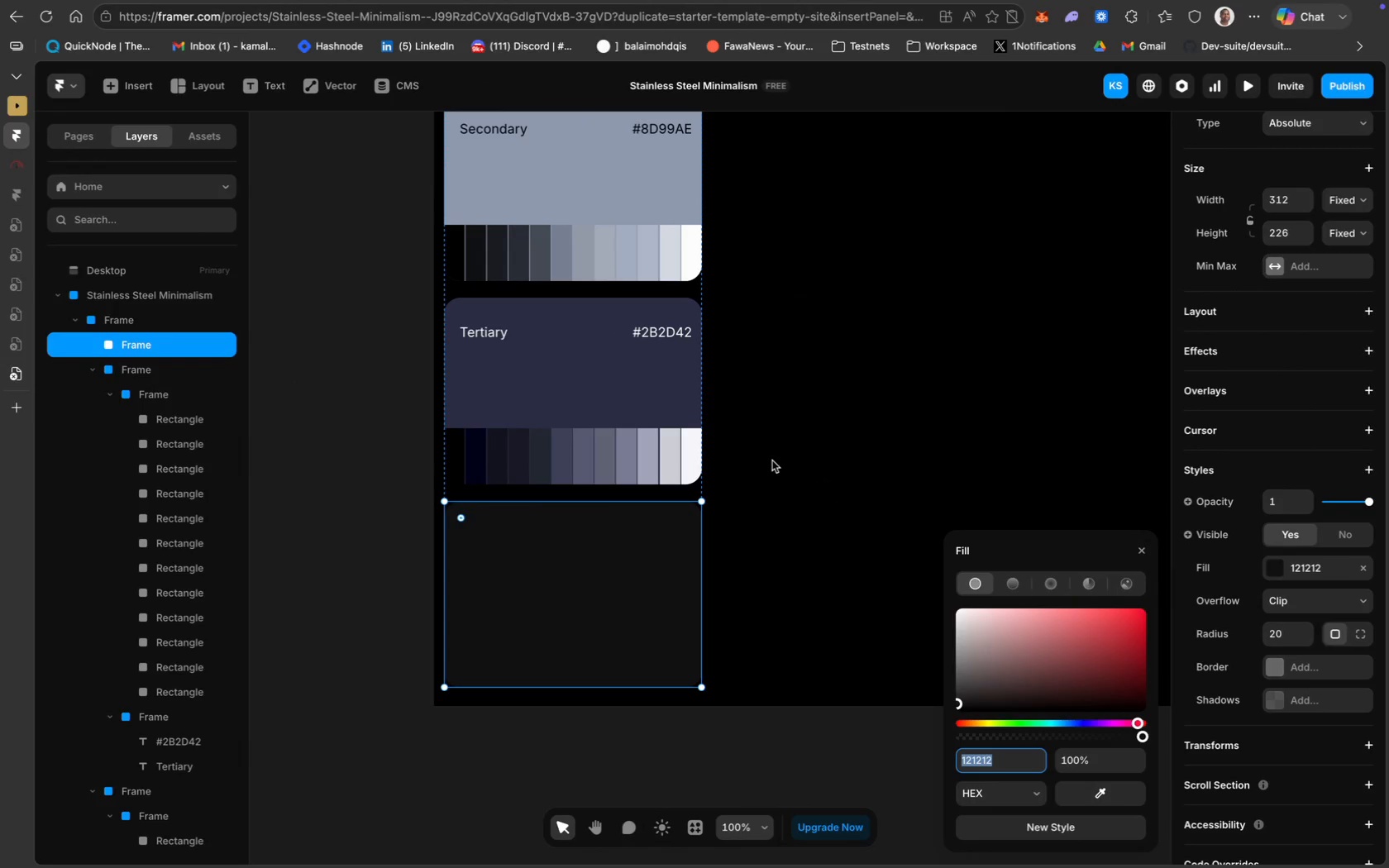 
left_click([766, 533])
 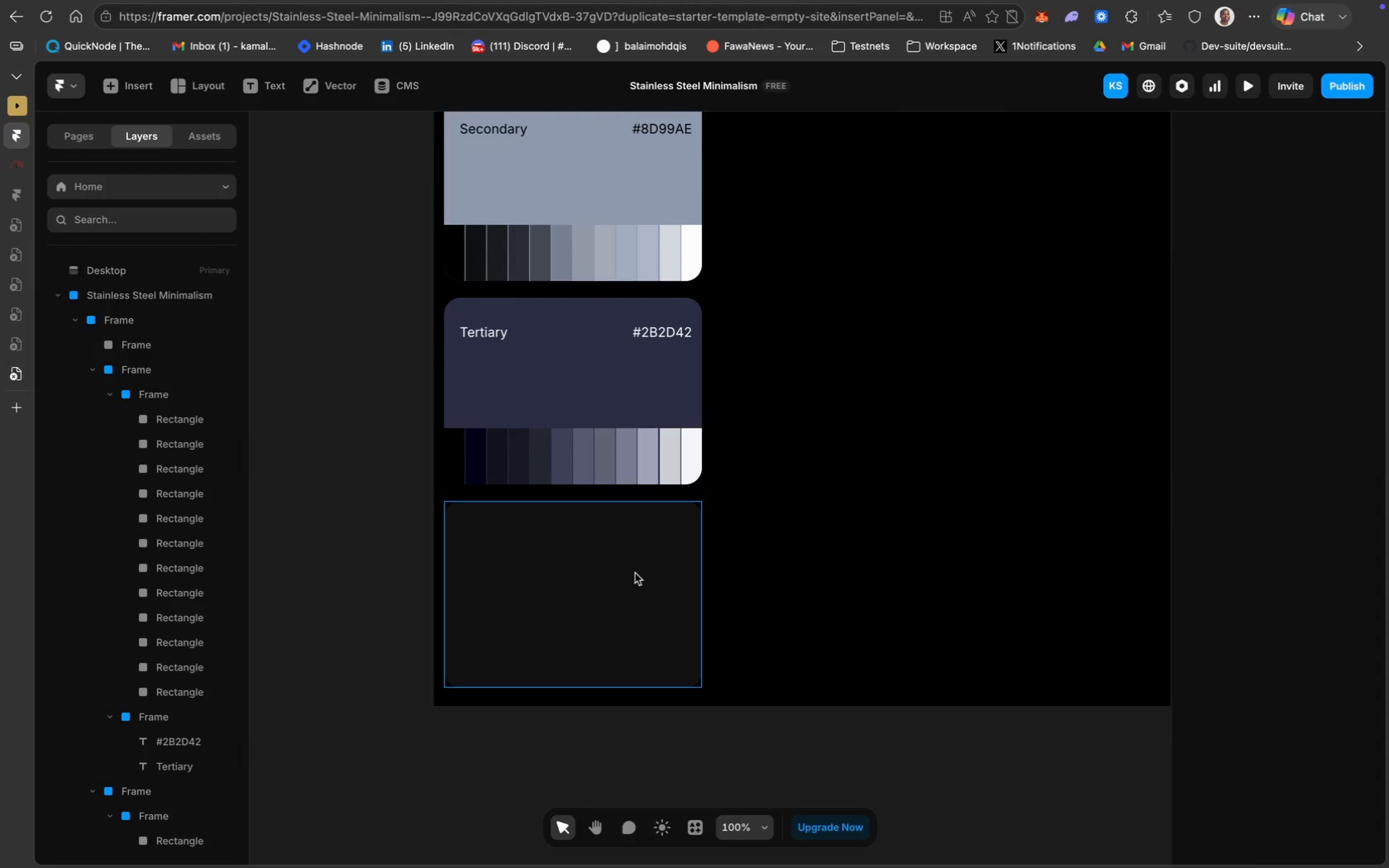 
left_click([617, 576])
 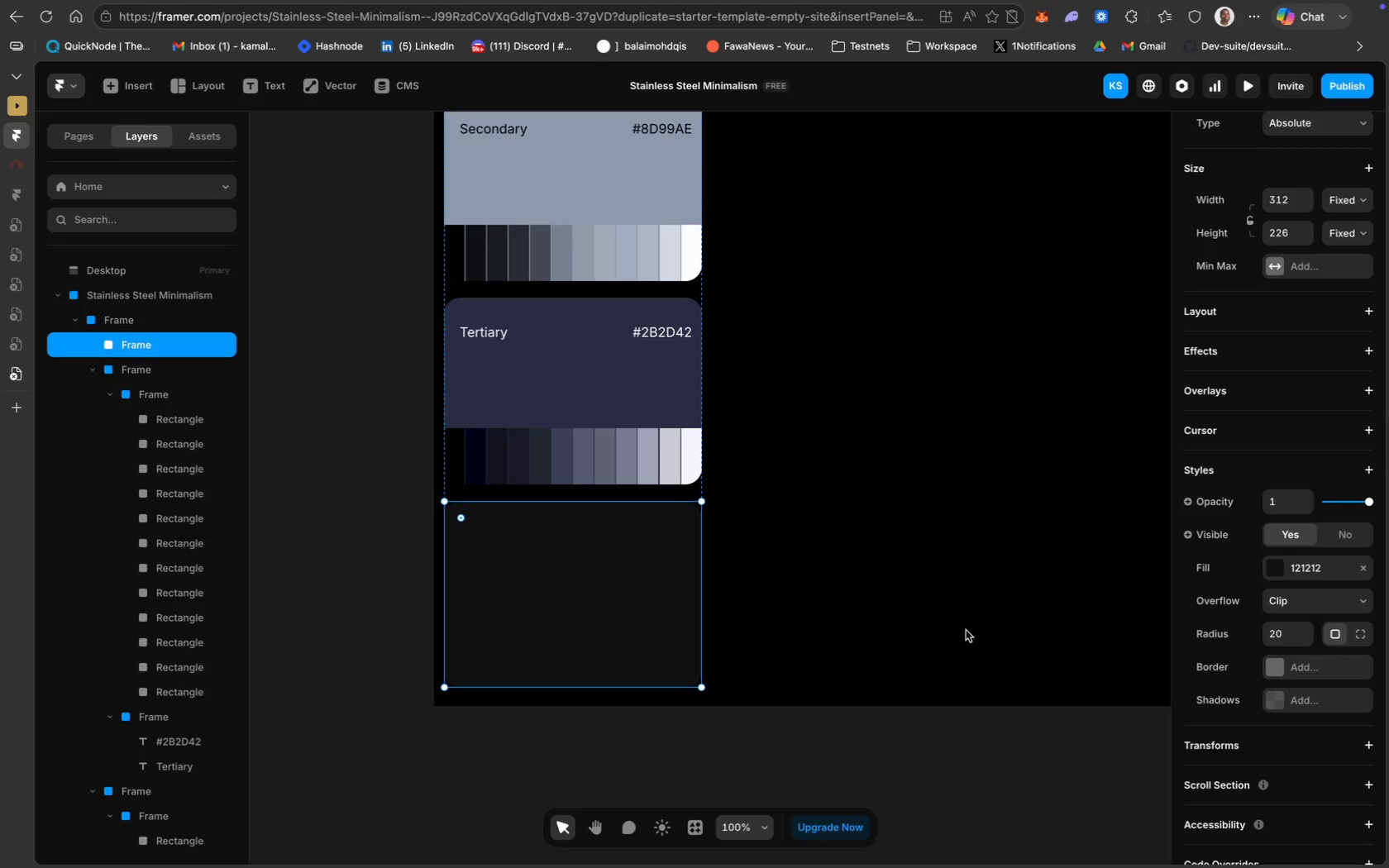 
scroll: coordinate [1258, 709], scroll_direction: down, amount: 27.0
 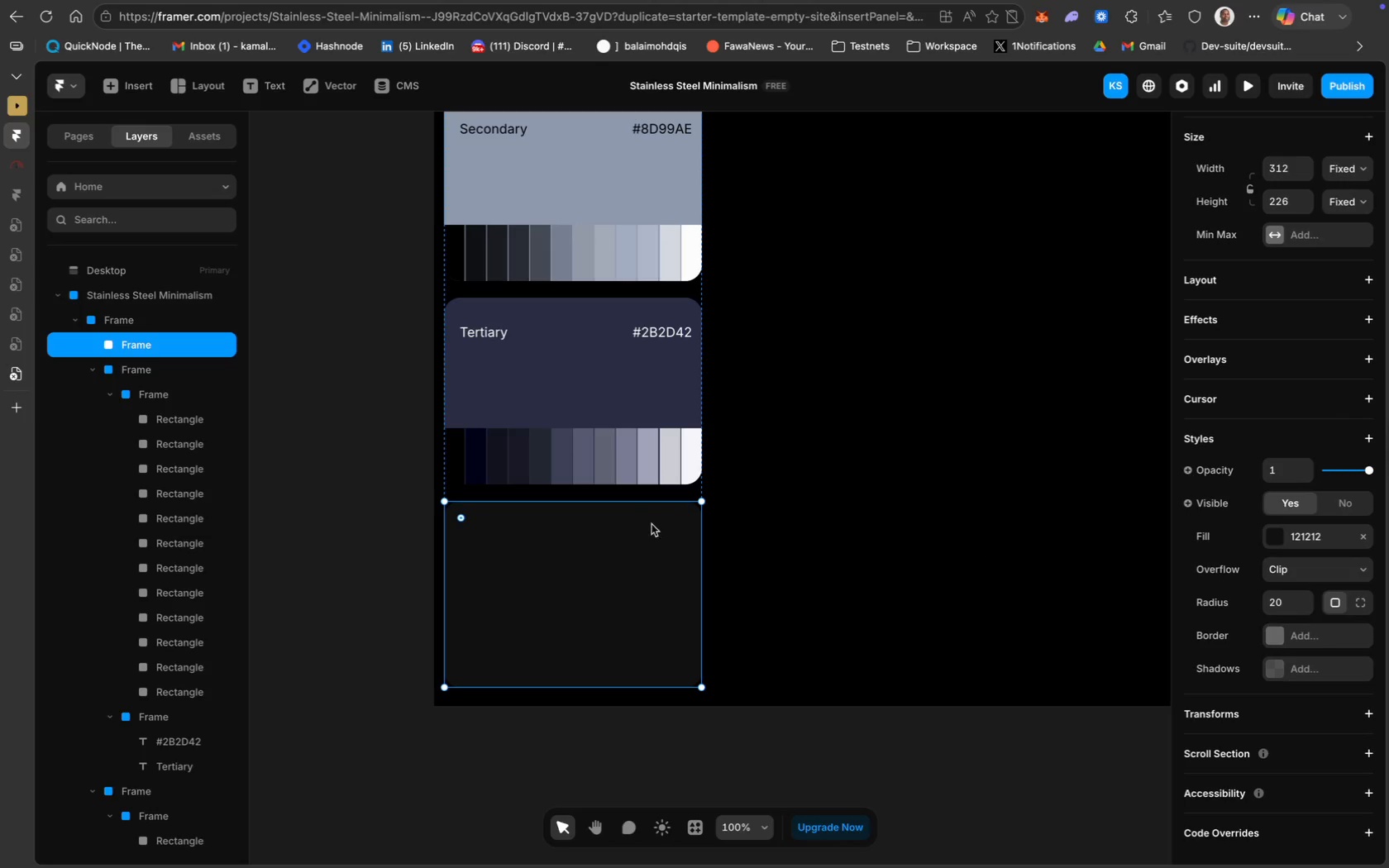 
left_click([584, 346])
 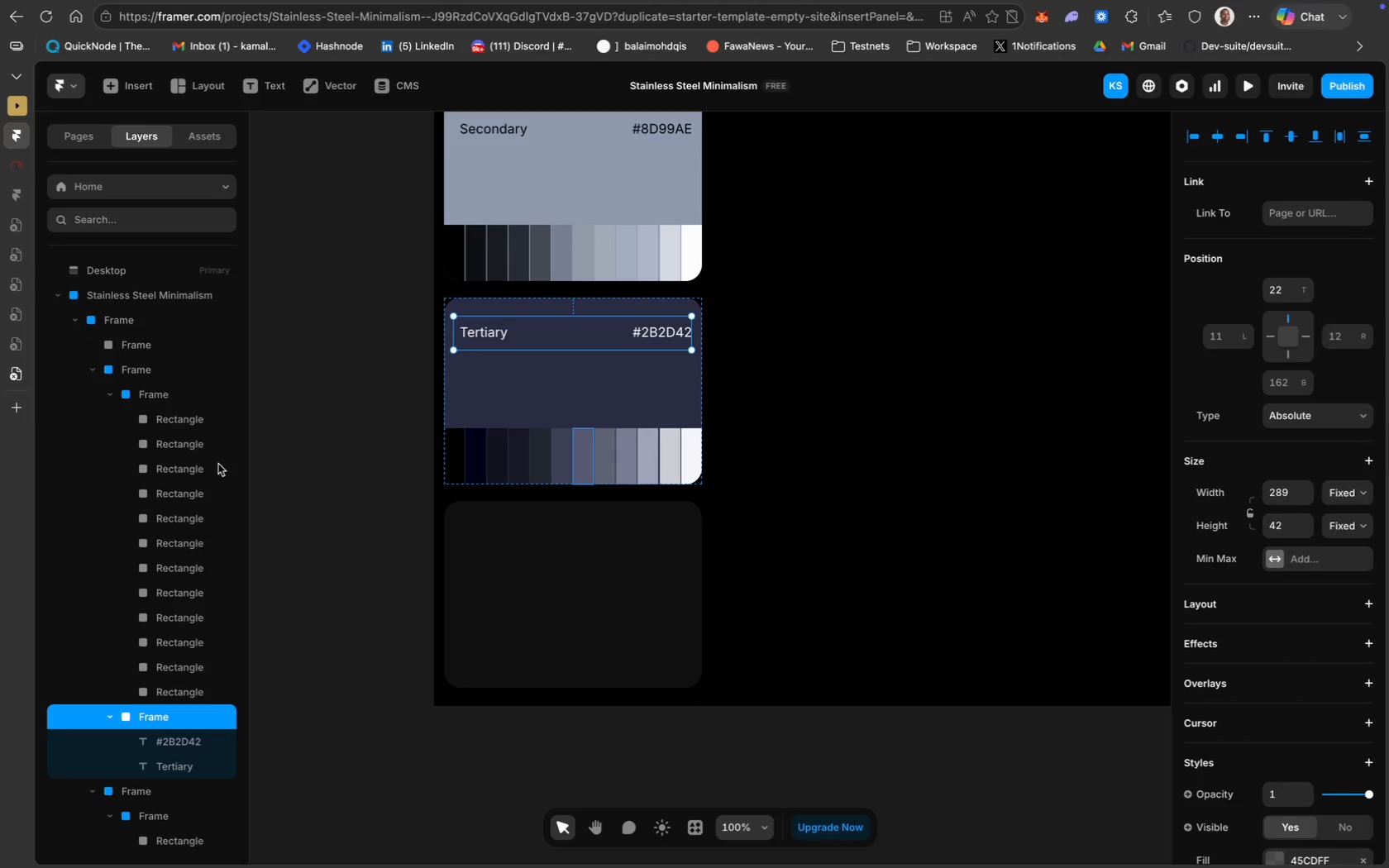 
hold_key(key=ShiftLeft, duration=0.81)
left_click([164, 394])
 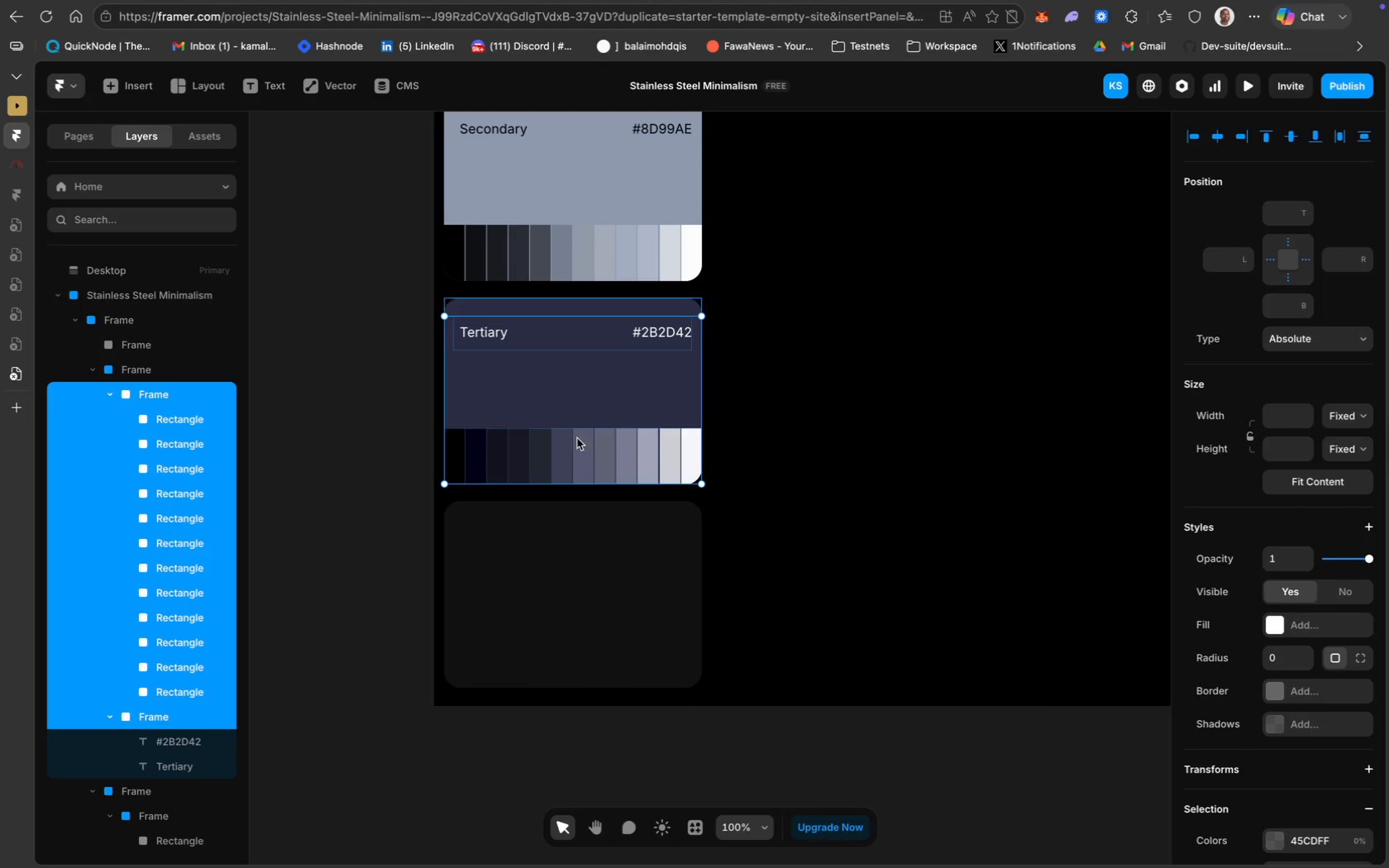 
key(Meta+D)
 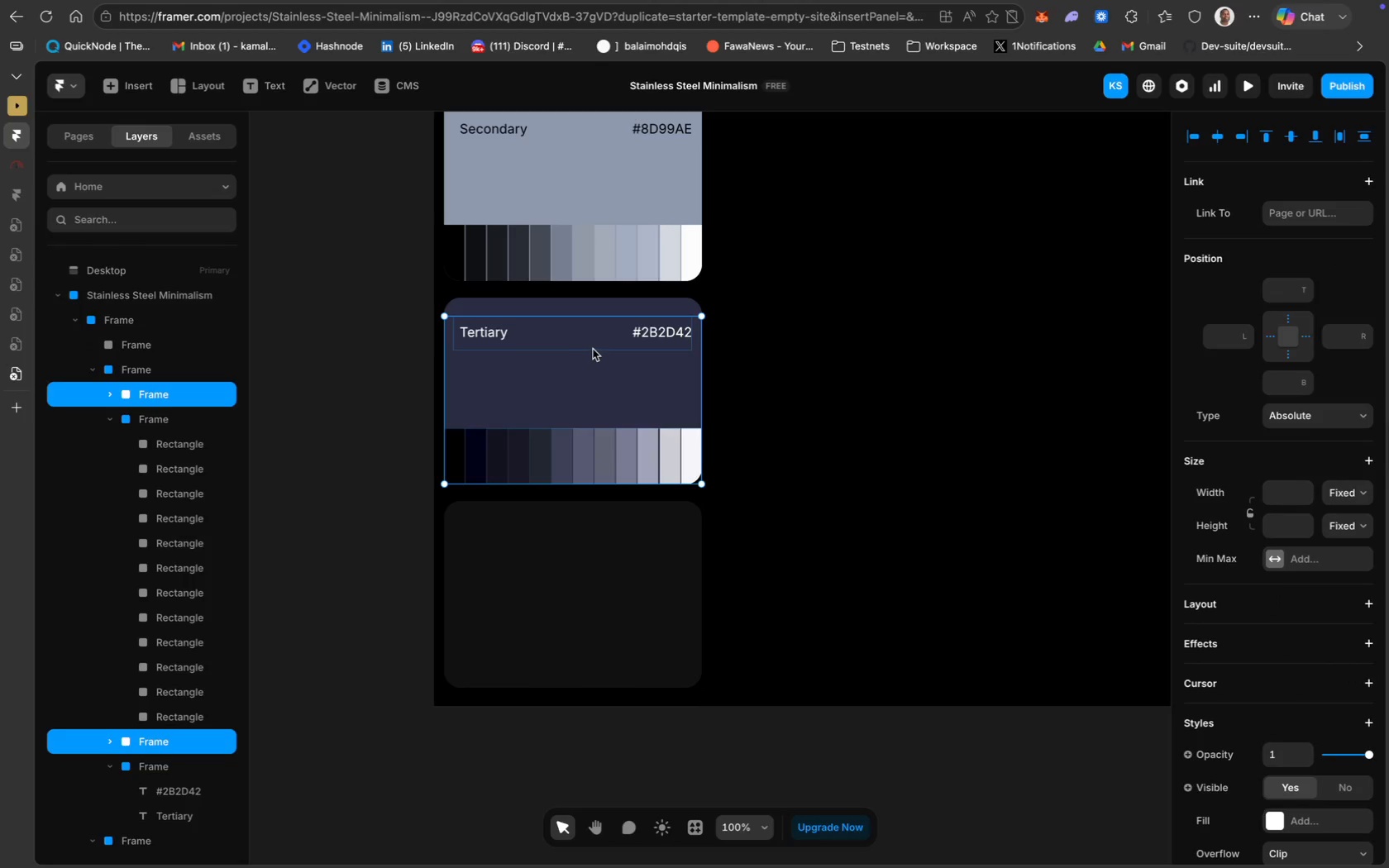 
left_click_drag(start_coordinate=[594, 344], to_coordinate=[597, 546])
 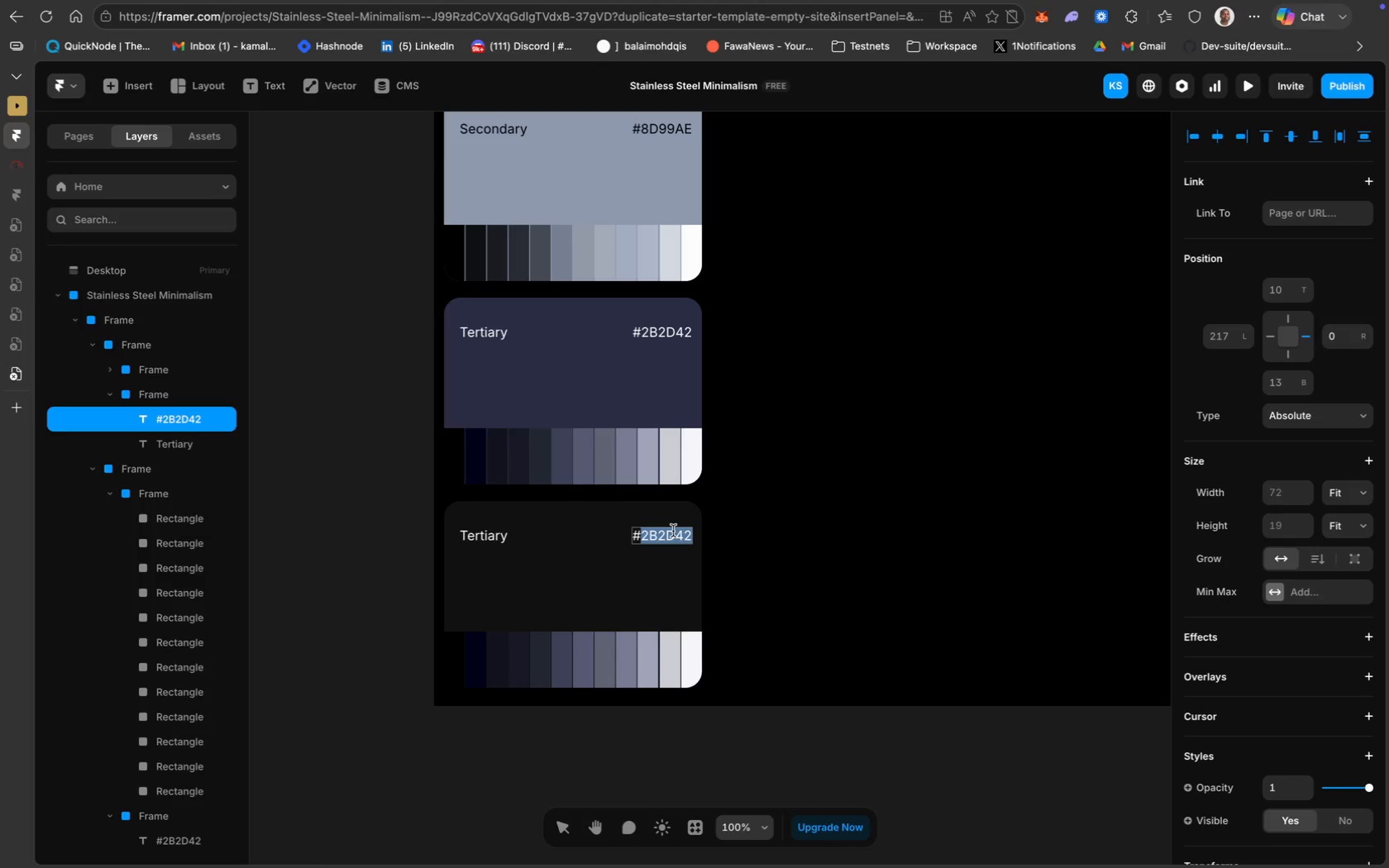 
type(121212)
 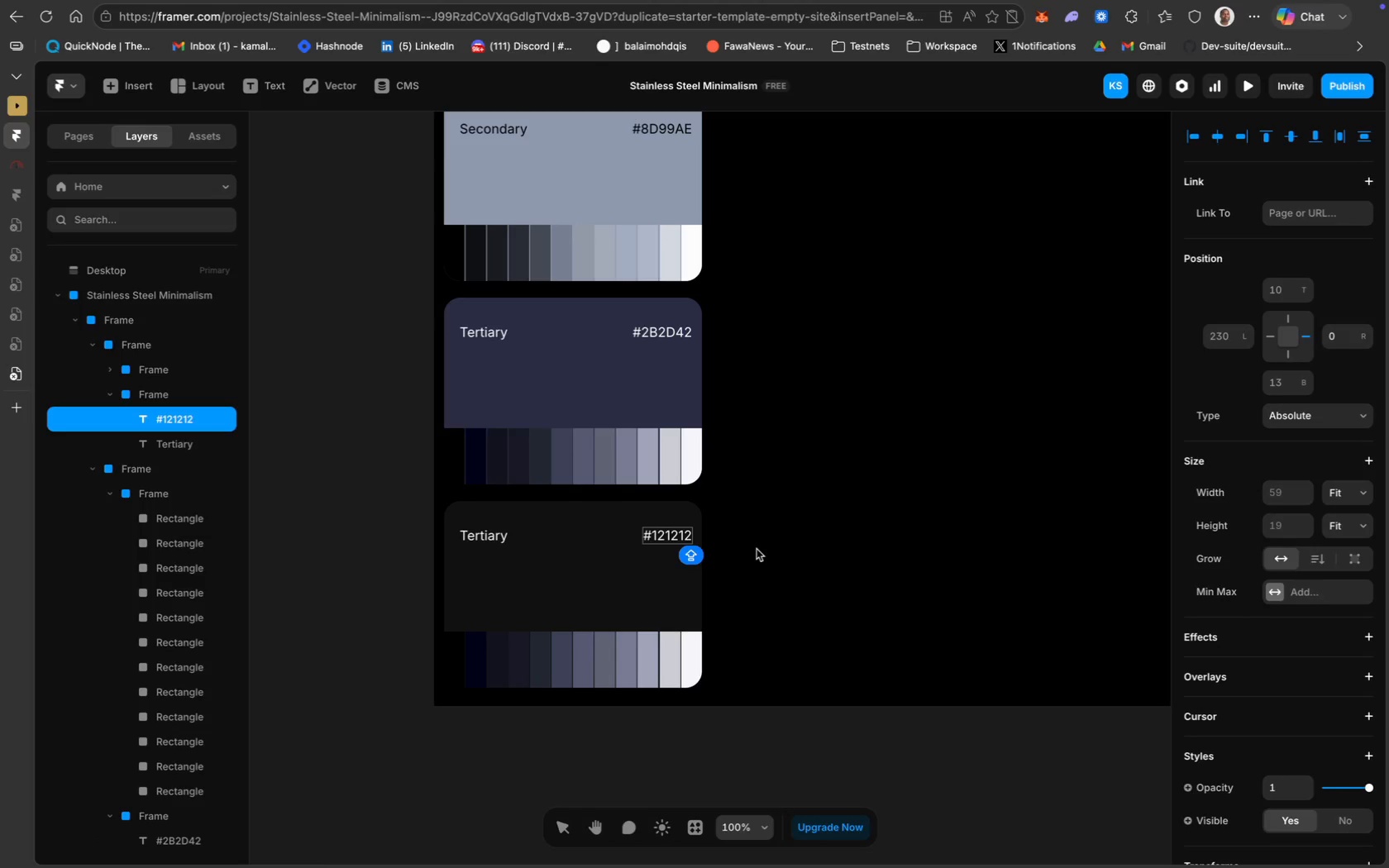 
left_click([757, 549])
 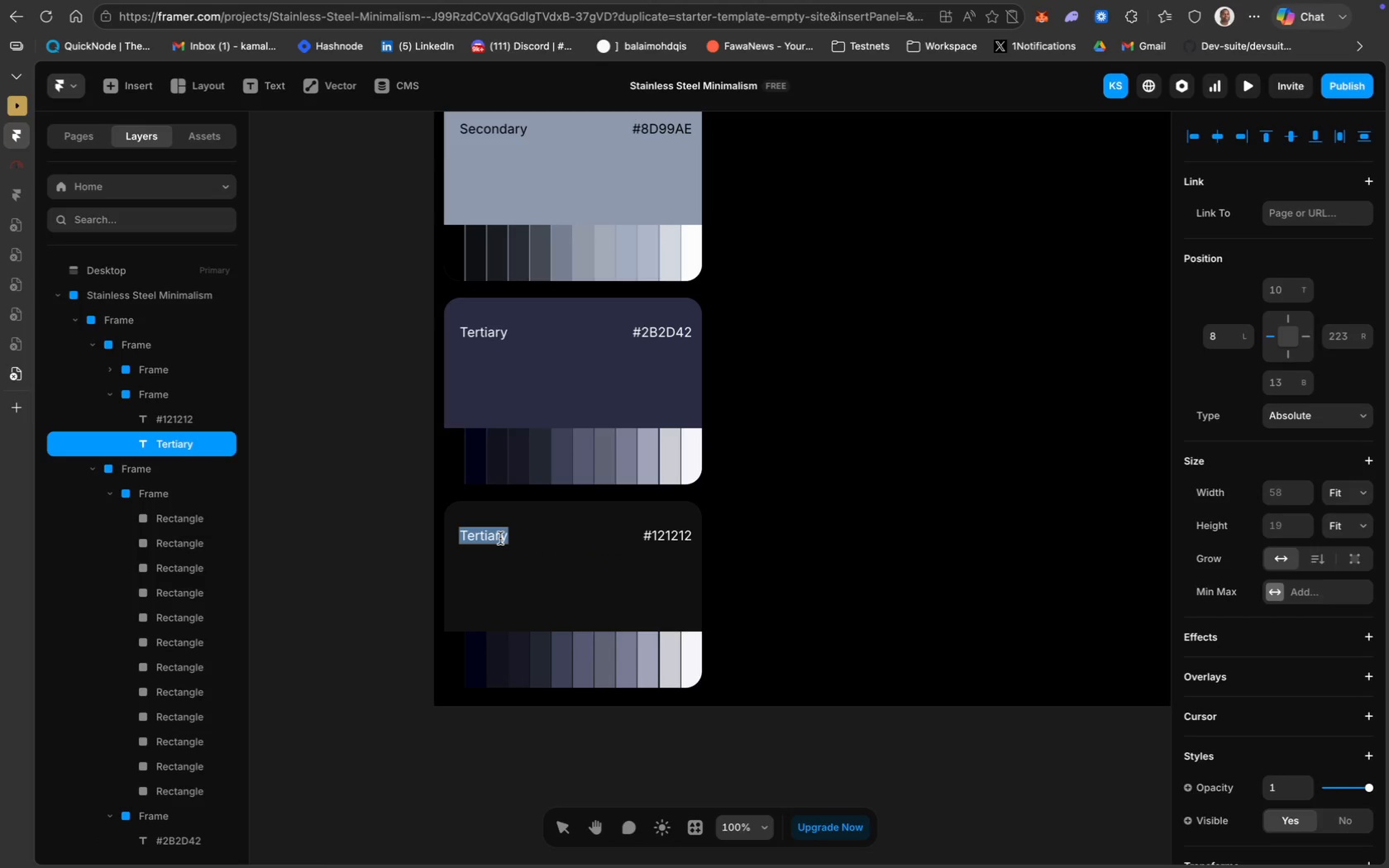 
type(Neutral)
 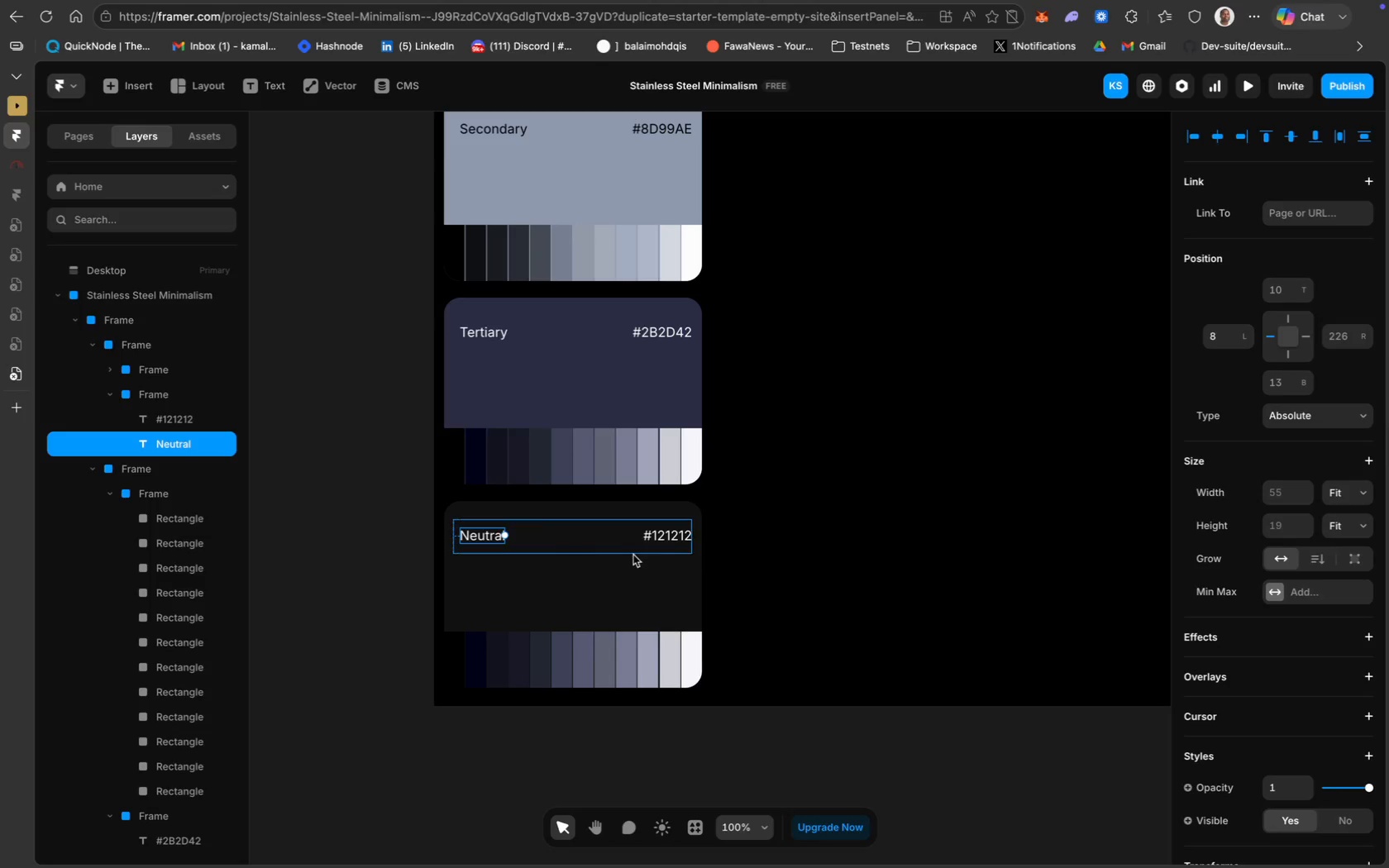 
left_click([764, 611])
 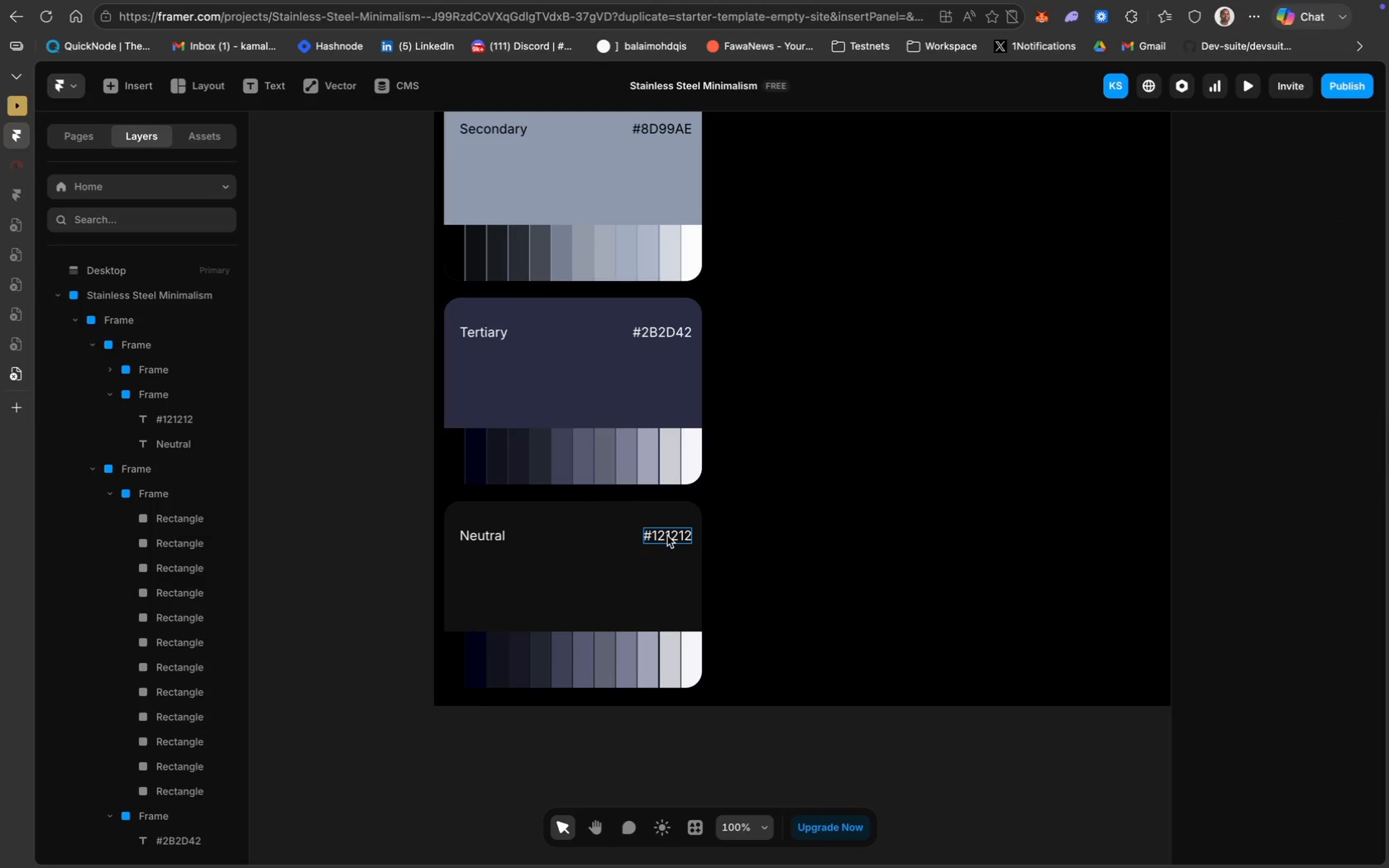 
key(Meta+C)
 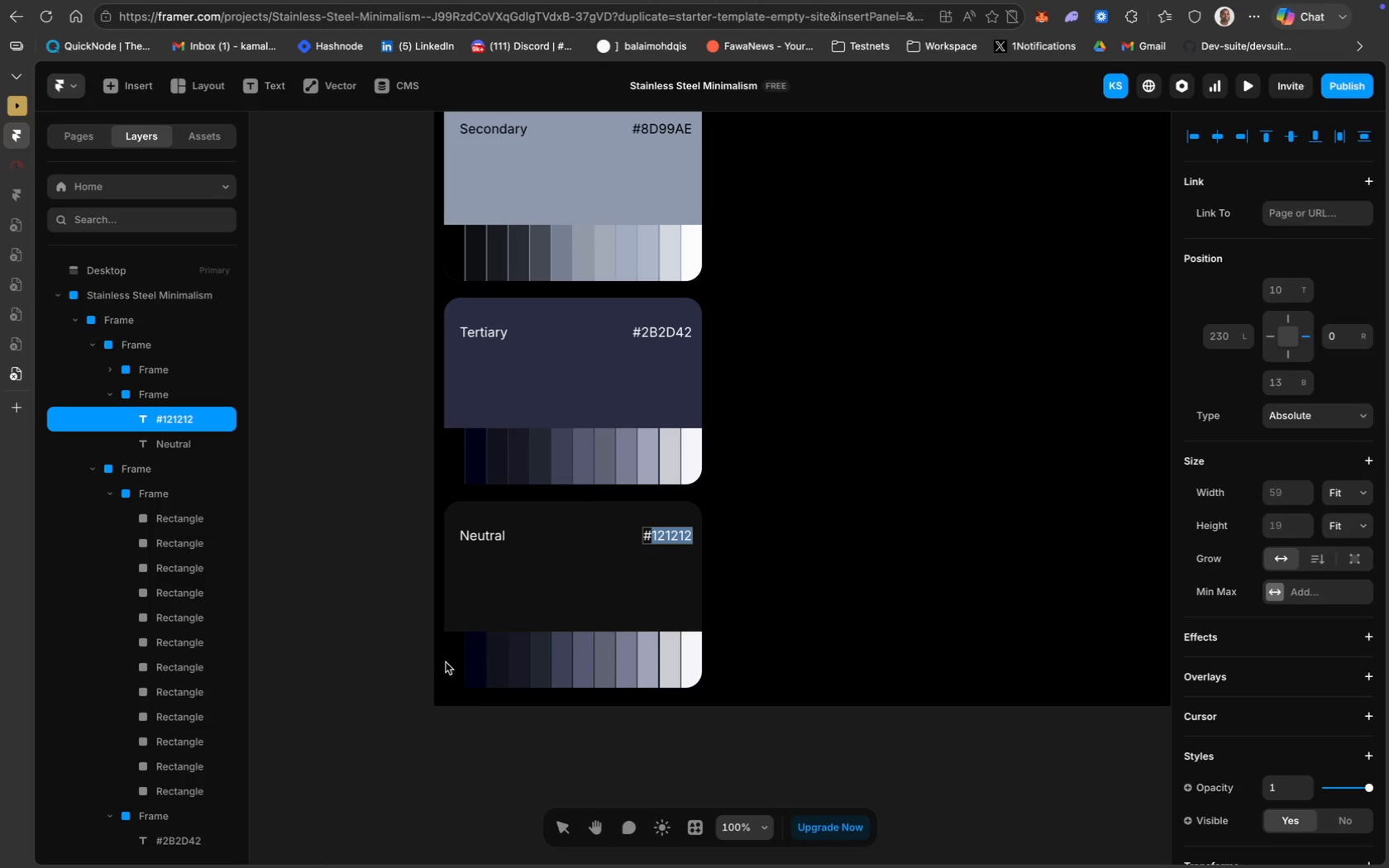 
left_click([455, 658])
 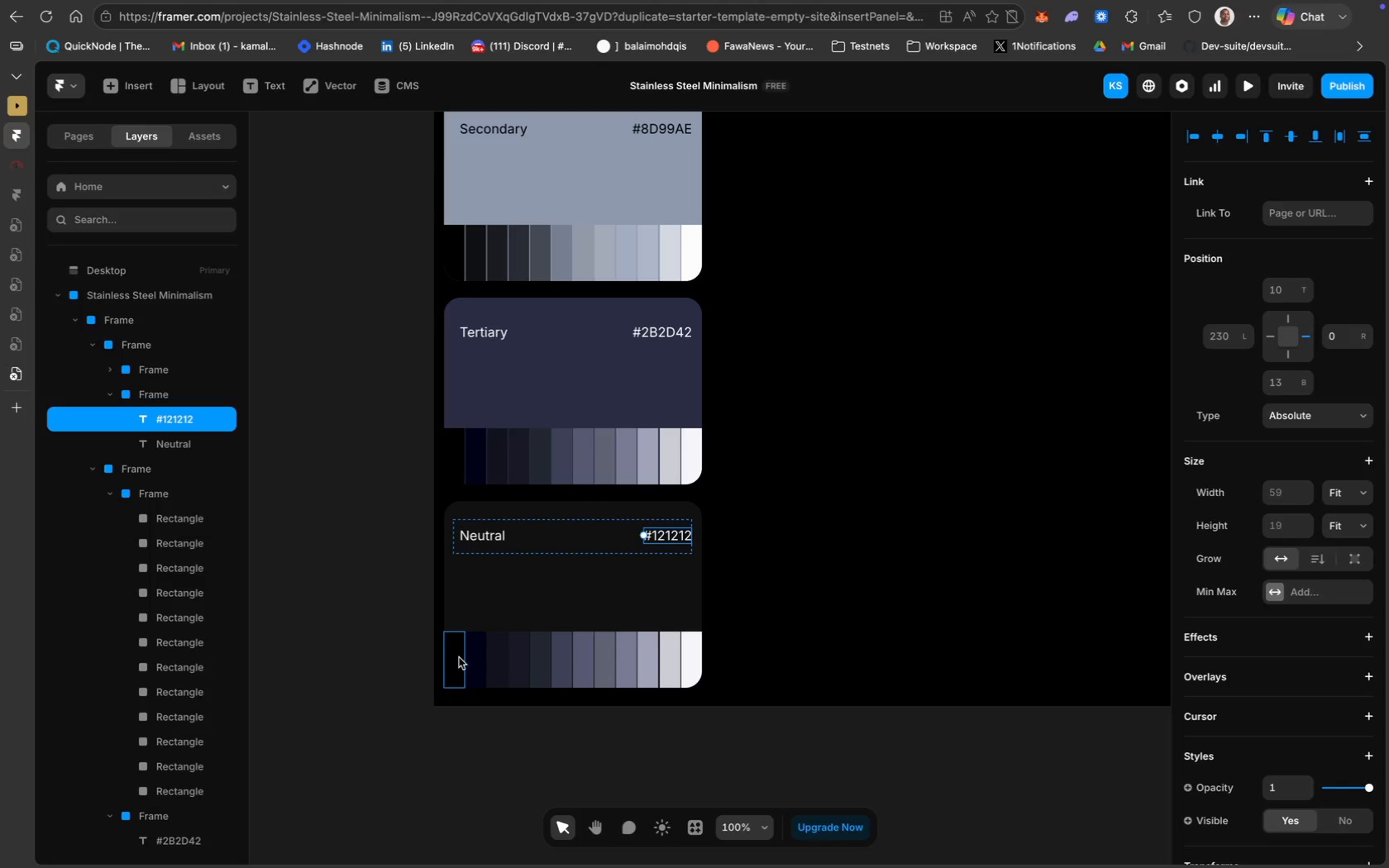 
left_click([459, 656])
 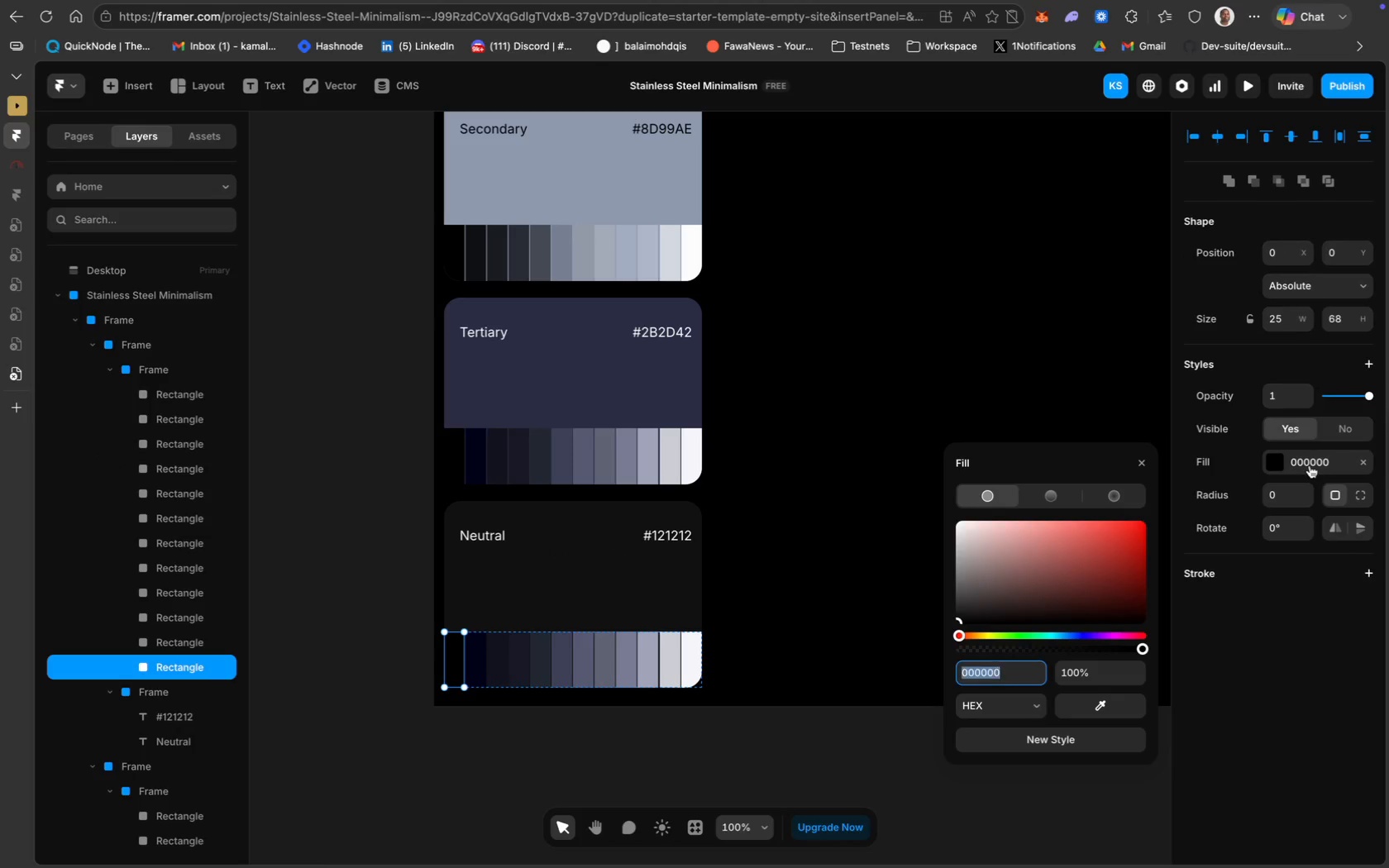 
key(Meta+V)
 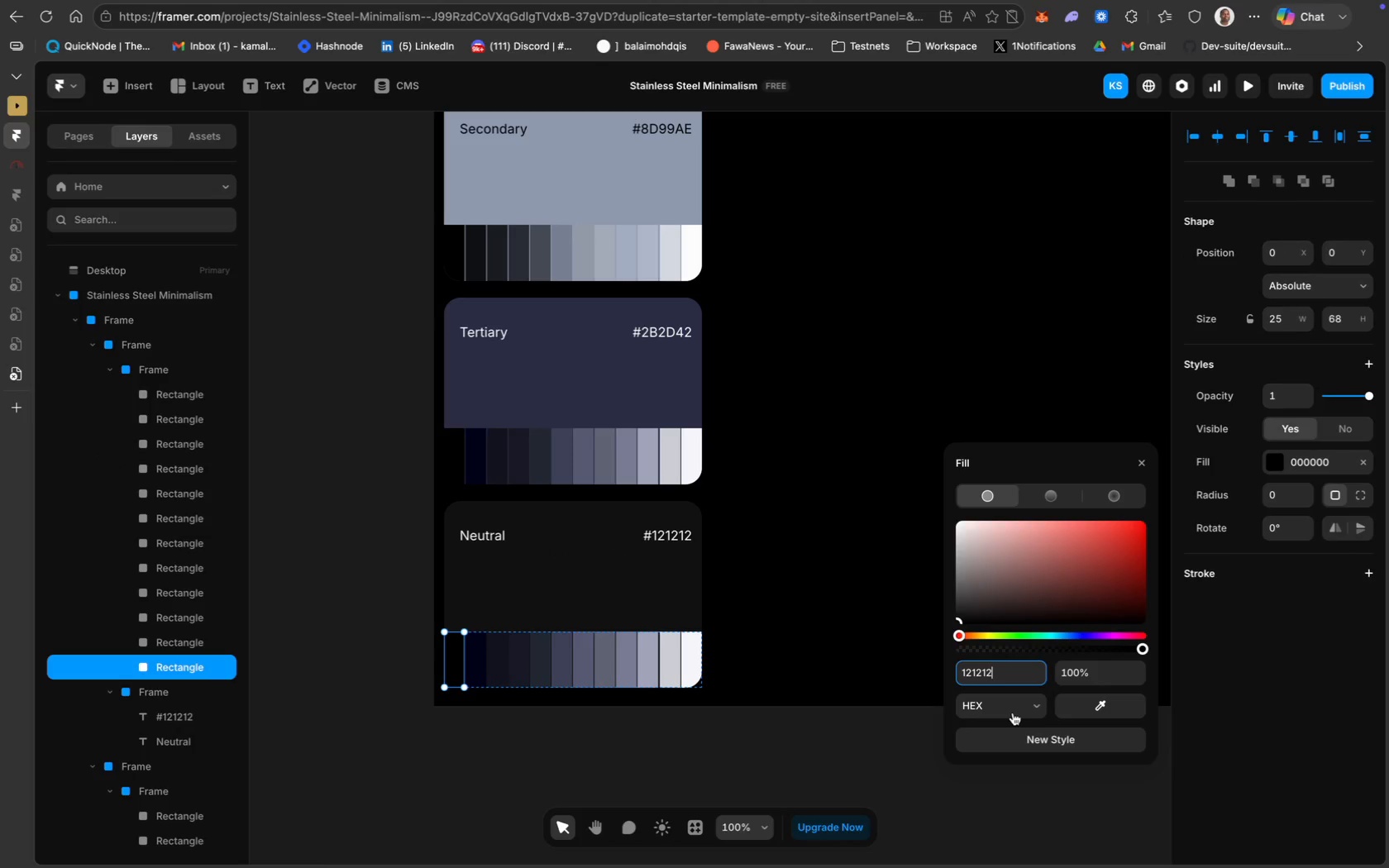 
key(Enter)
 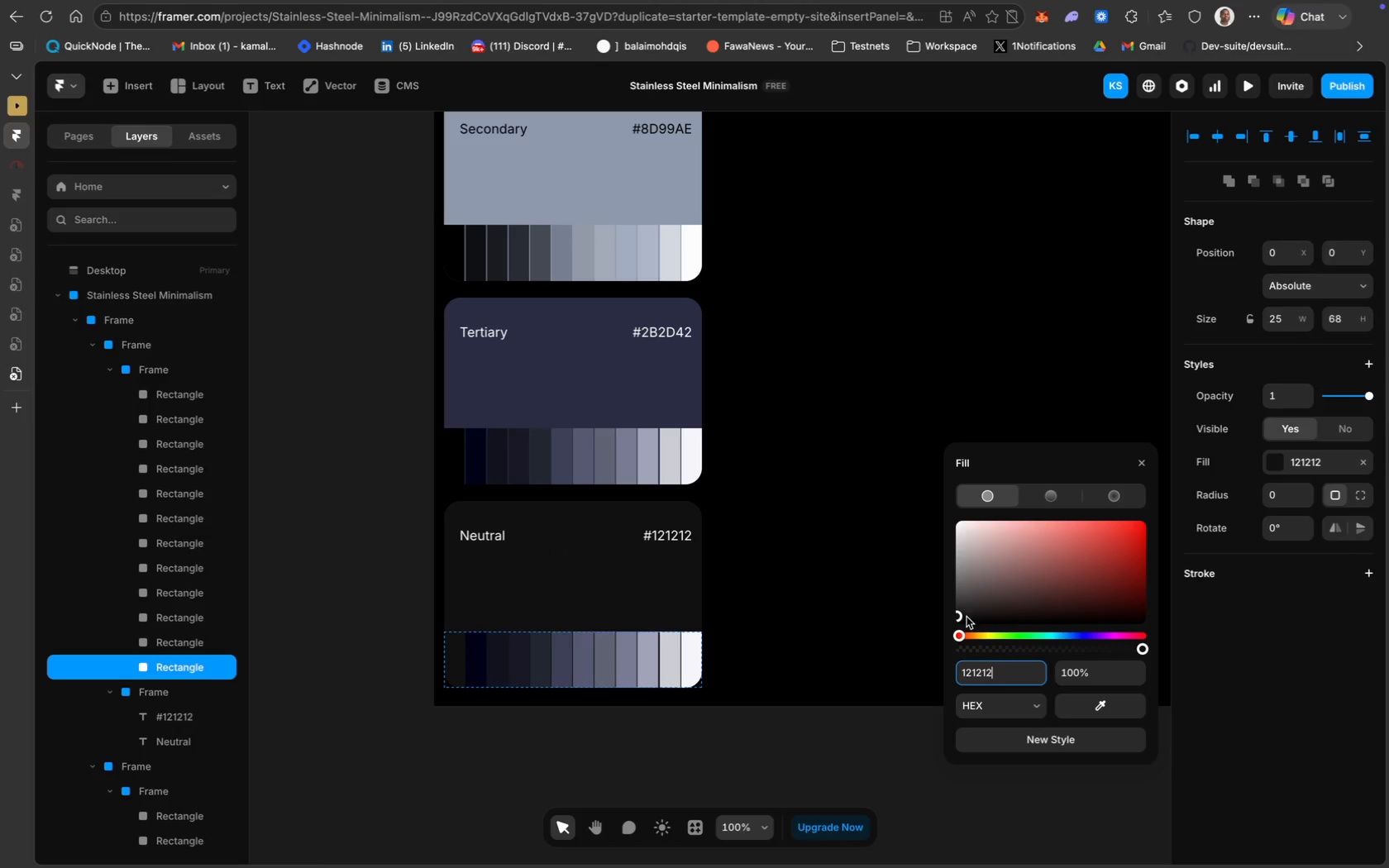 
left_click_drag(start_coordinate=[957, 616], to_coordinate=[956, 627])
 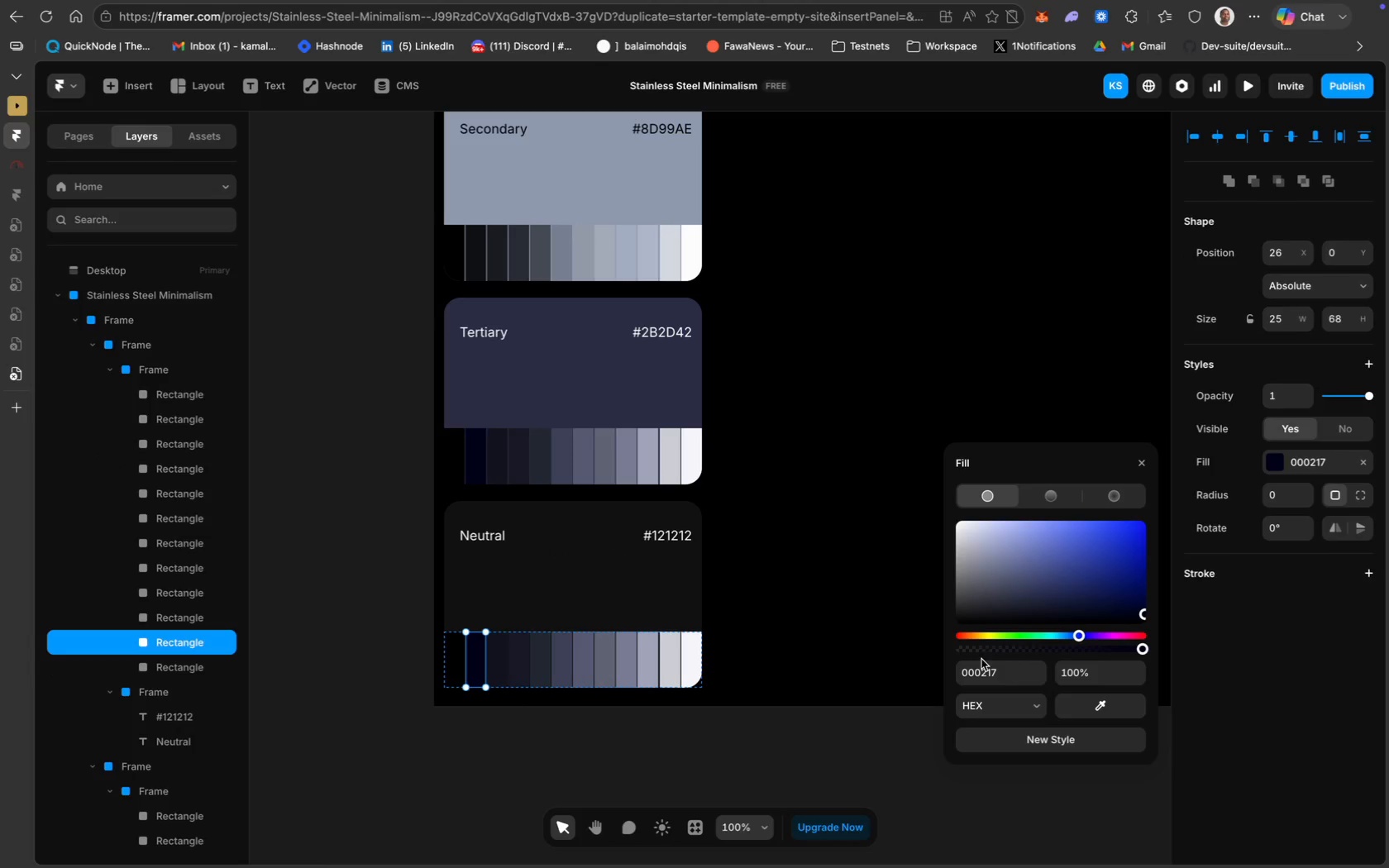 
left_click([994, 665])
 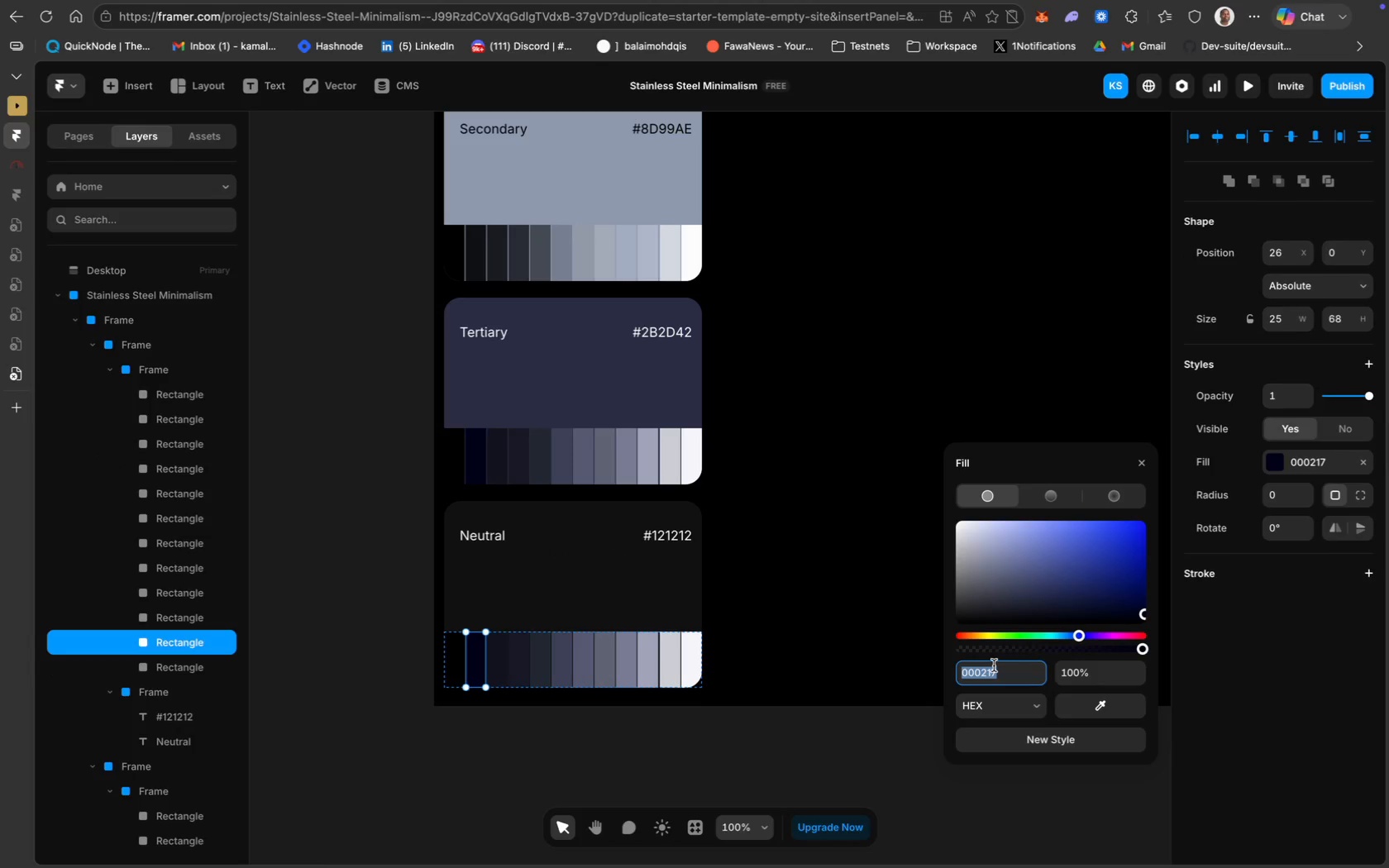 
key(Meta+V)
 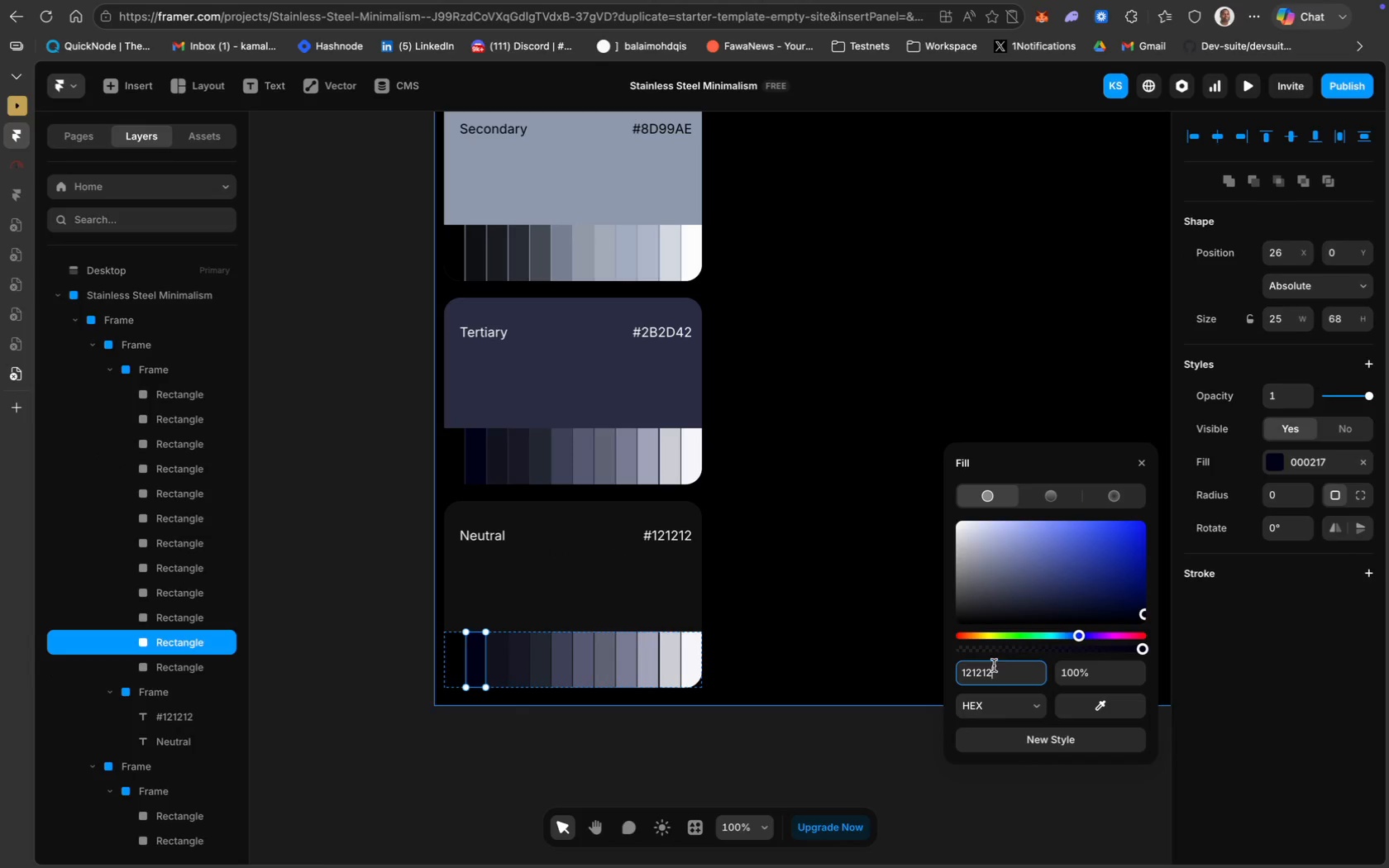 
key(Enter)
 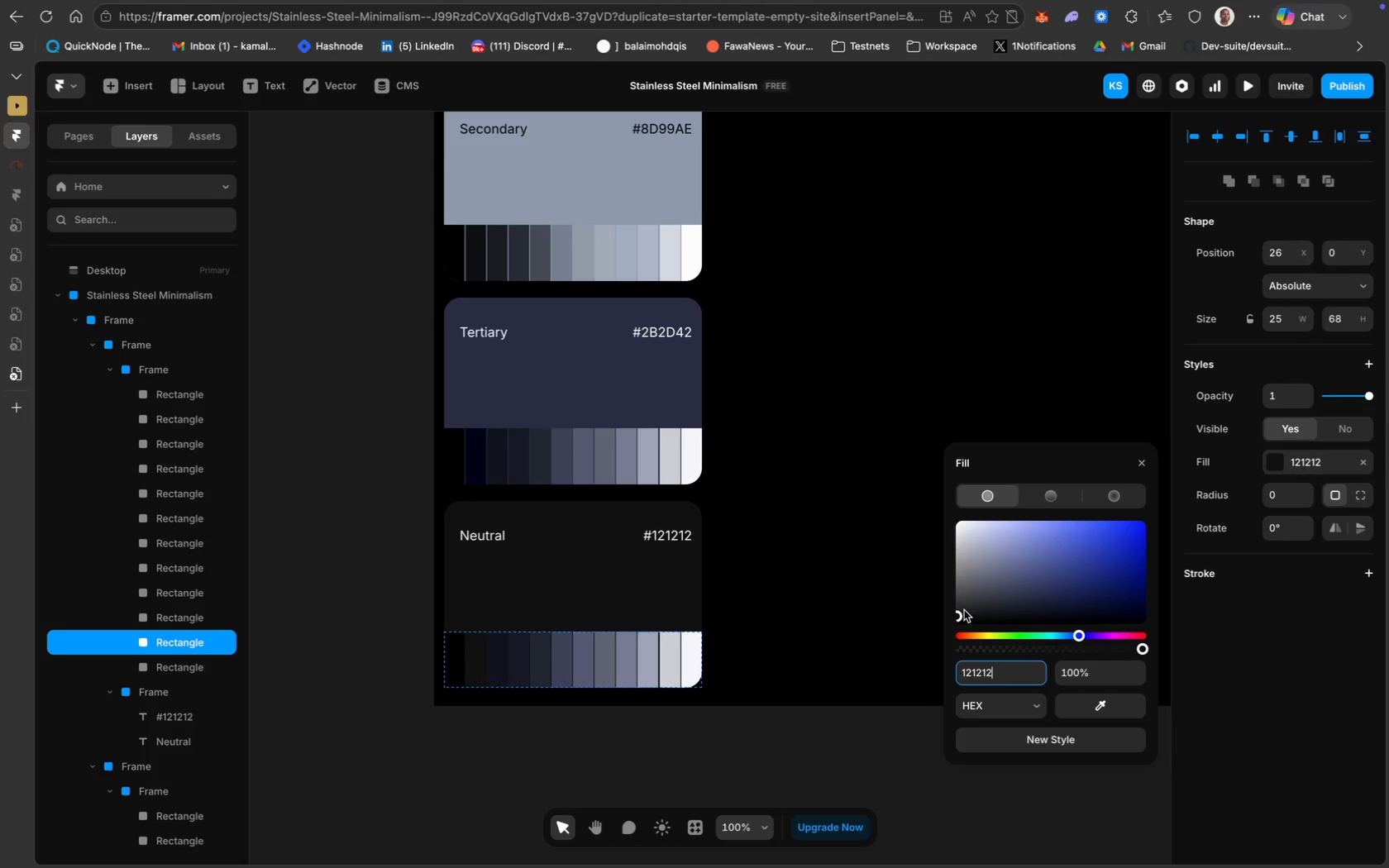 
left_click([962, 610])
 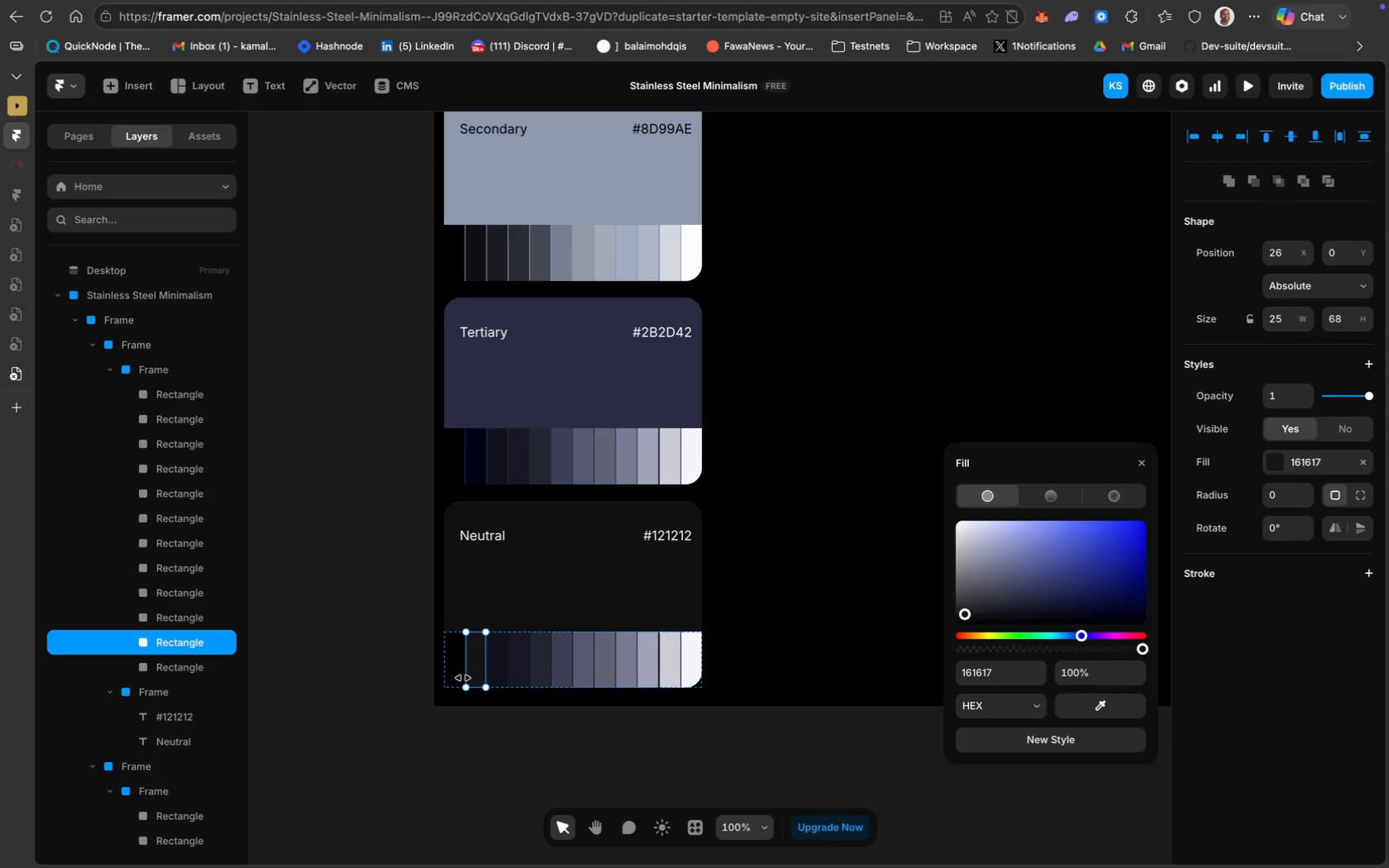 
wait(6.82)
 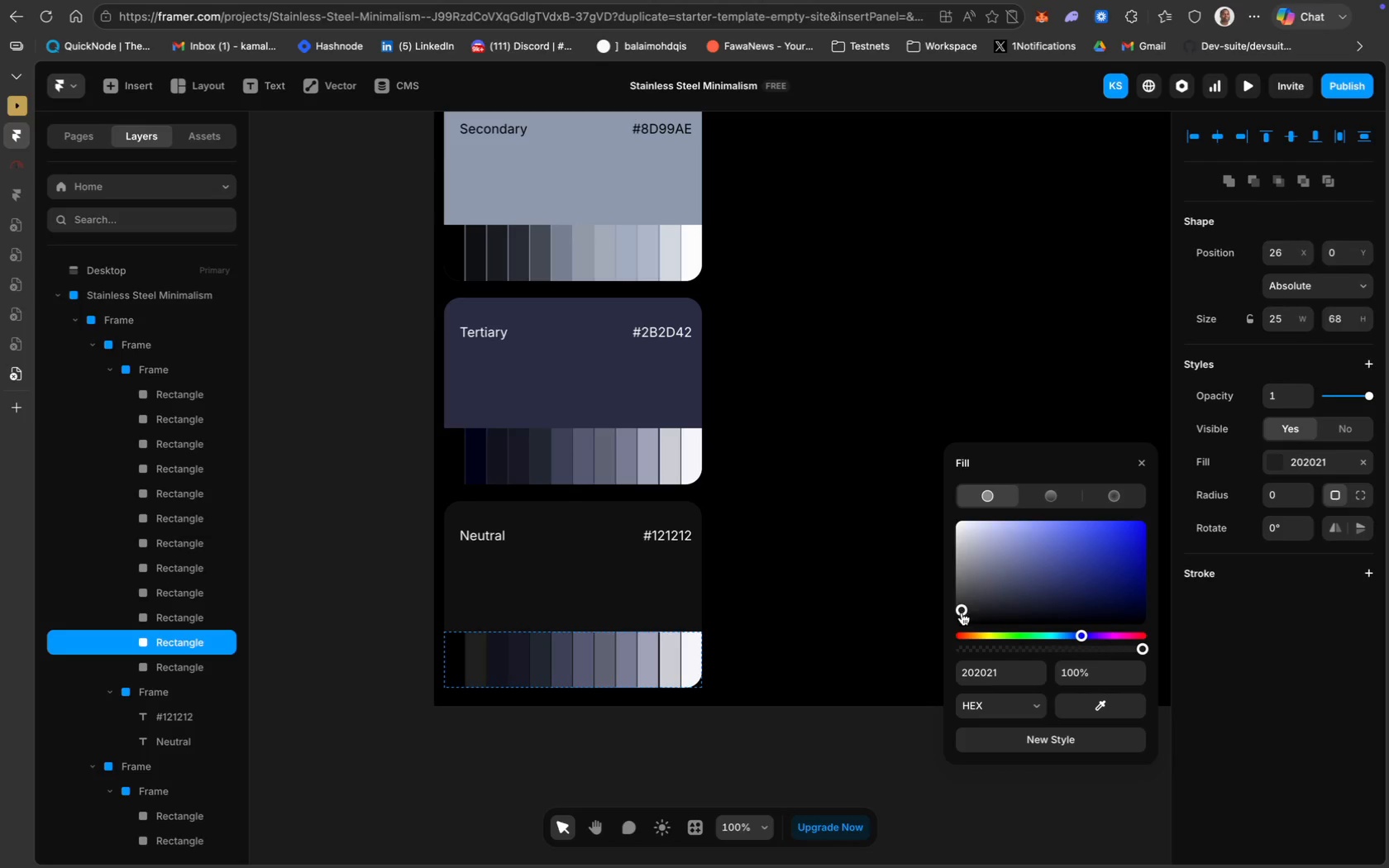 
left_click([501, 664])
 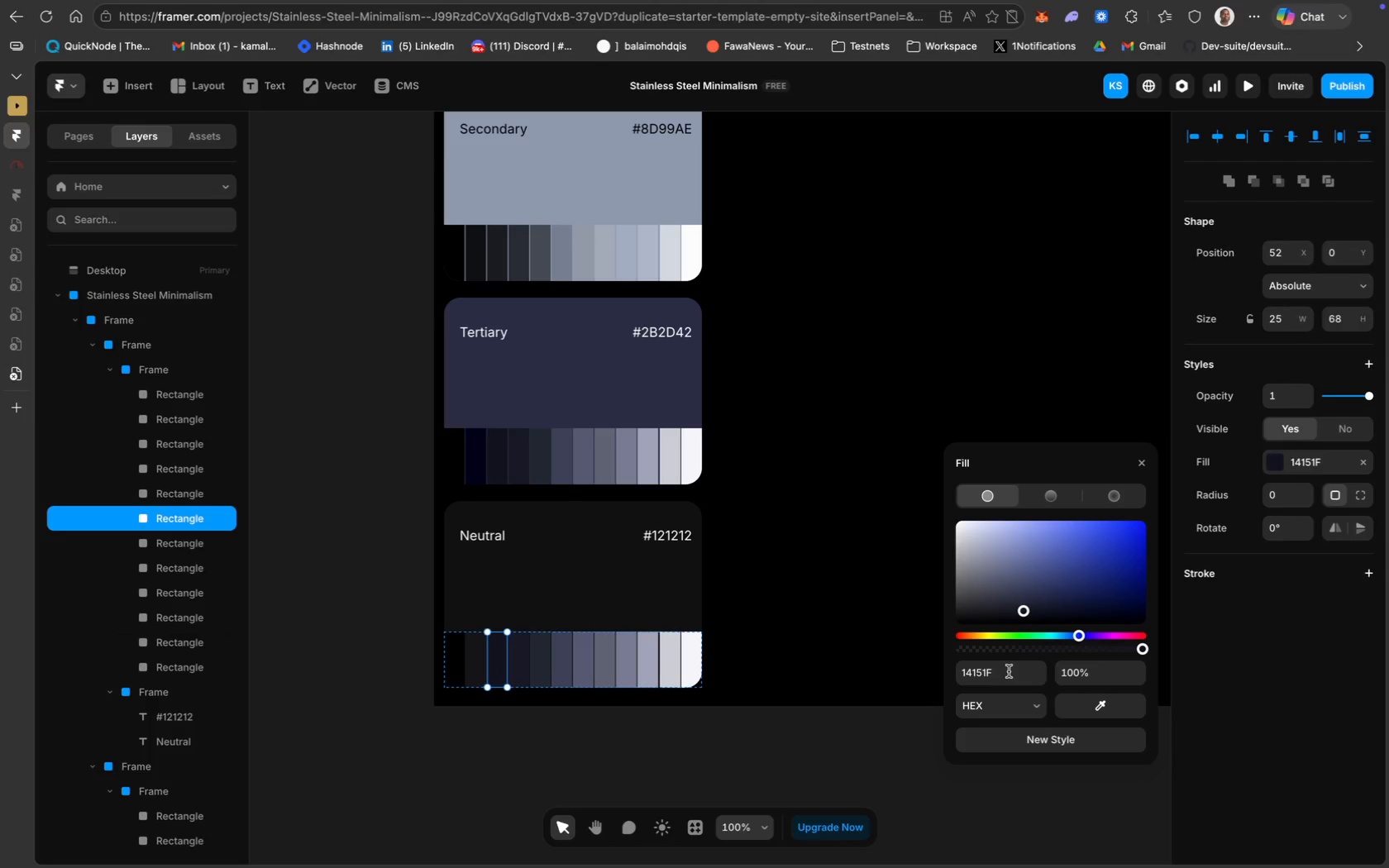 
key(Meta+V)
 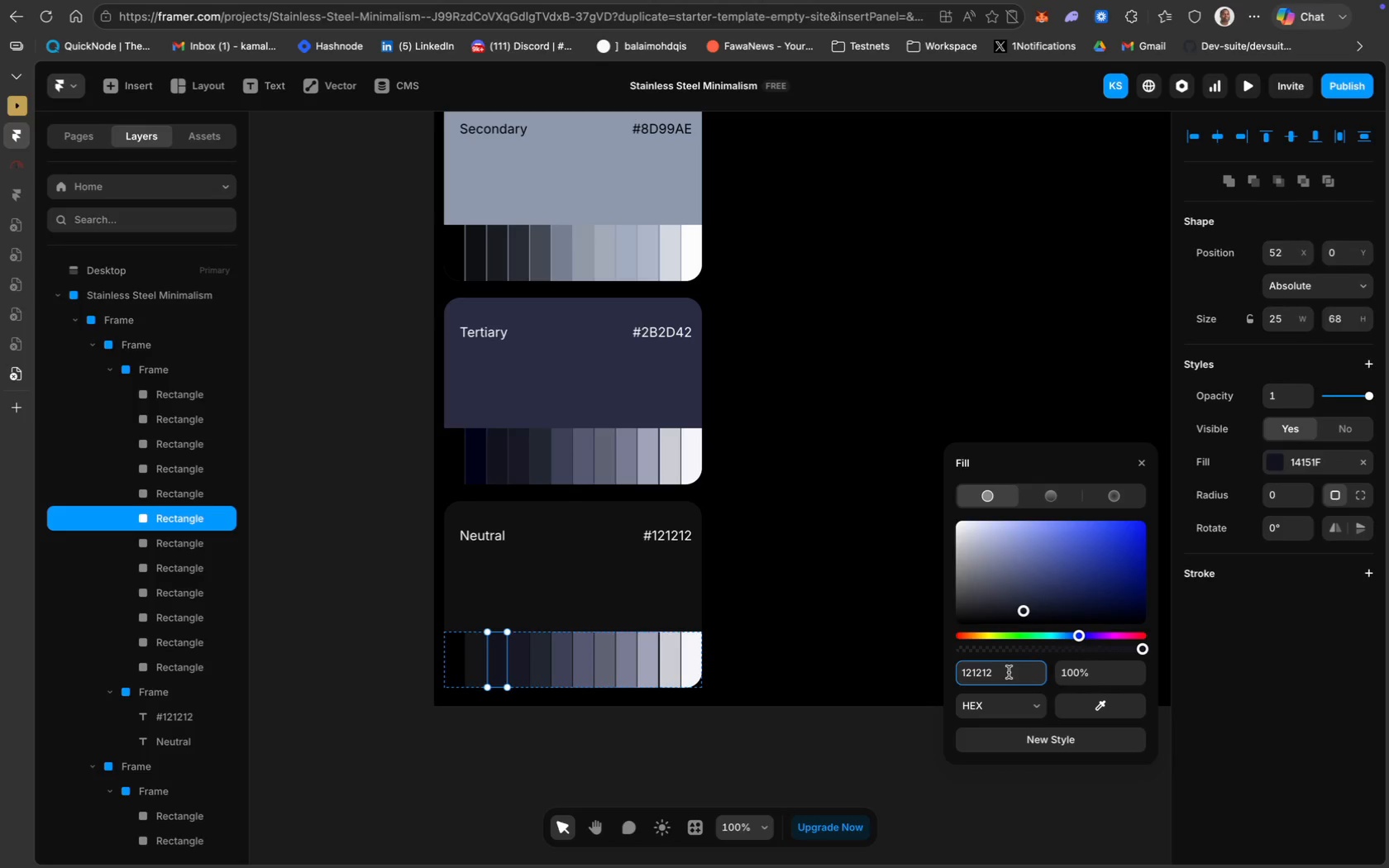 
key(Enter)
 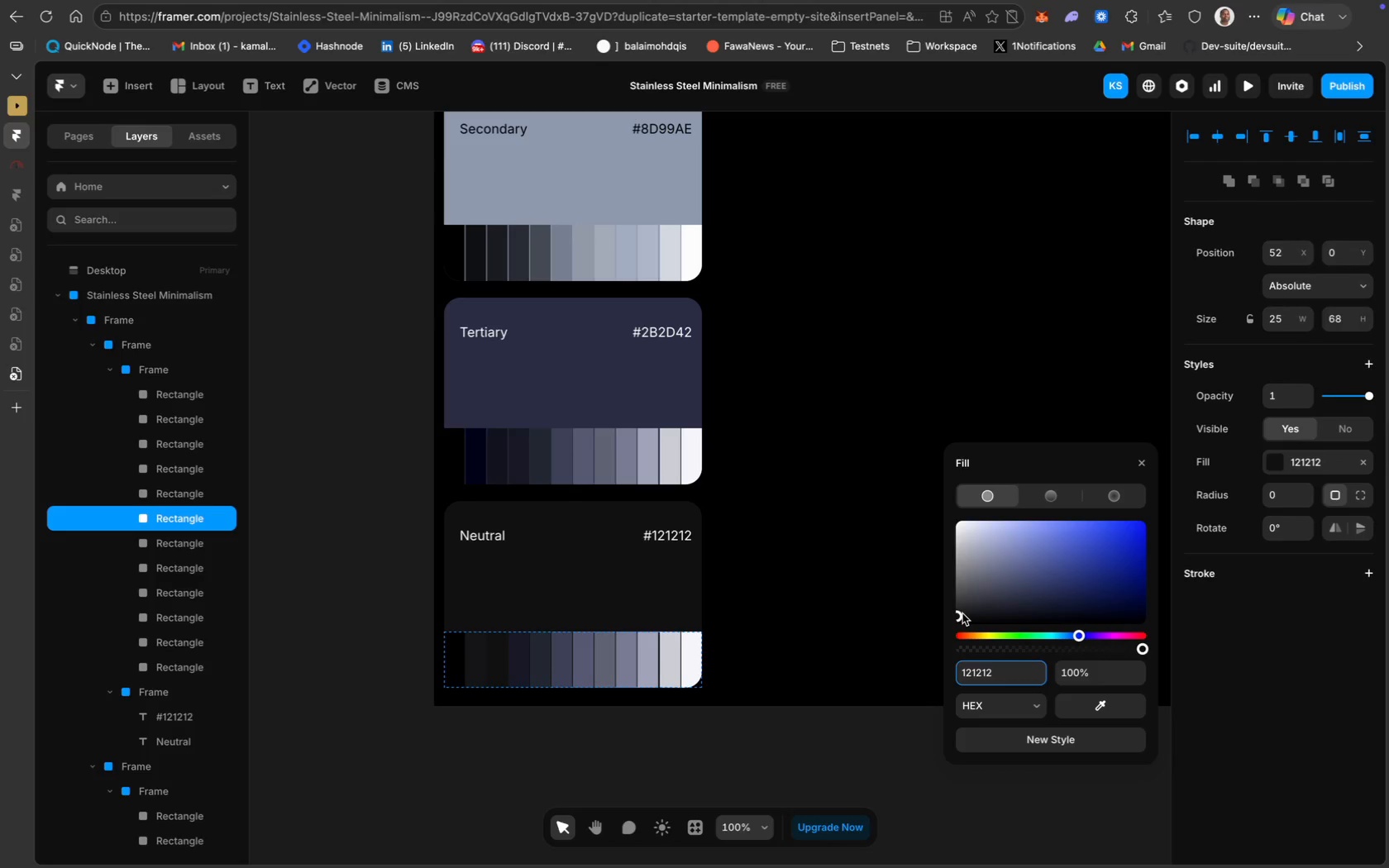 
left_click_drag(start_coordinate=[960, 616], to_coordinate=[954, 612])
 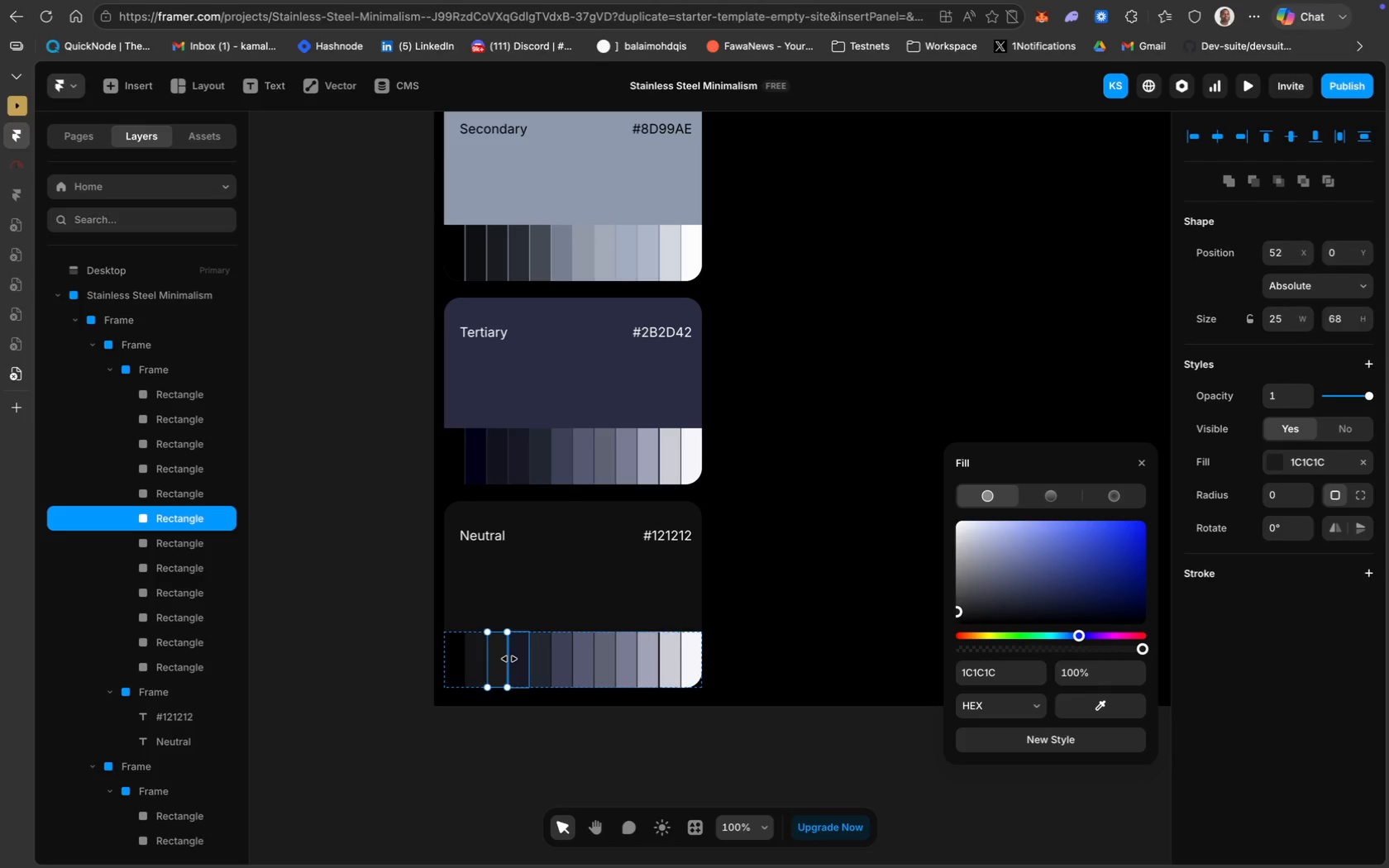 
left_click([514, 659])
 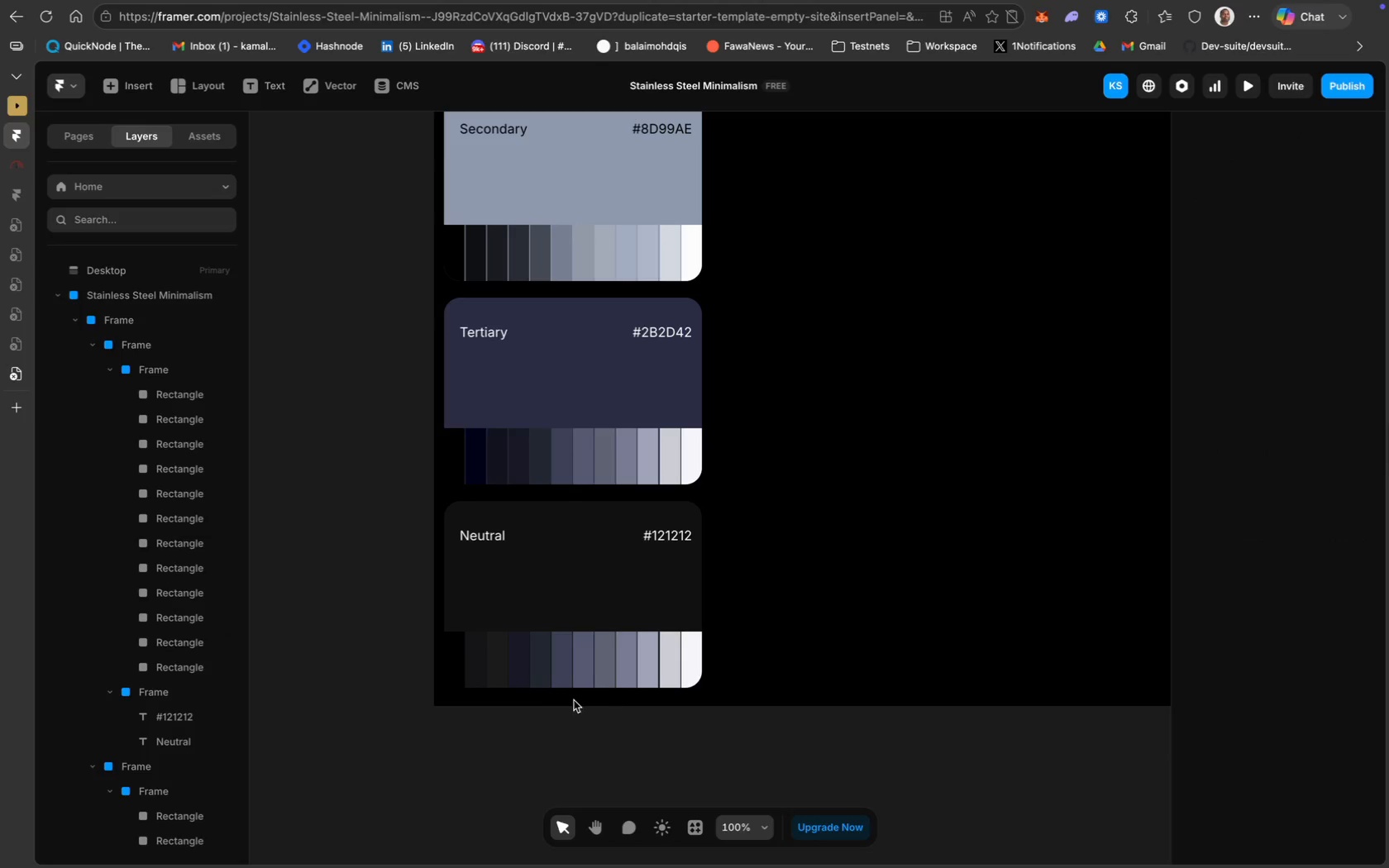 
left_click([525, 670])
 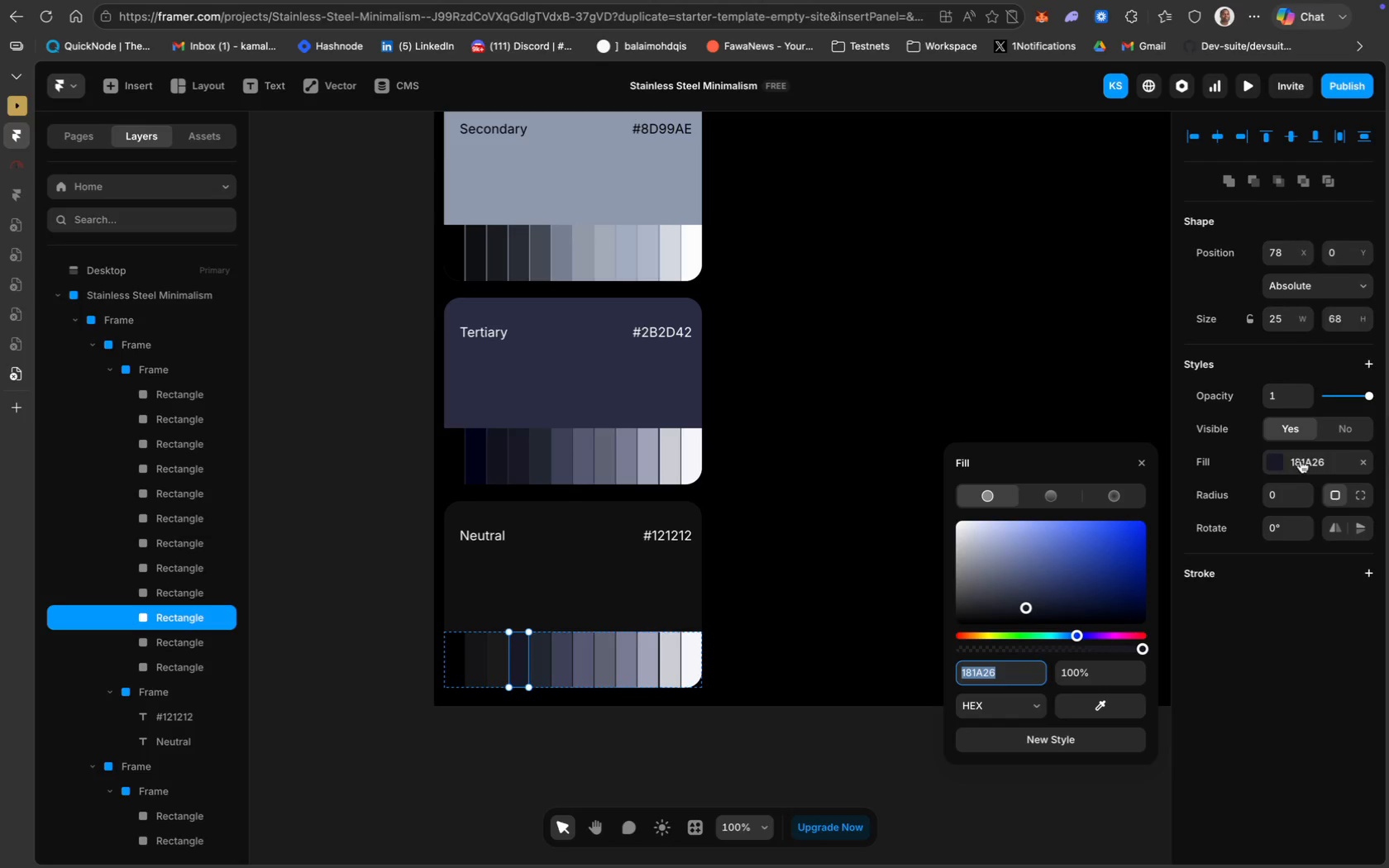 
key(Meta+V)
 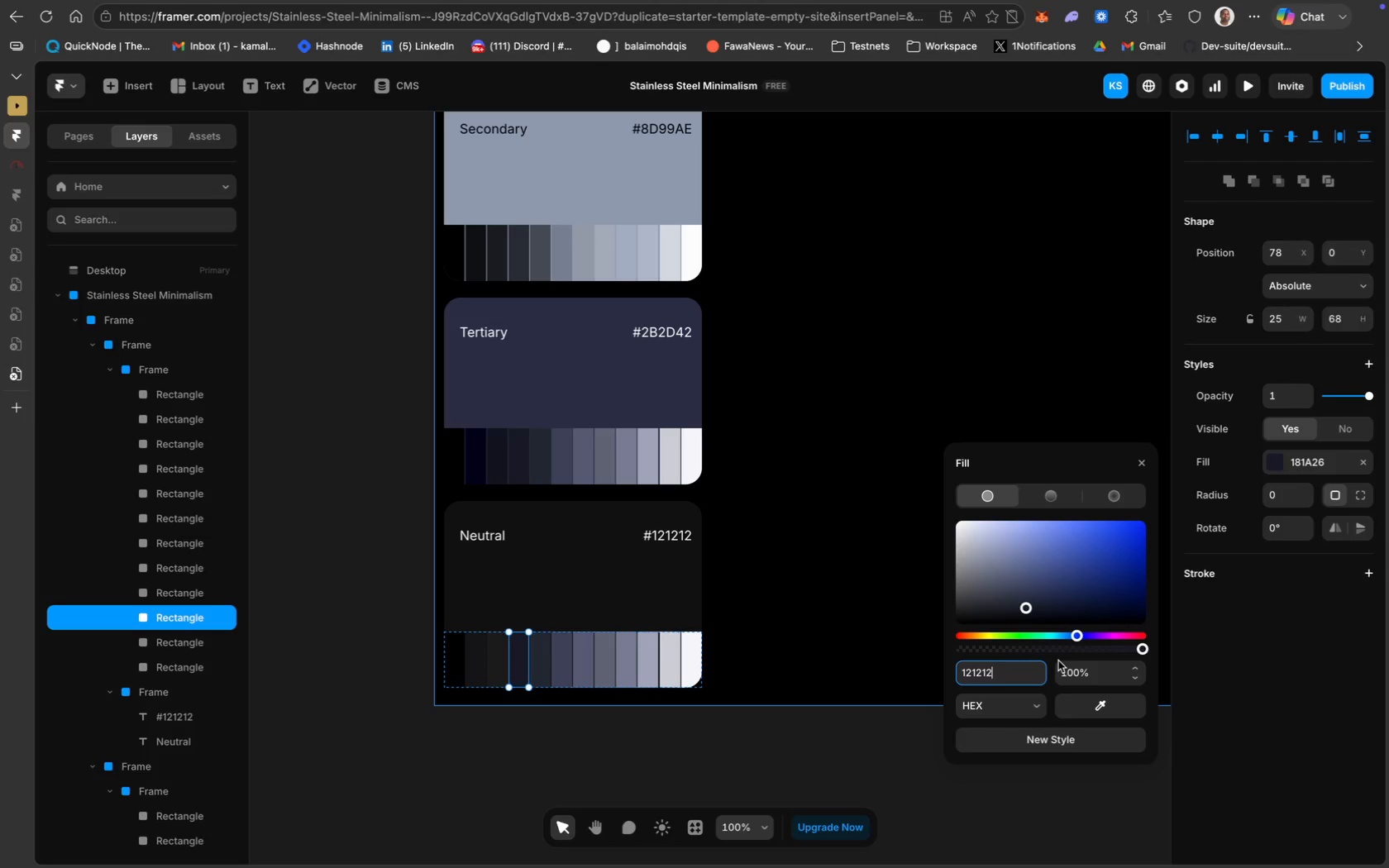 
key(Enter)
 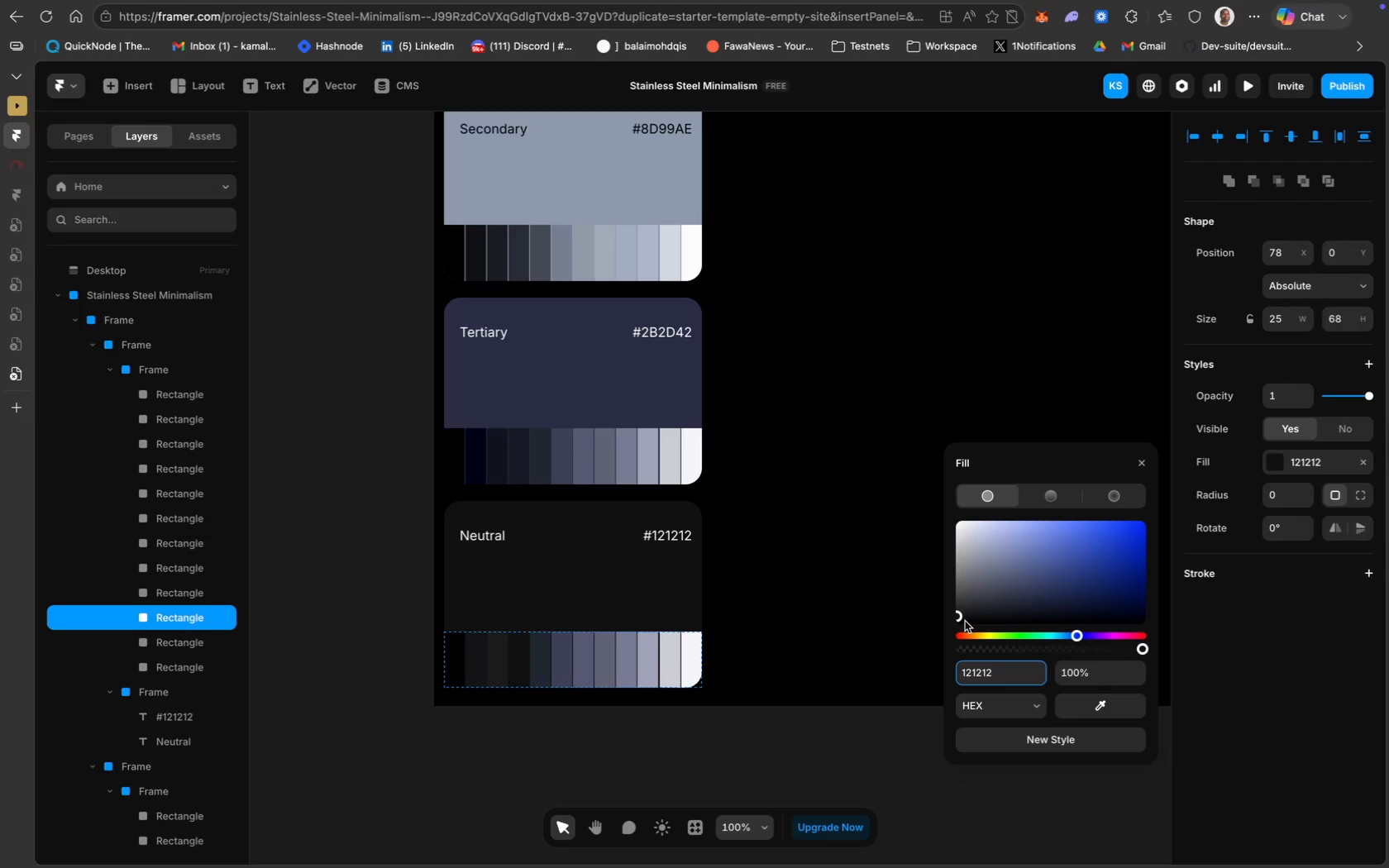 
left_click_drag(start_coordinate=[958, 619], to_coordinate=[956, 608])
 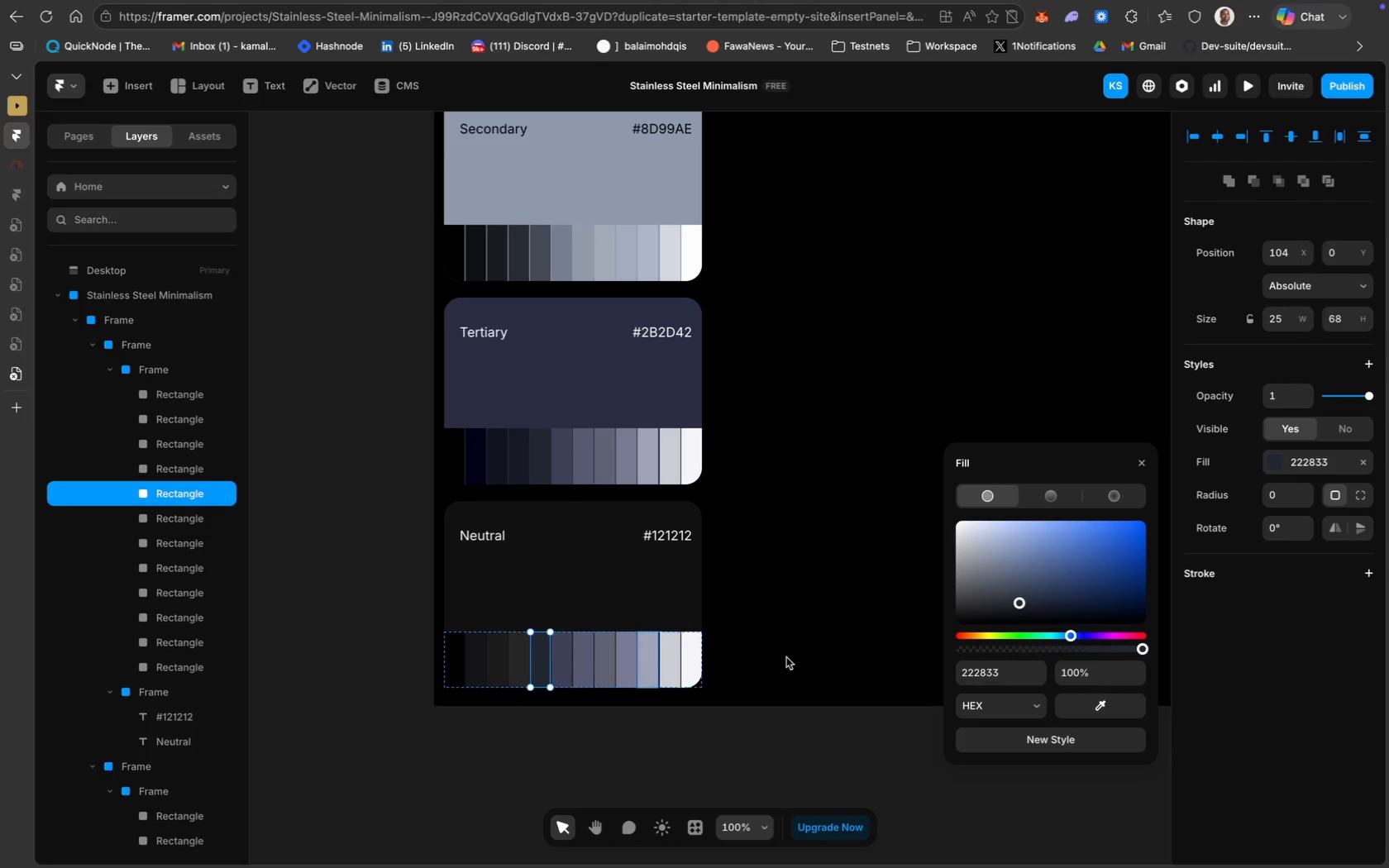 
left_click([1007, 670])
 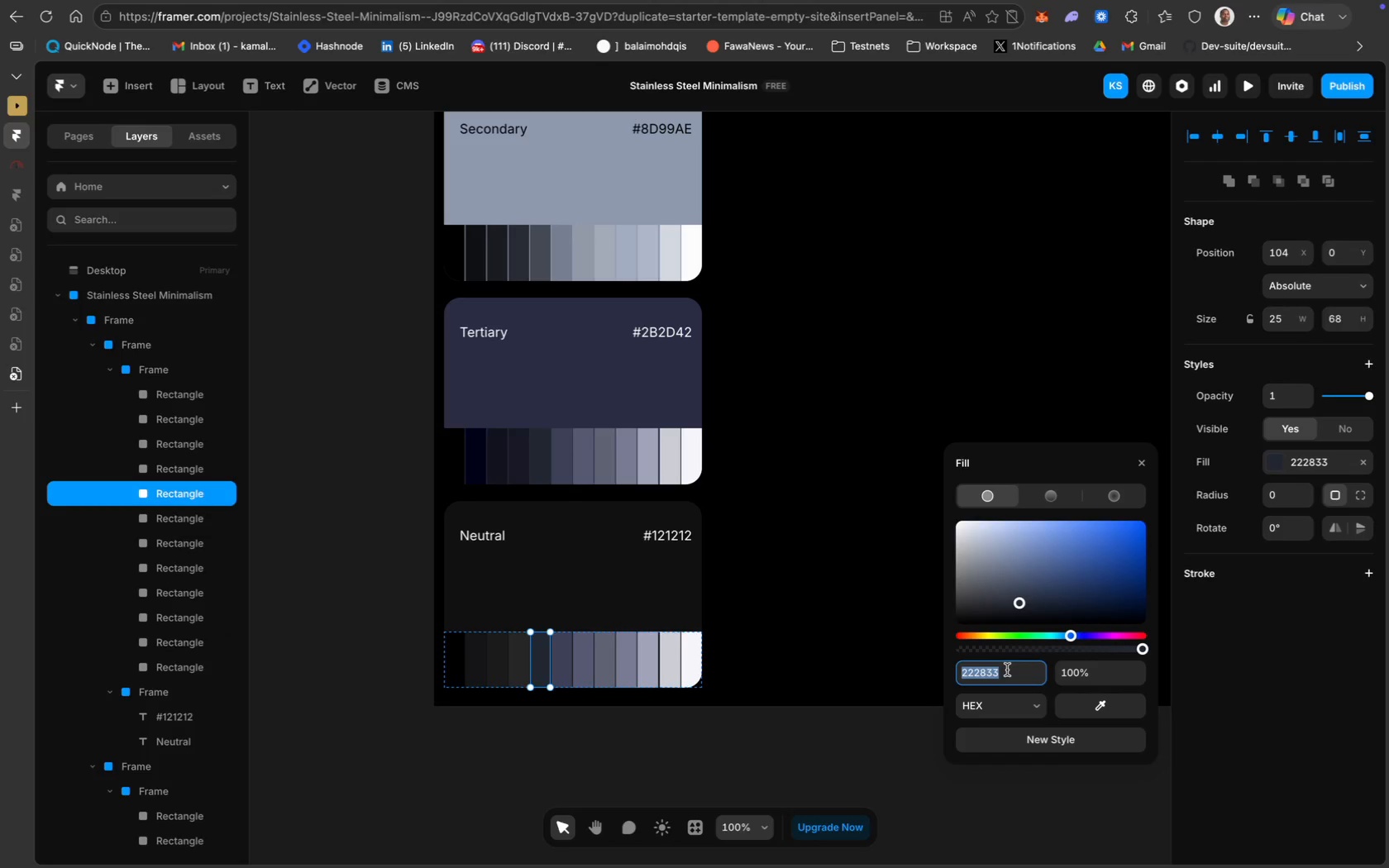 
key(Meta+V)
 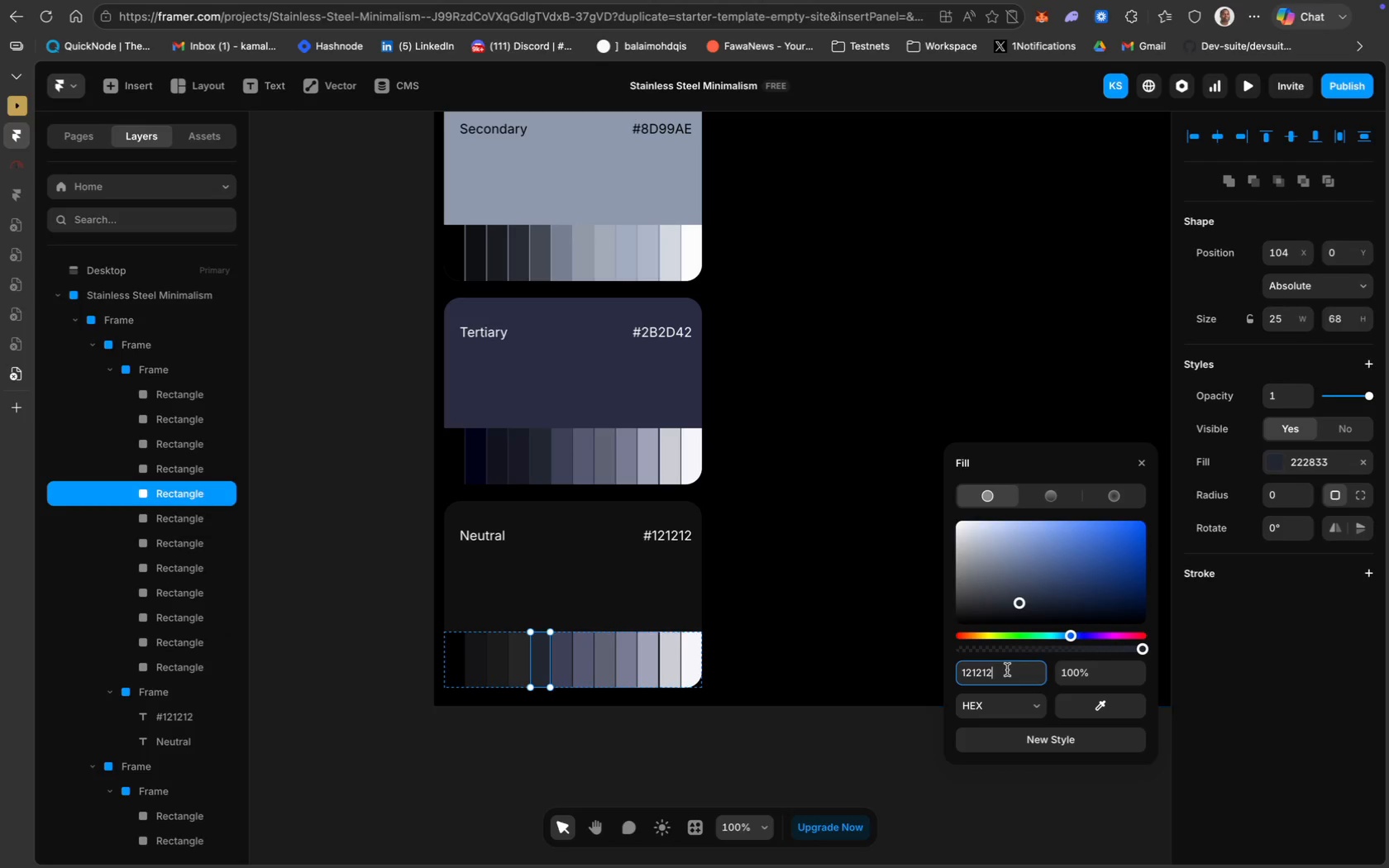 
key(Enter)
 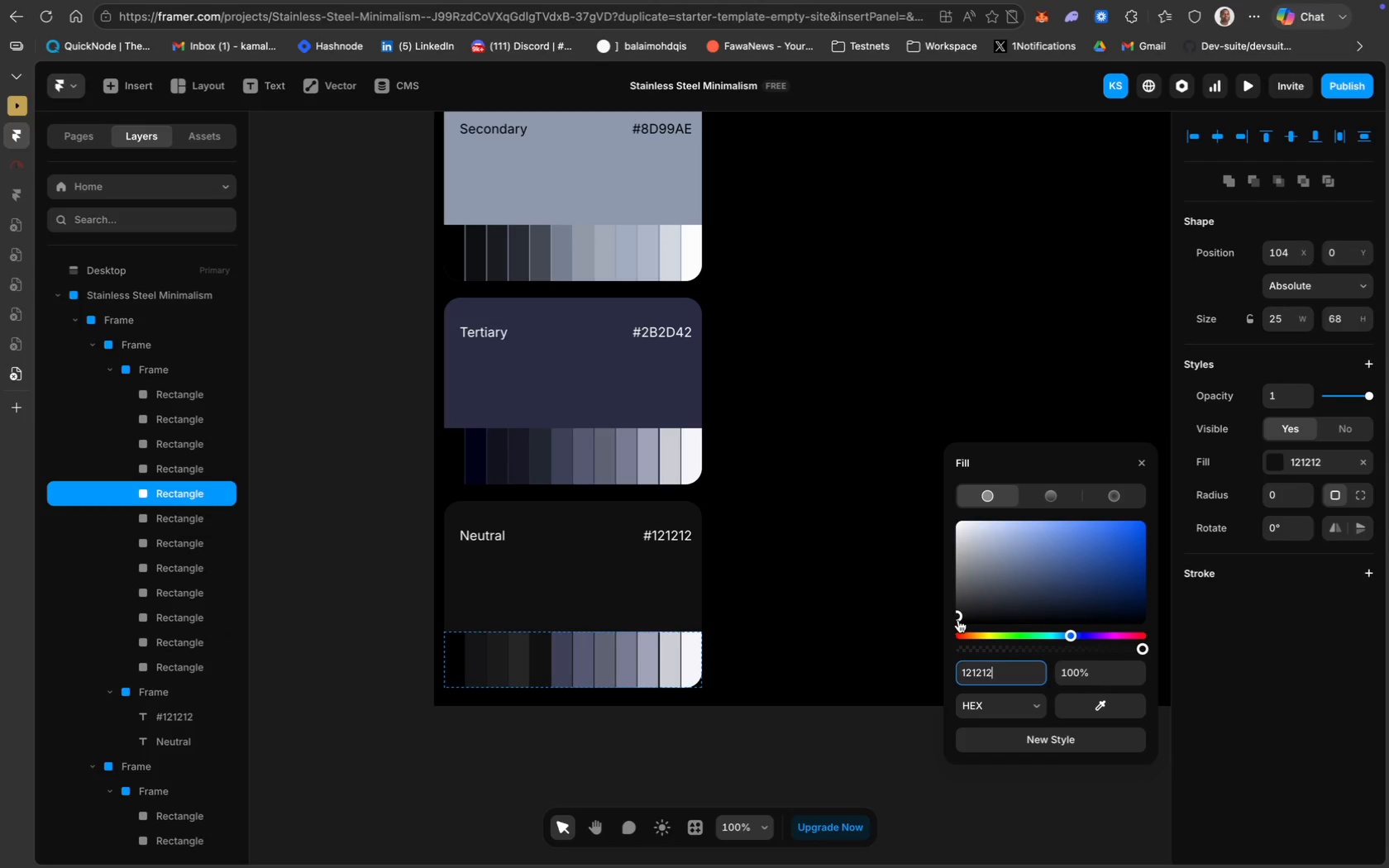 
left_click_drag(start_coordinate=[958, 617], to_coordinate=[954, 594])
 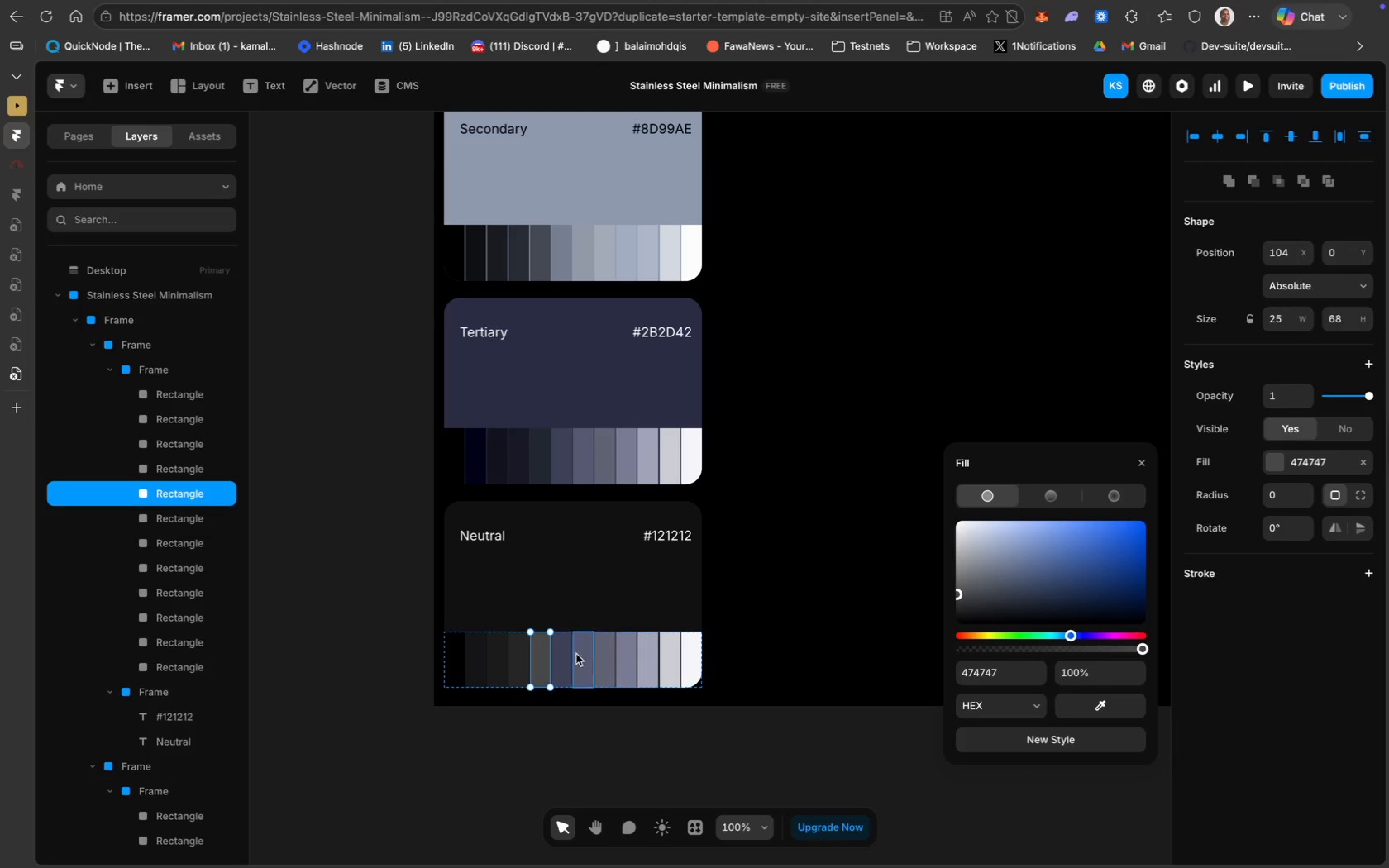 
left_click([555, 664])
 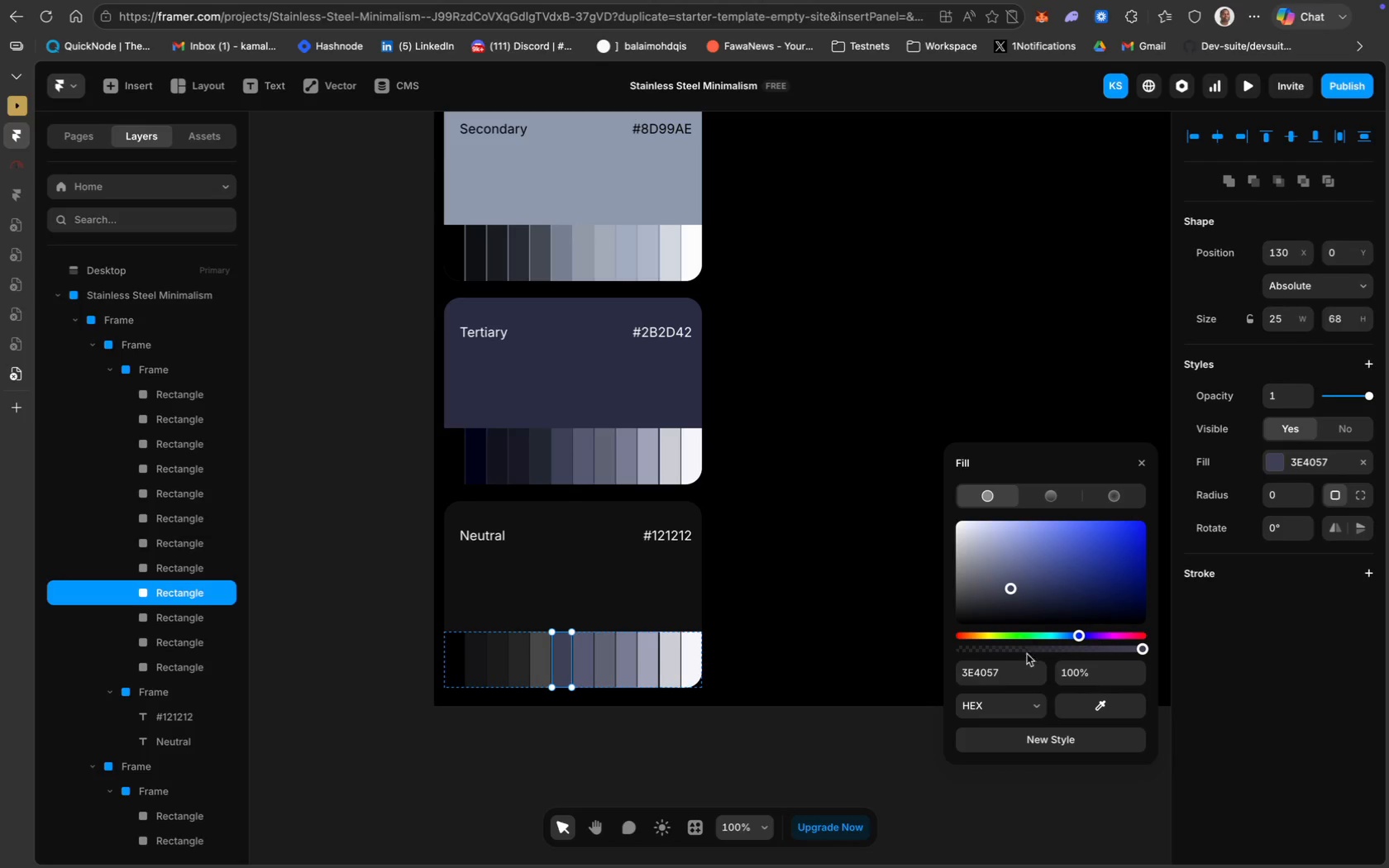 
left_click([998, 671])
 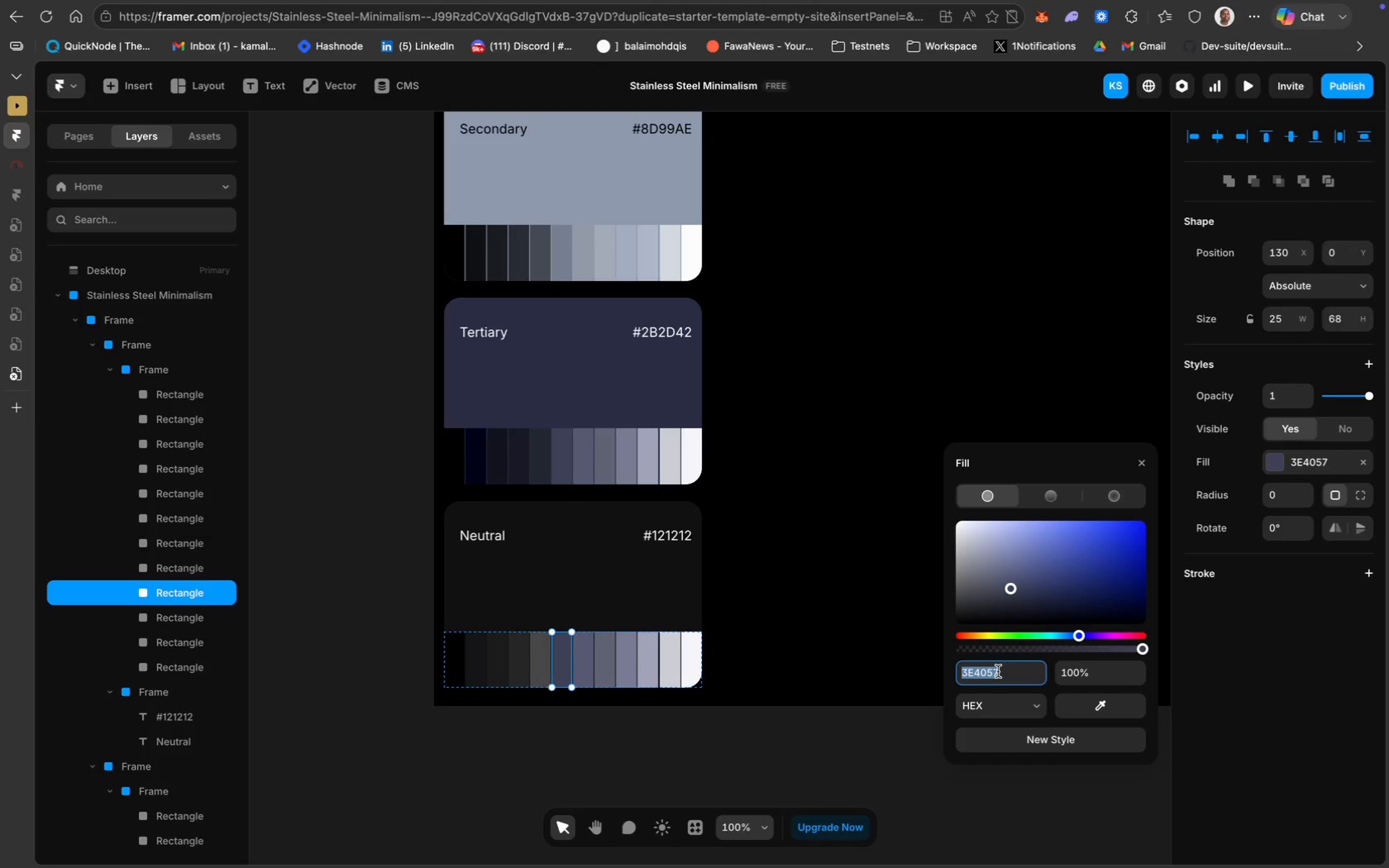 
key(Meta+V)
 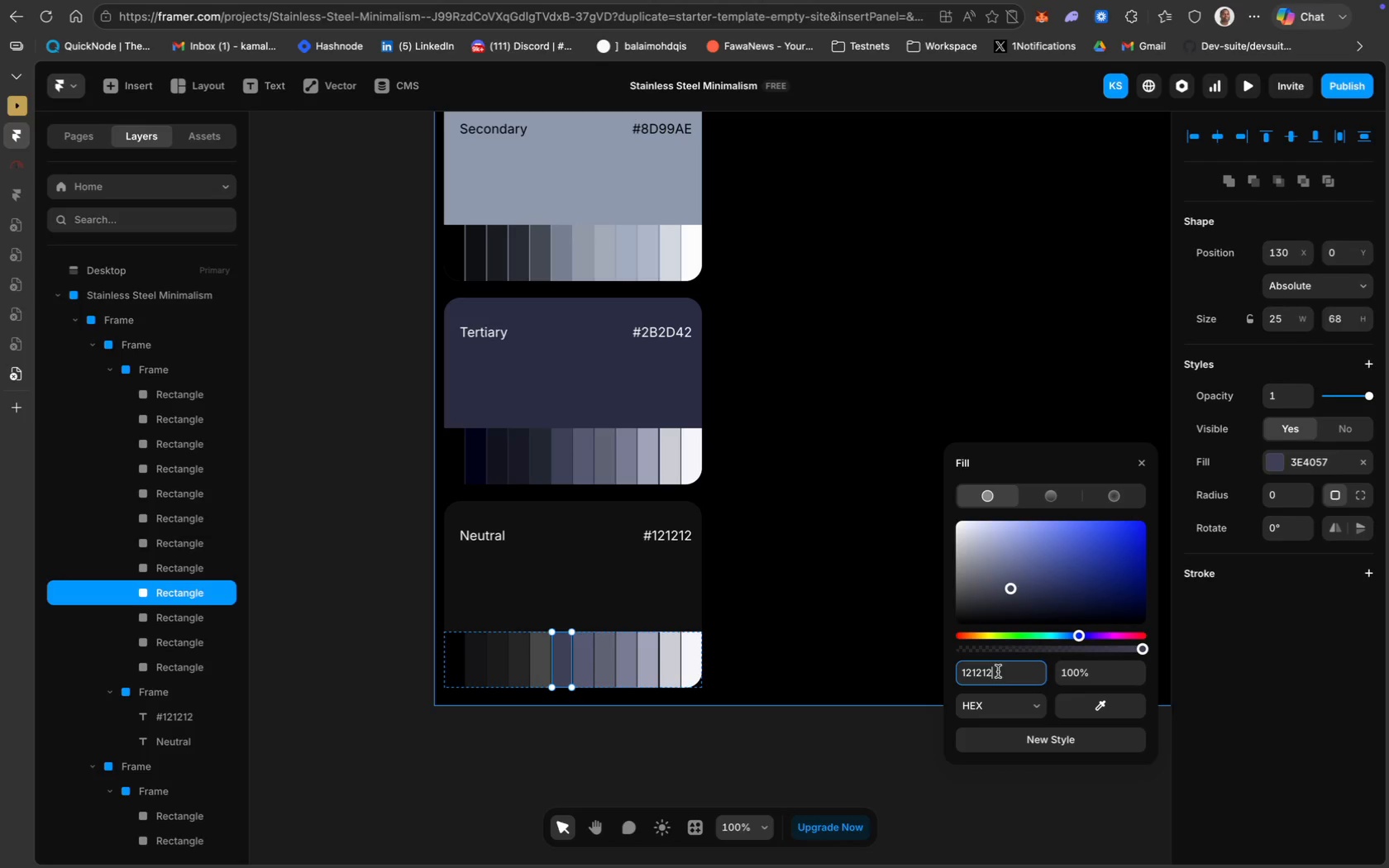 
key(Enter)
 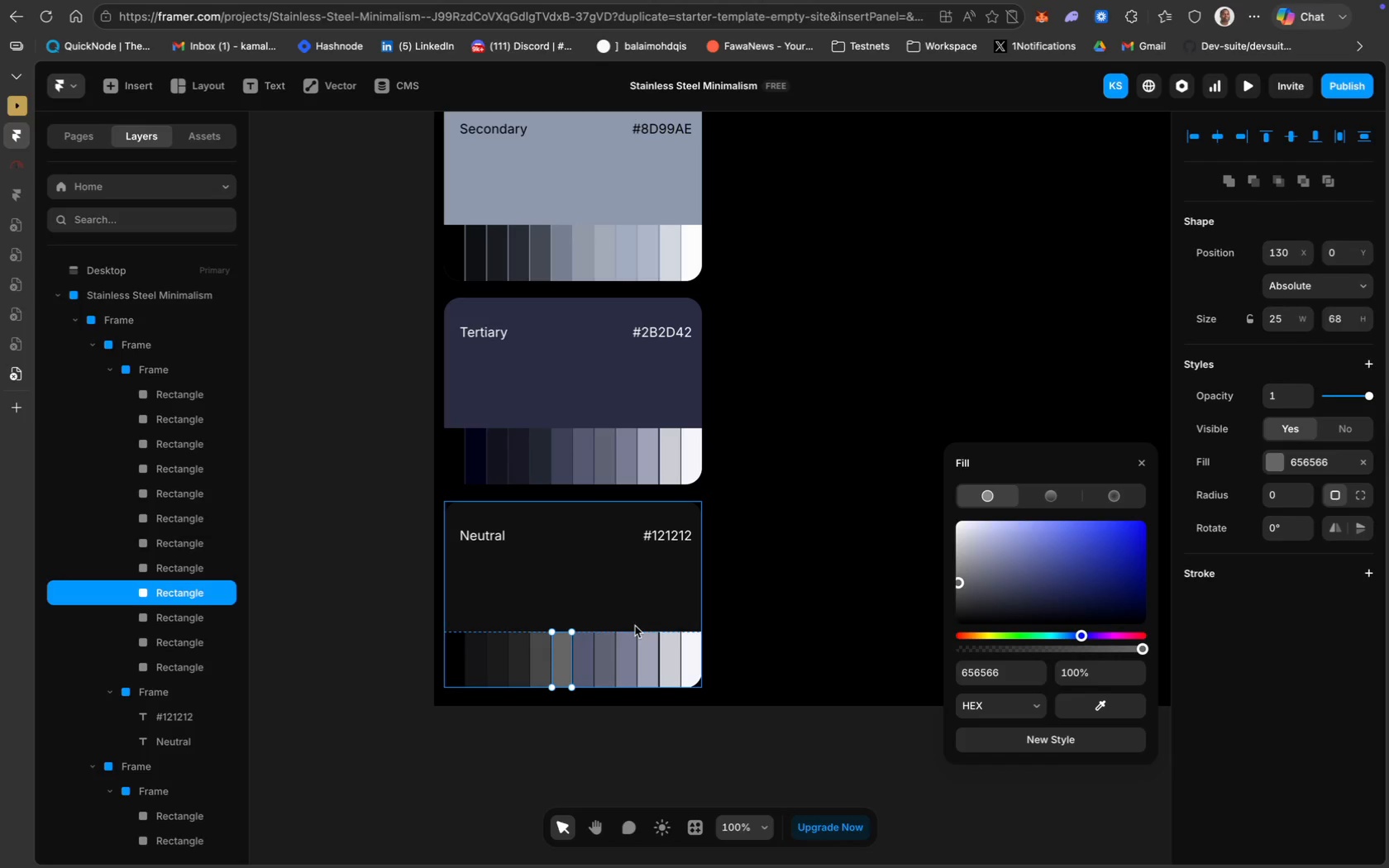 
wait(5.1)
 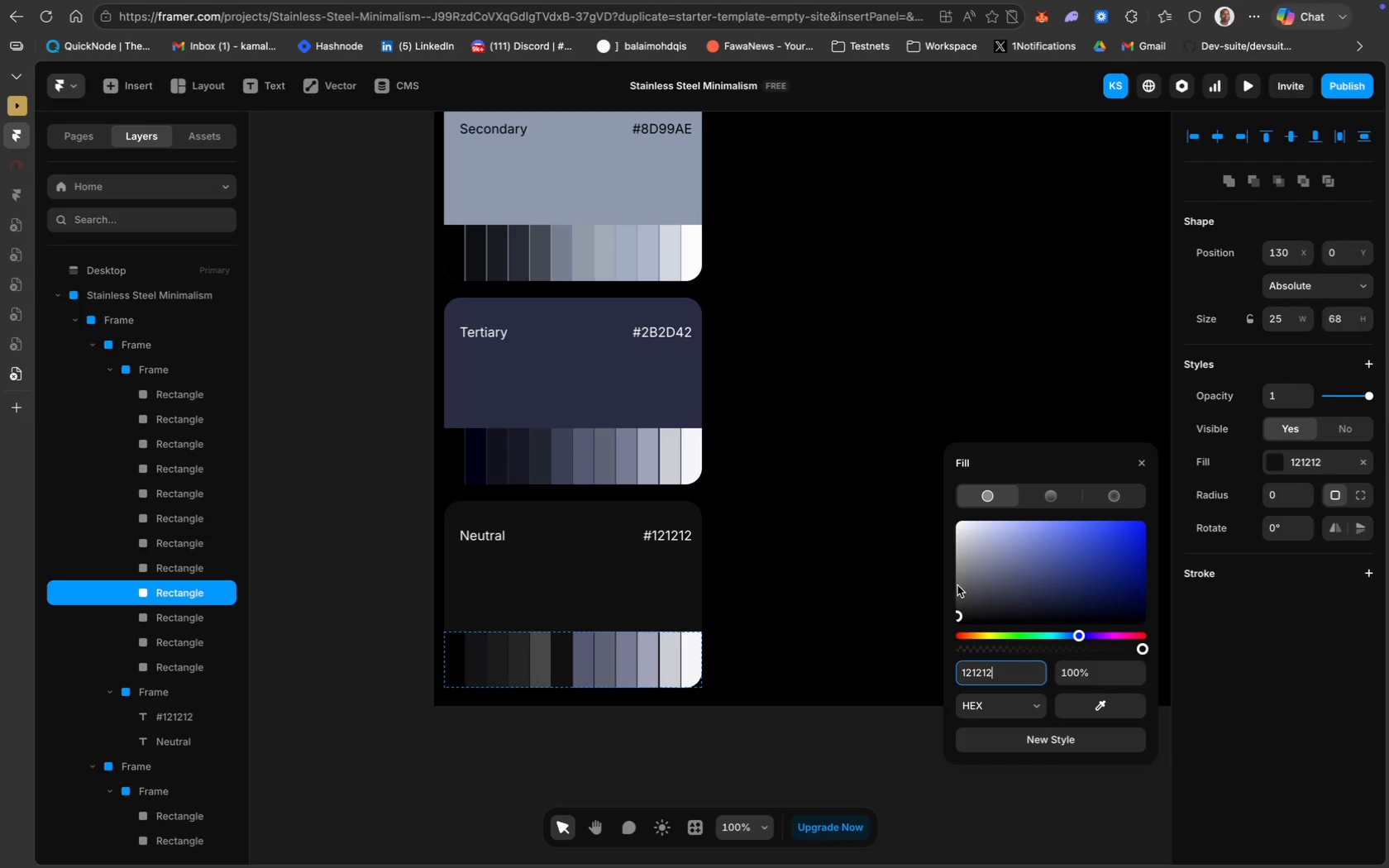 
left_click([586, 648])
 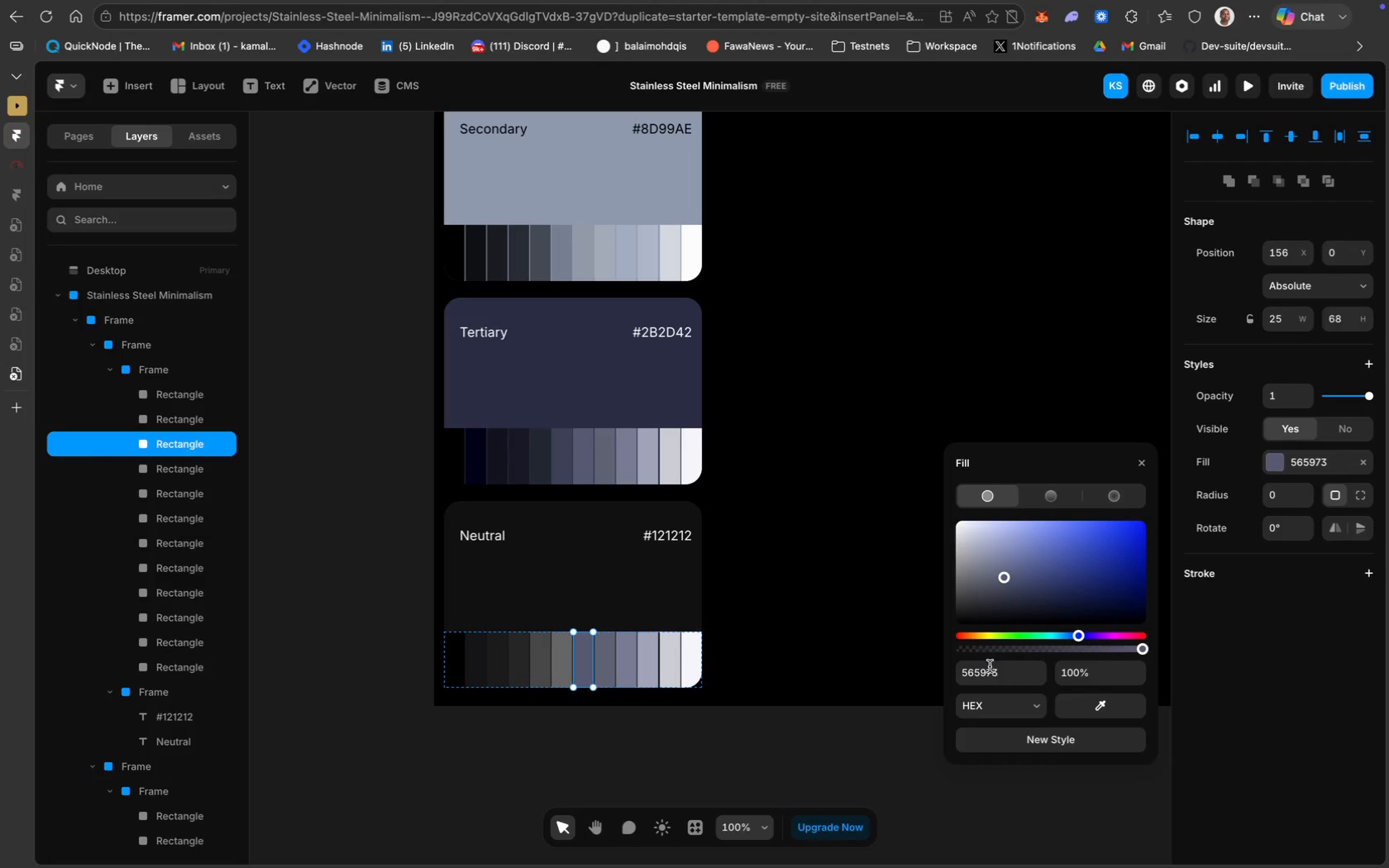 
key(Meta+V)
 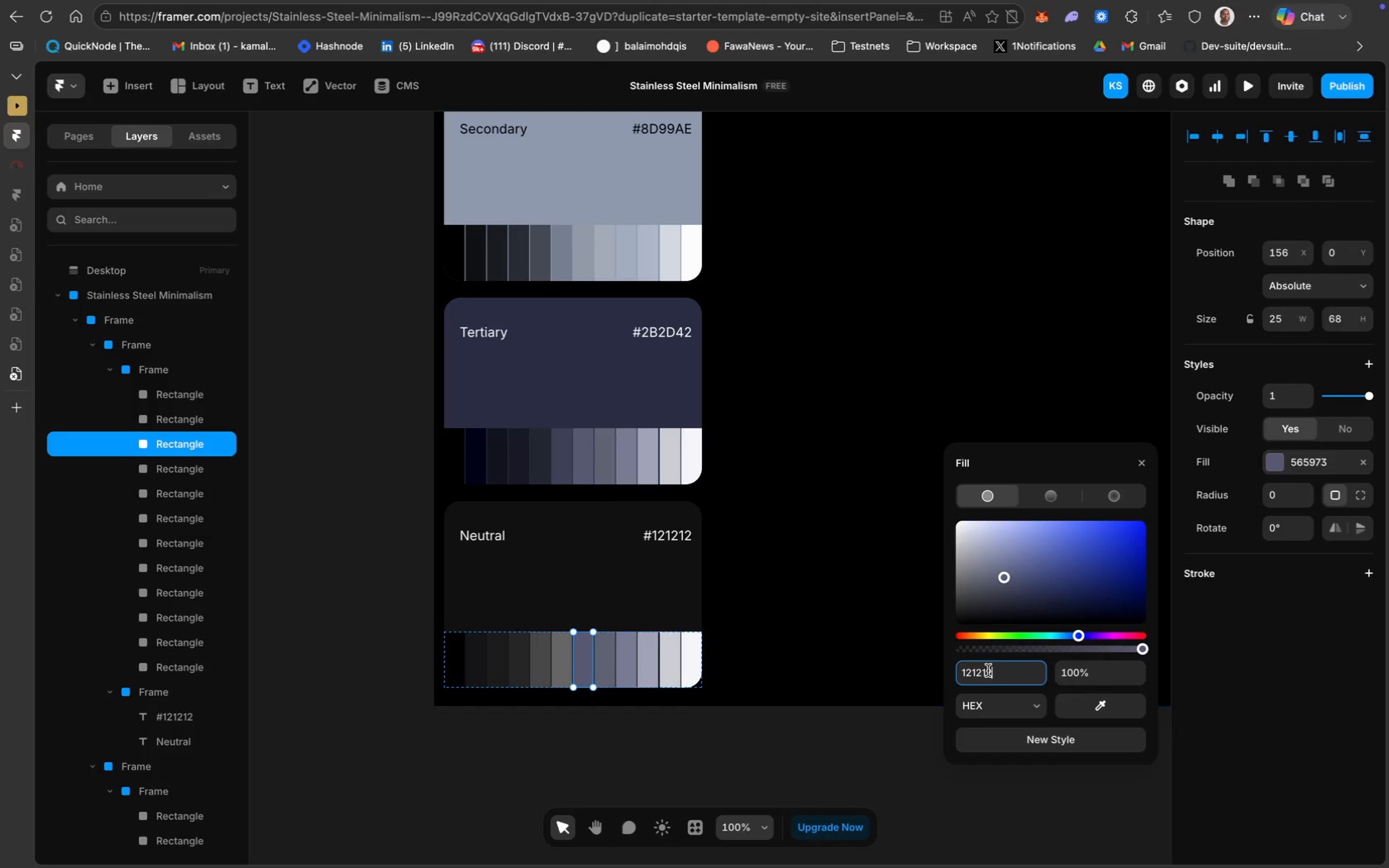 
key(Enter)
 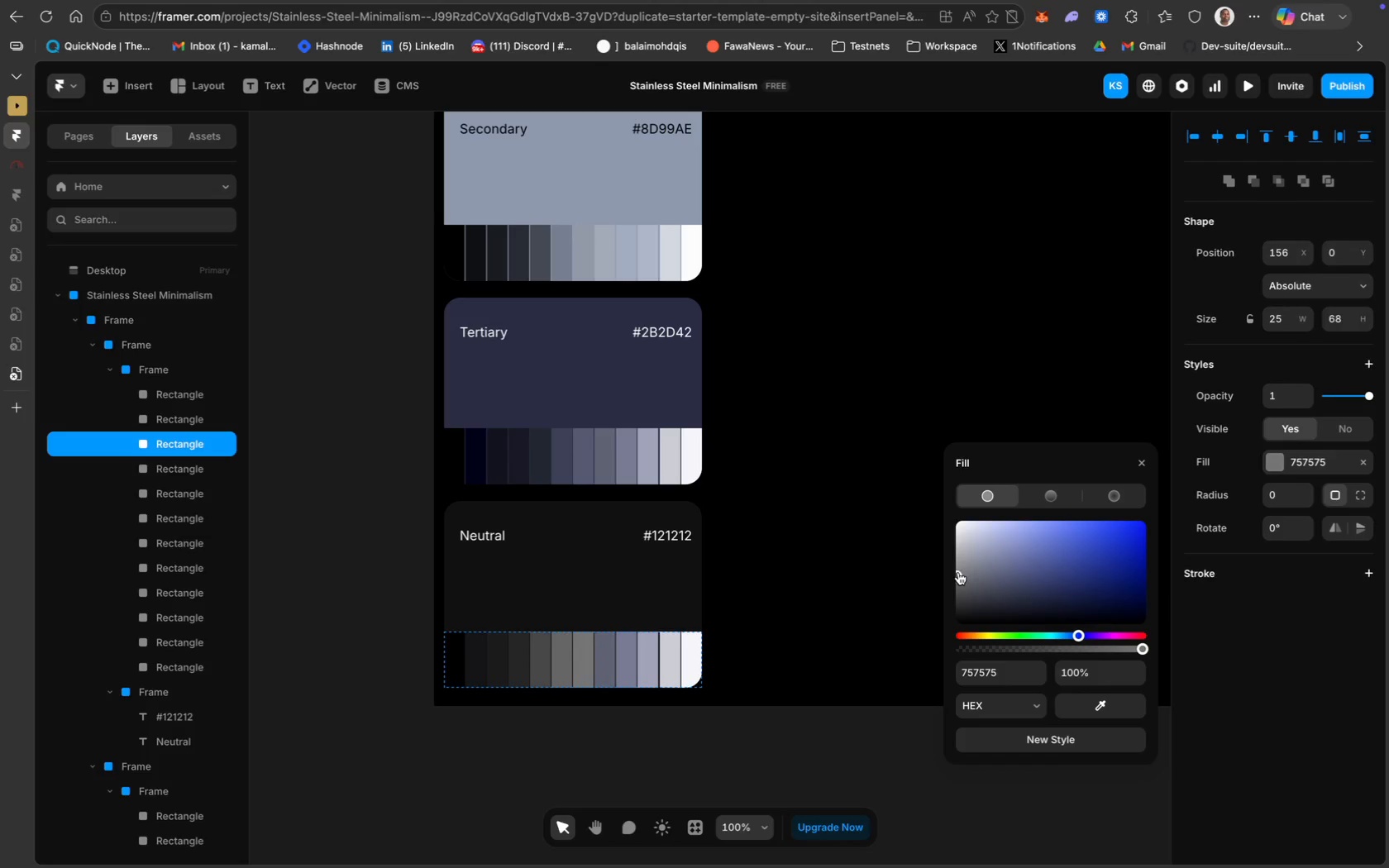 
left_click([962, 570])
 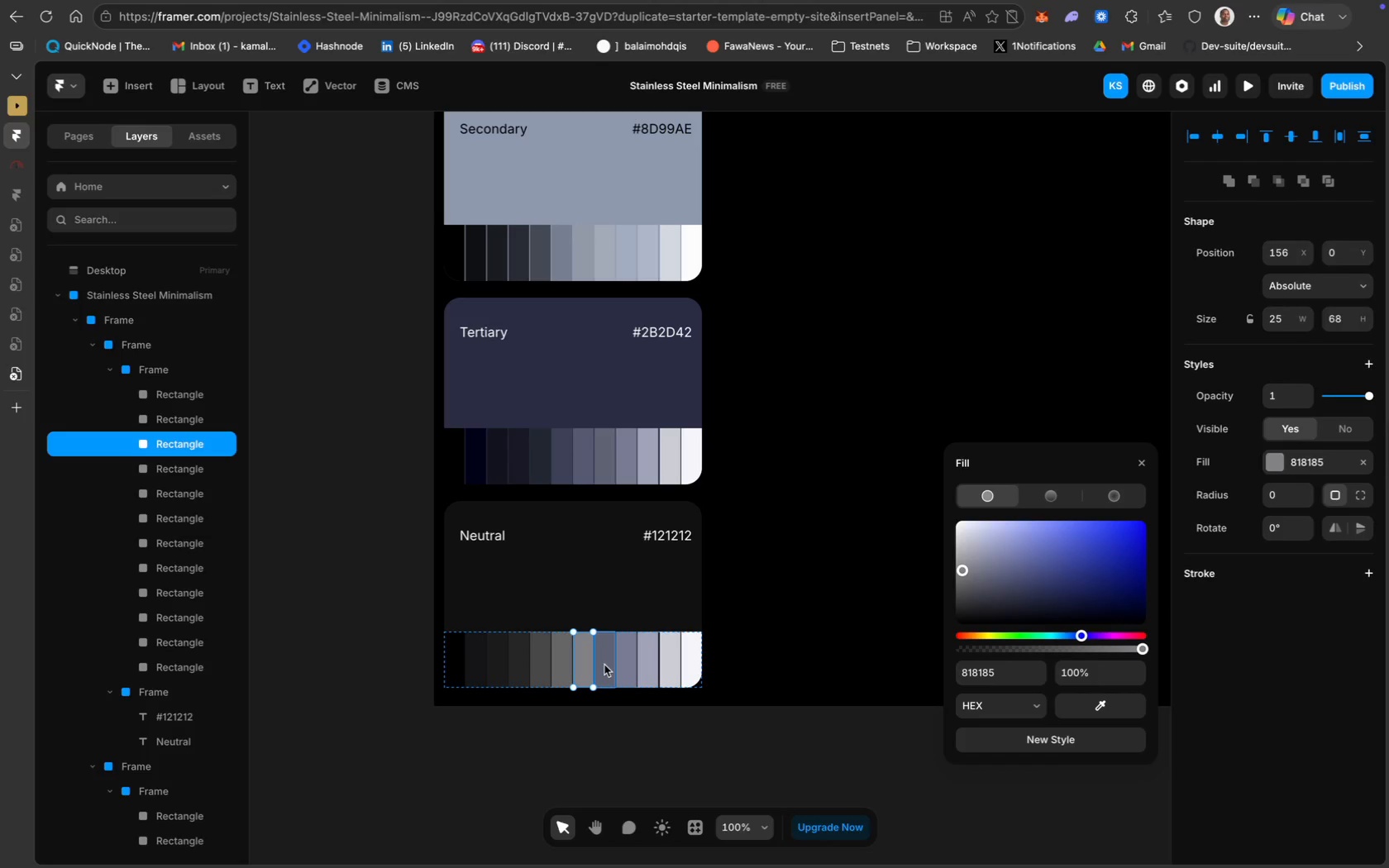 
left_click([604, 665])
 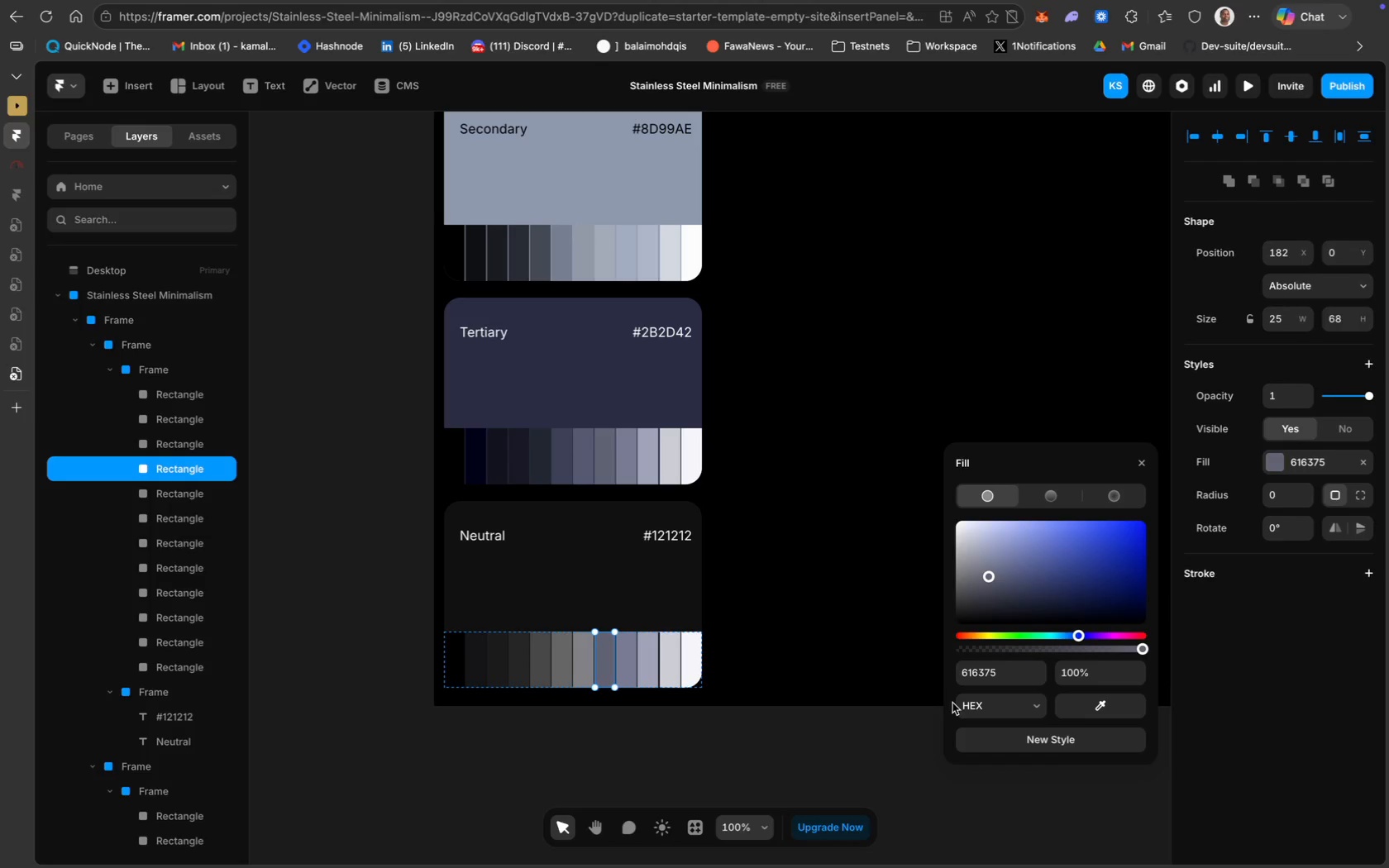 
left_click([976, 682])
 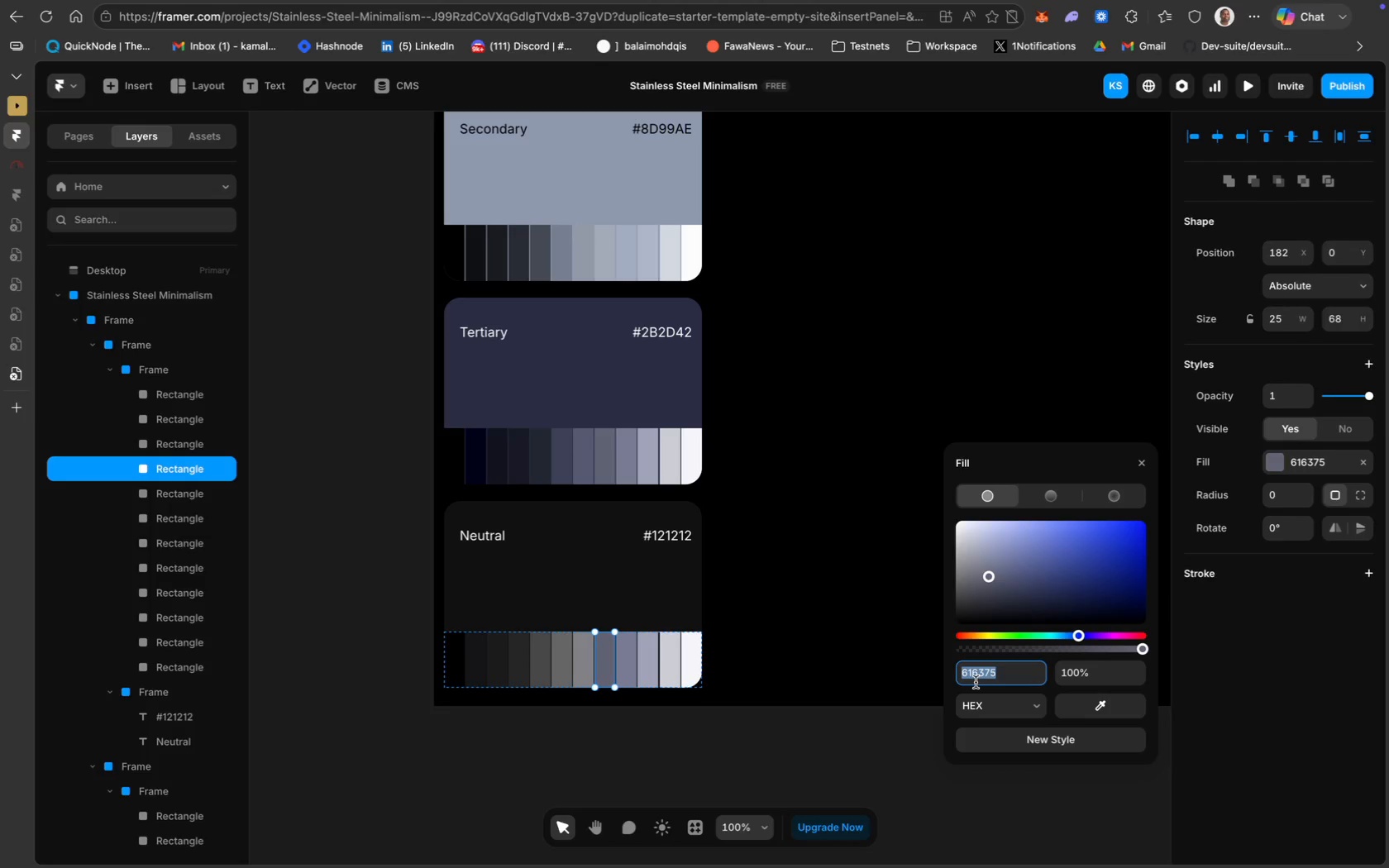 
key(Meta+V)
 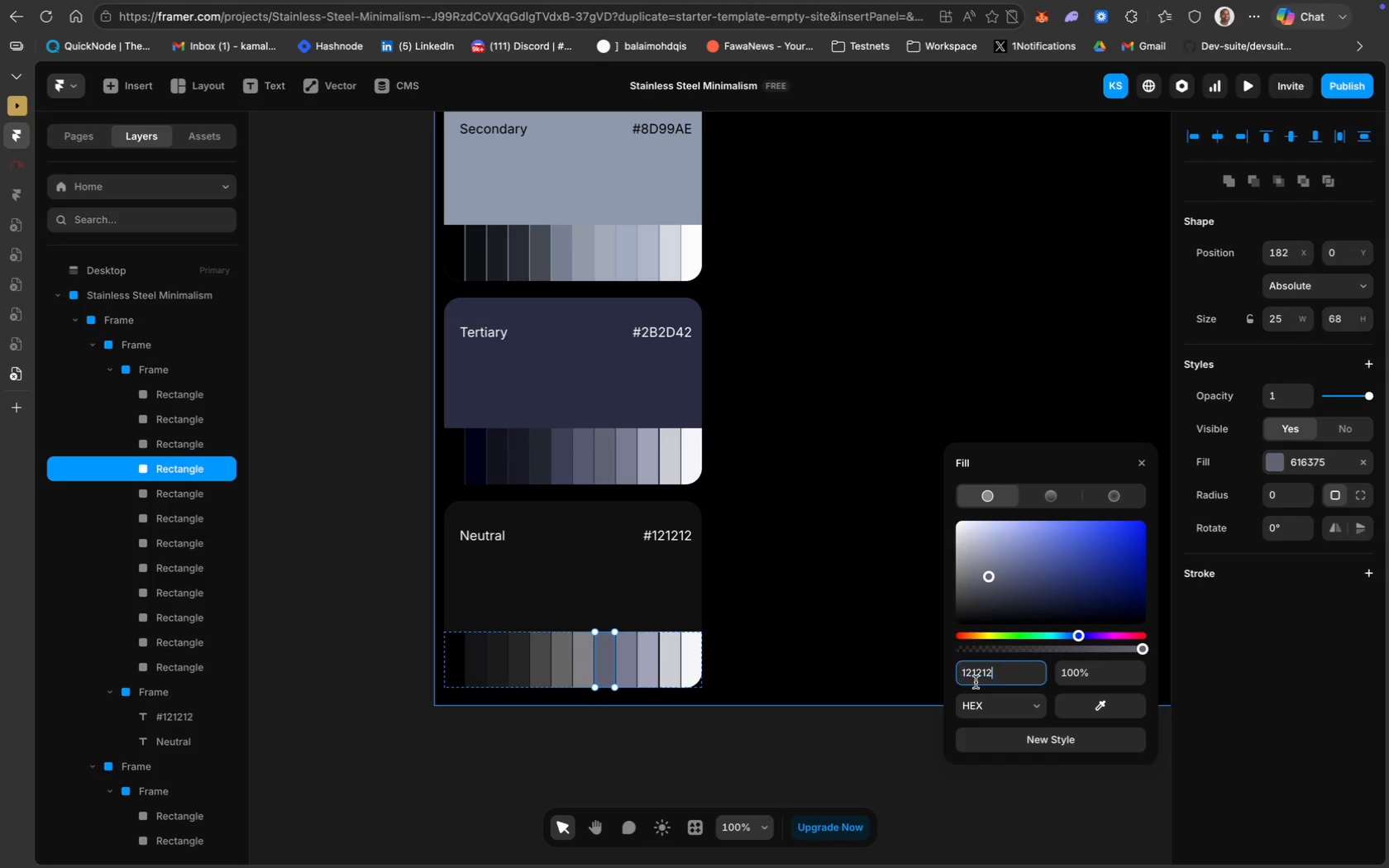 
key(Enter)
 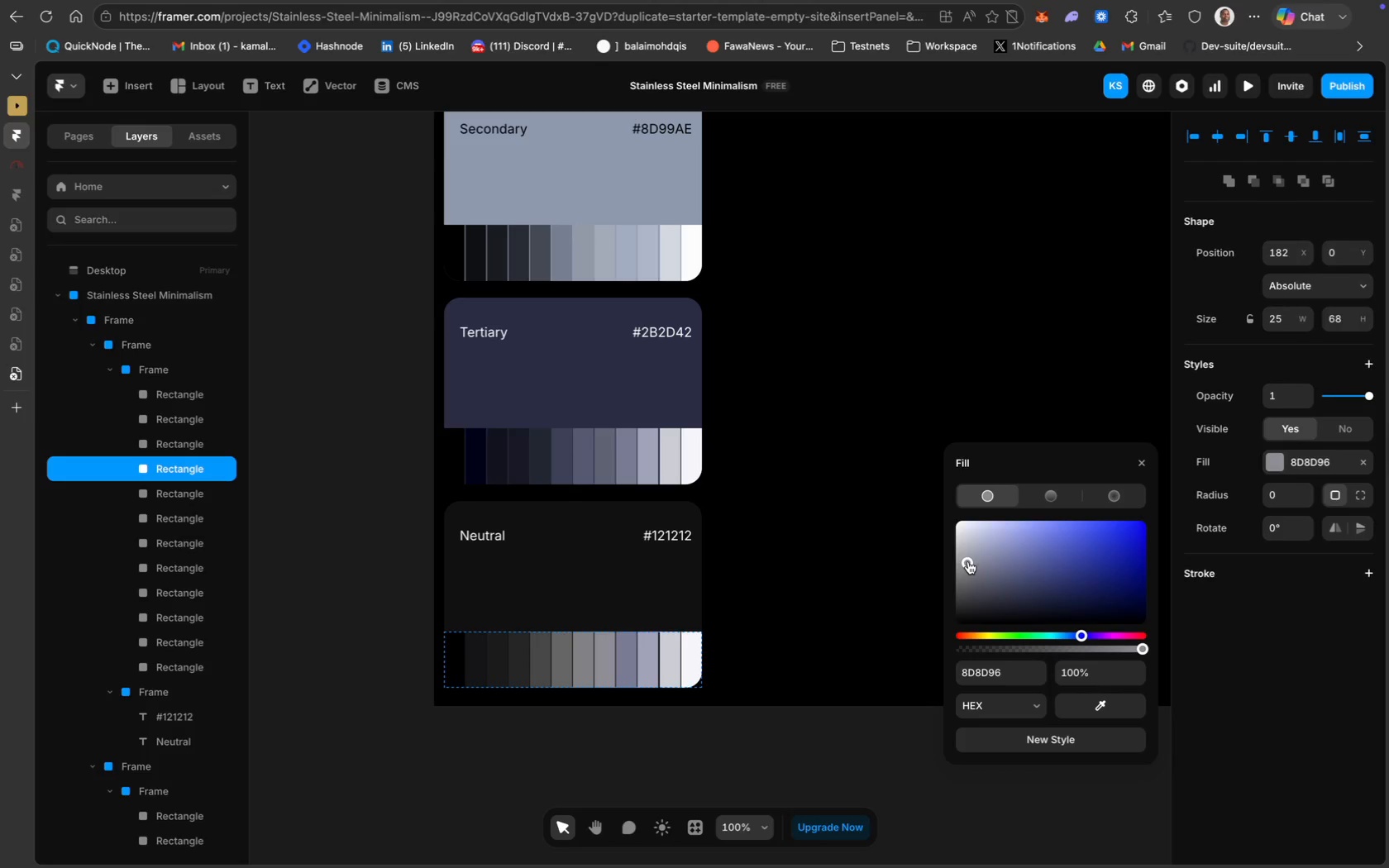 
wait(9.42)
 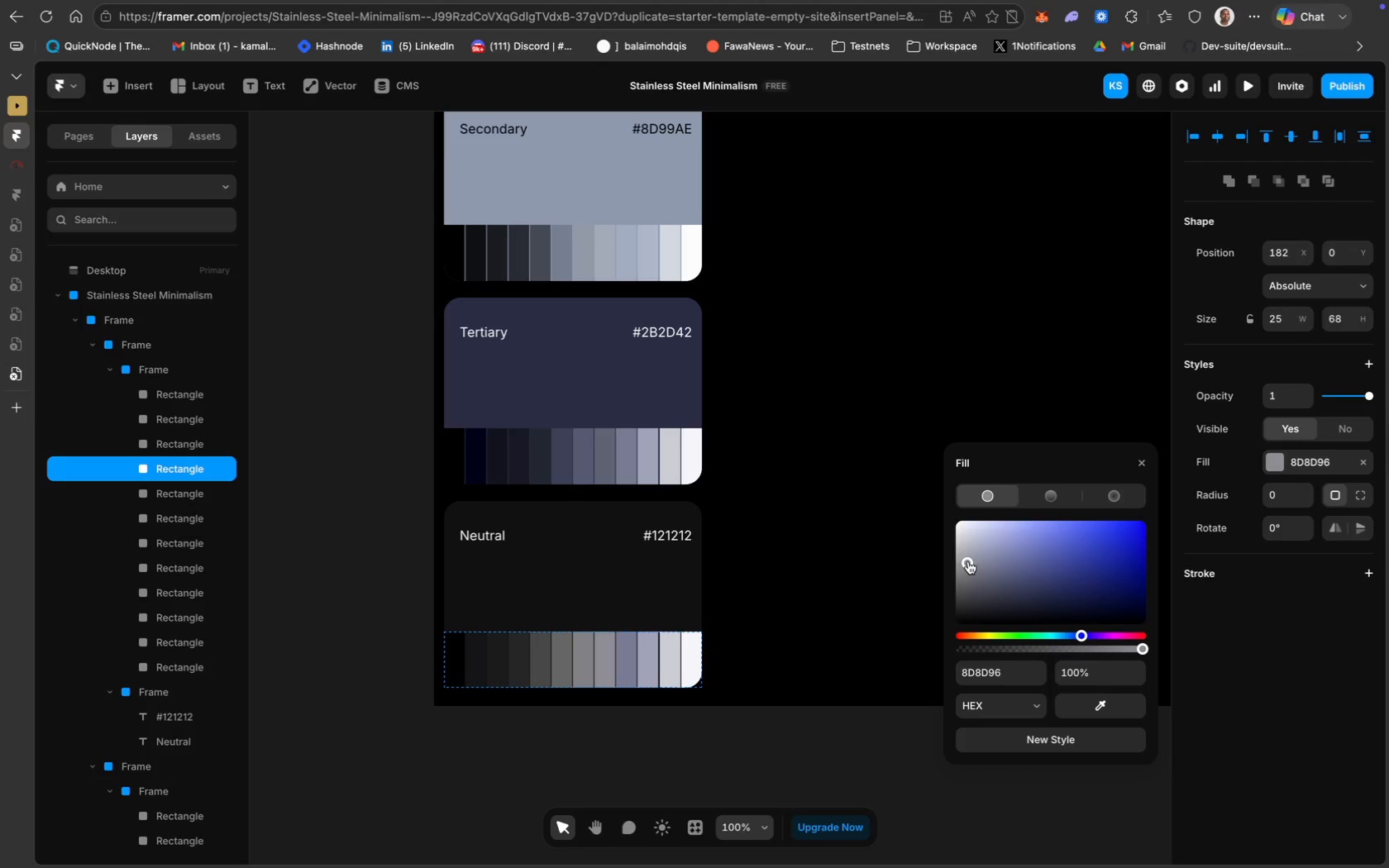 
left_click([986, 703])
 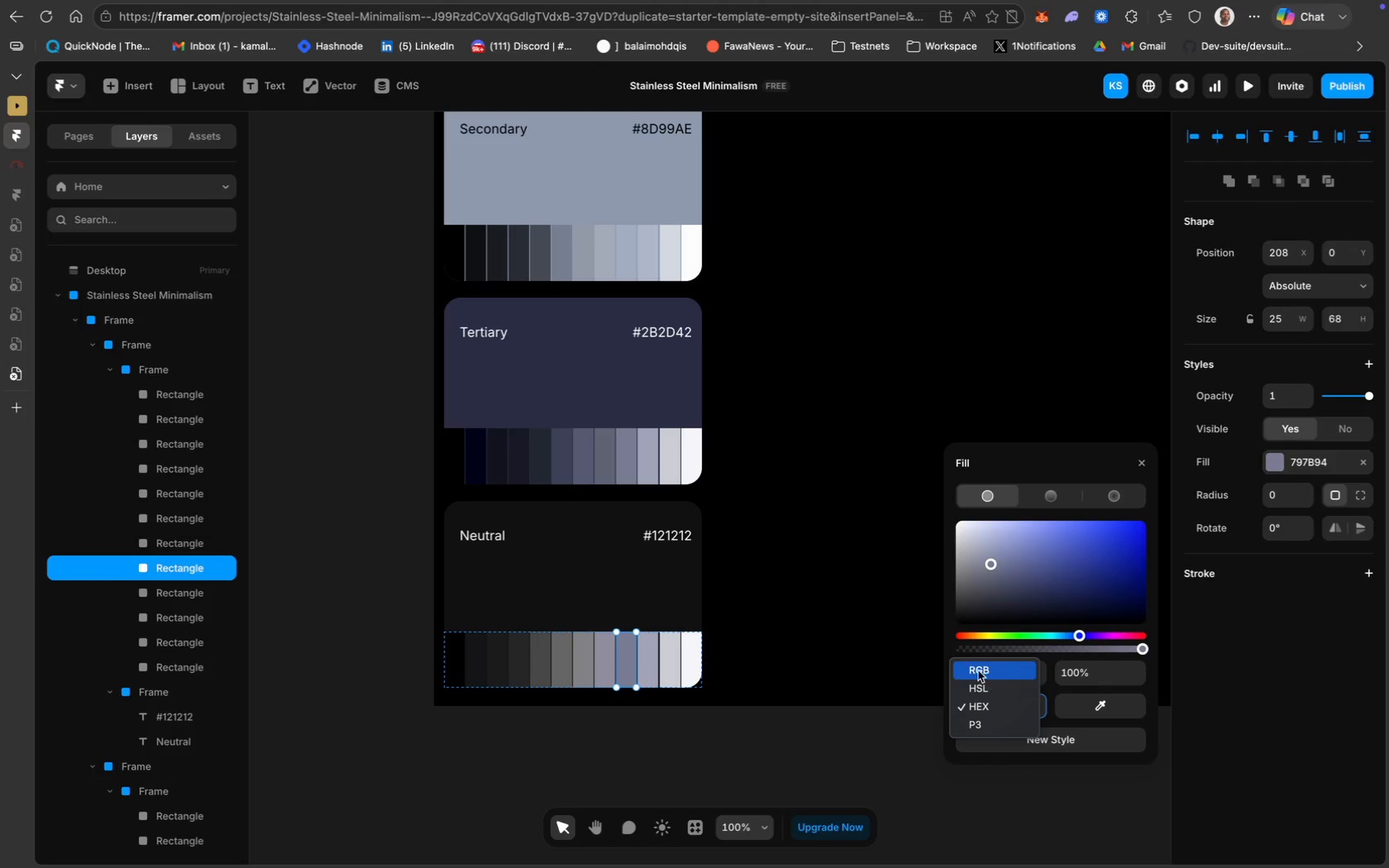 
left_click([897, 676])
 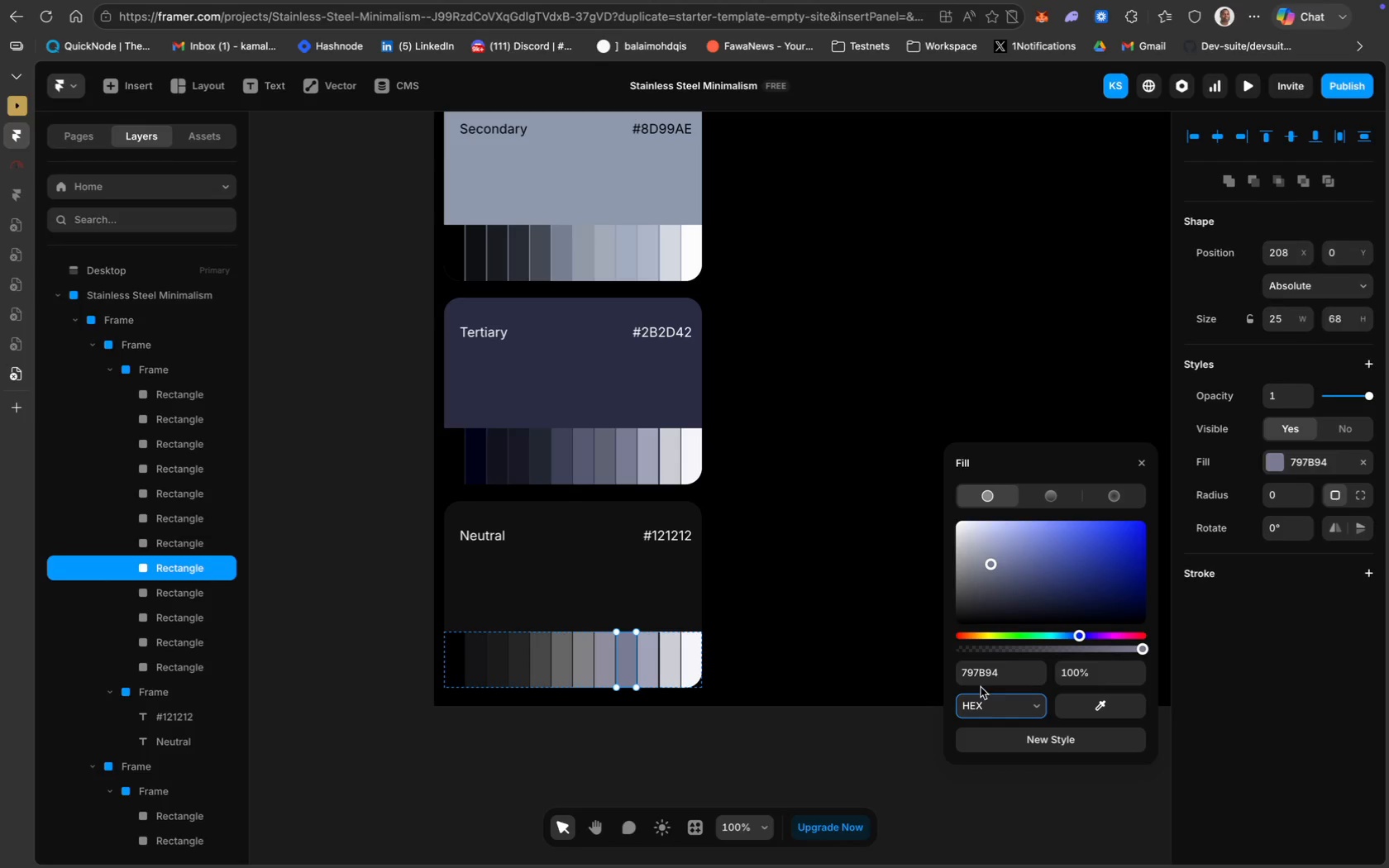 
left_click([985, 678])
 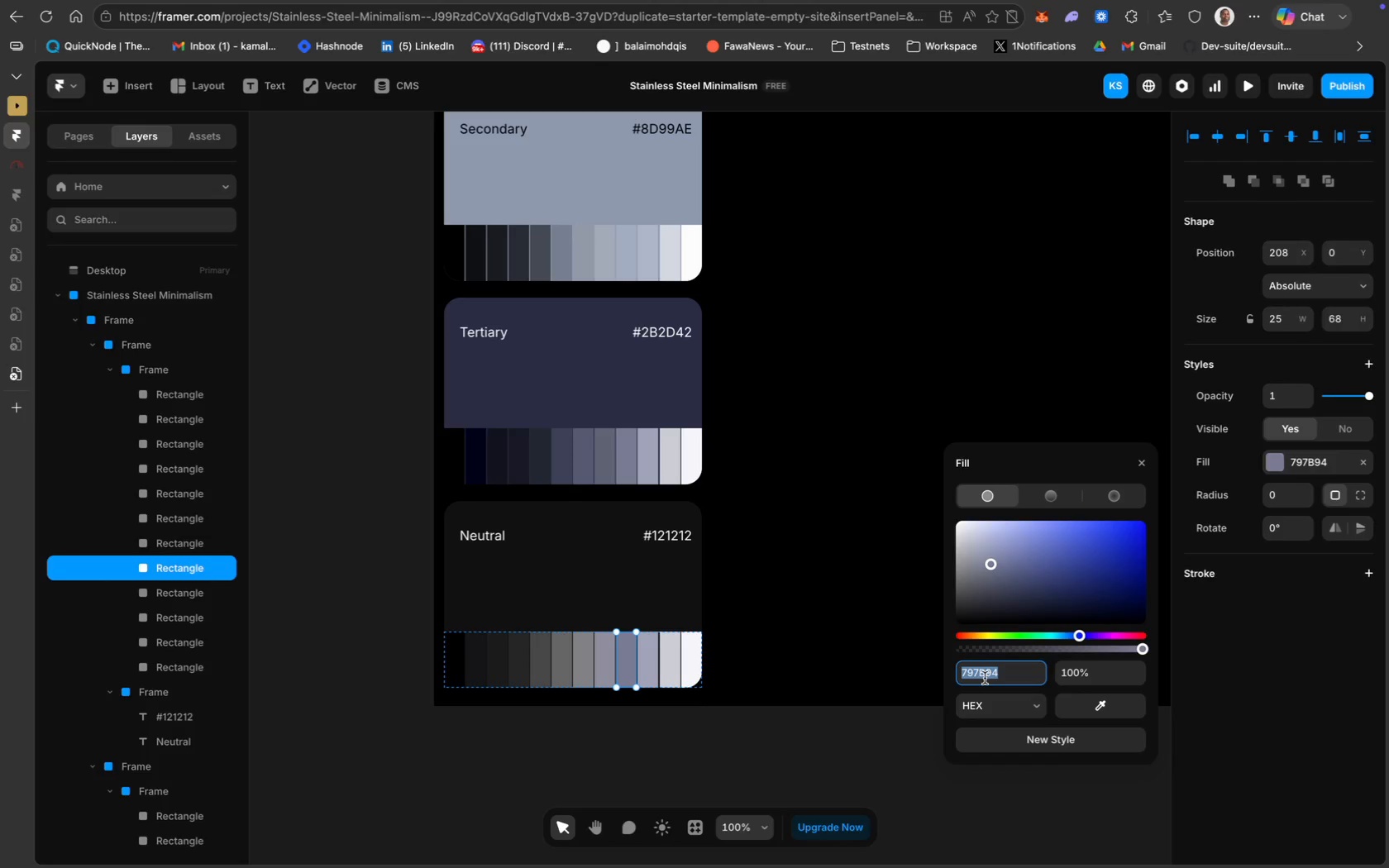 
key(Meta+V)
 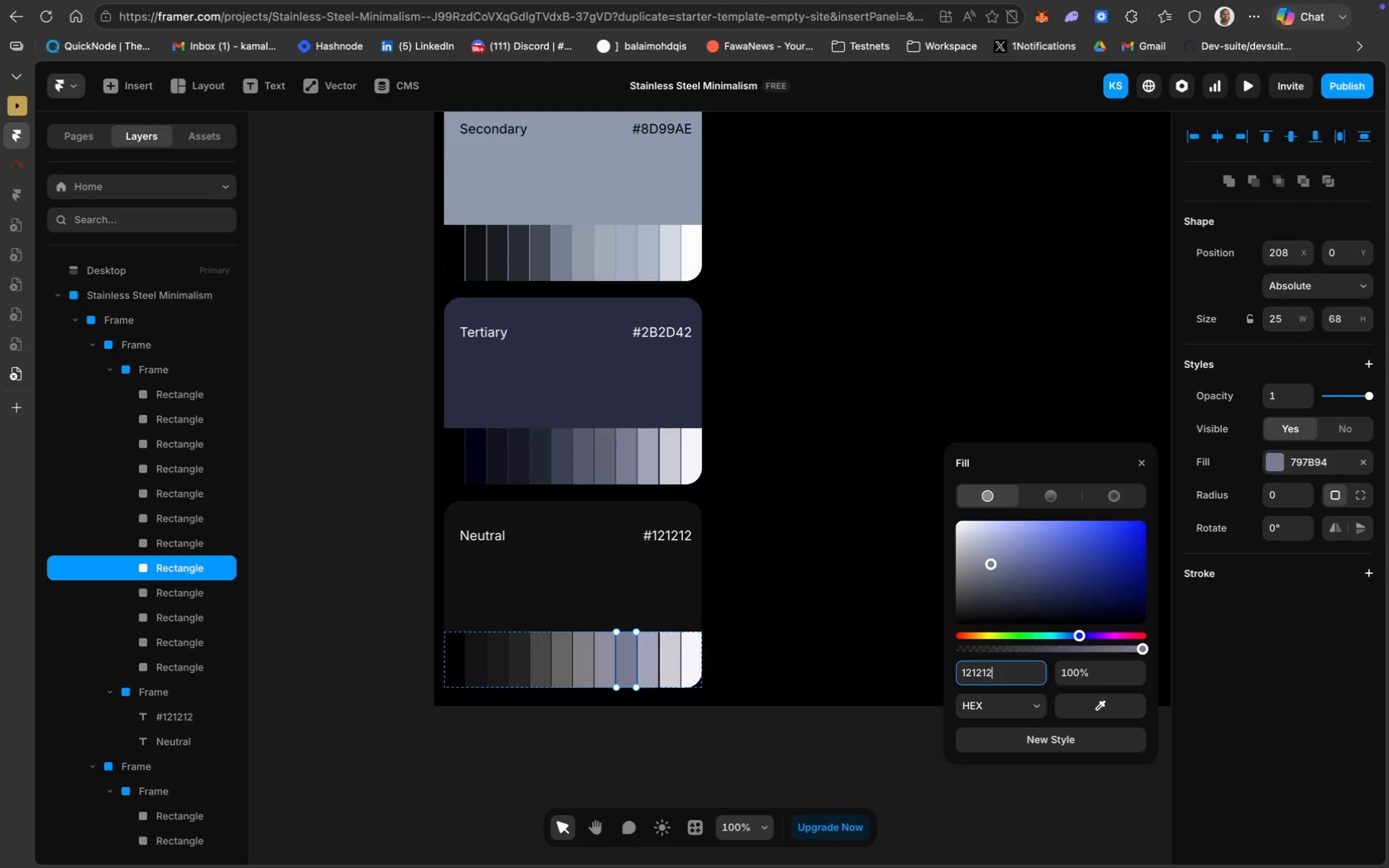 
key(Enter)
 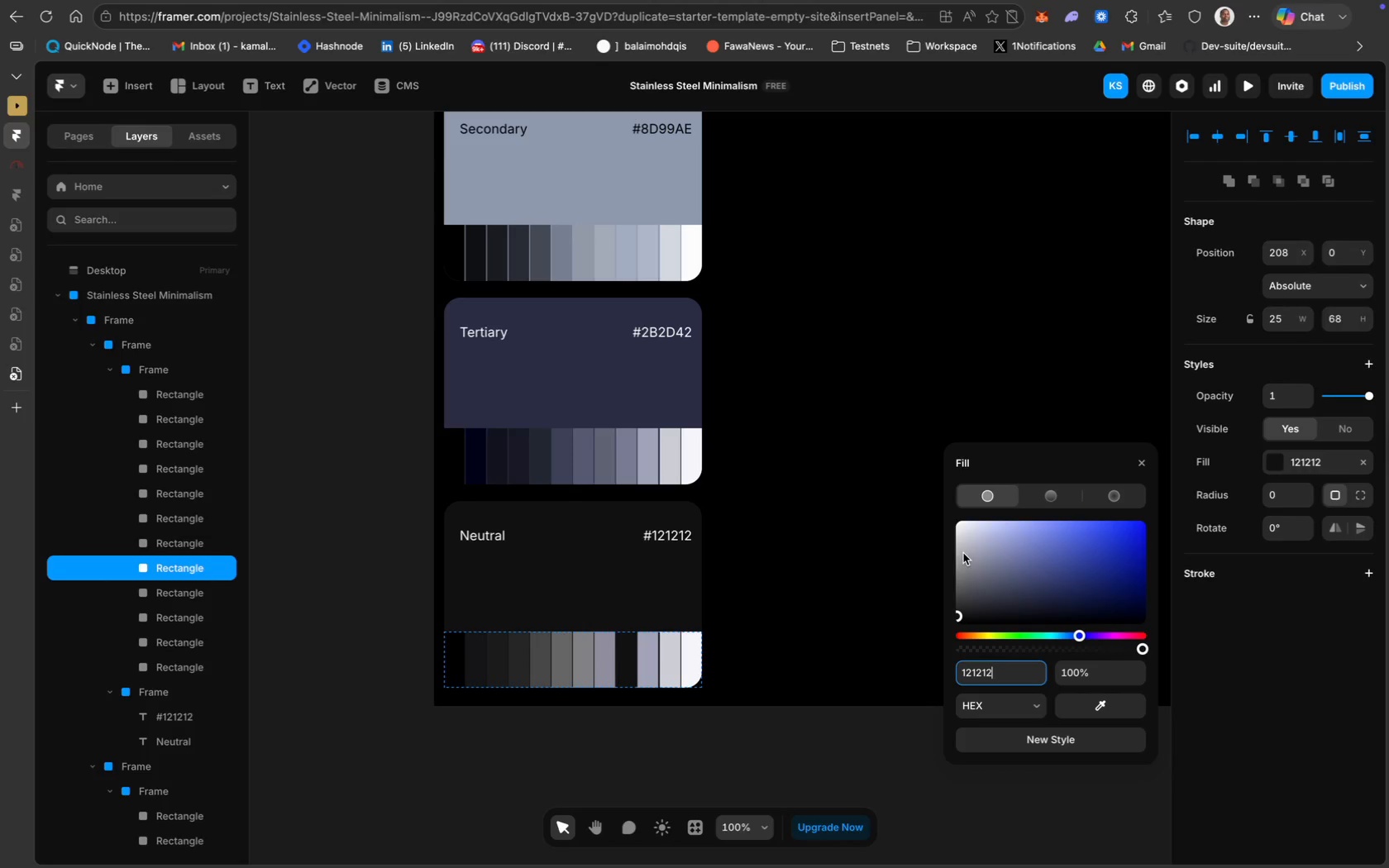 
left_click([958, 551])
 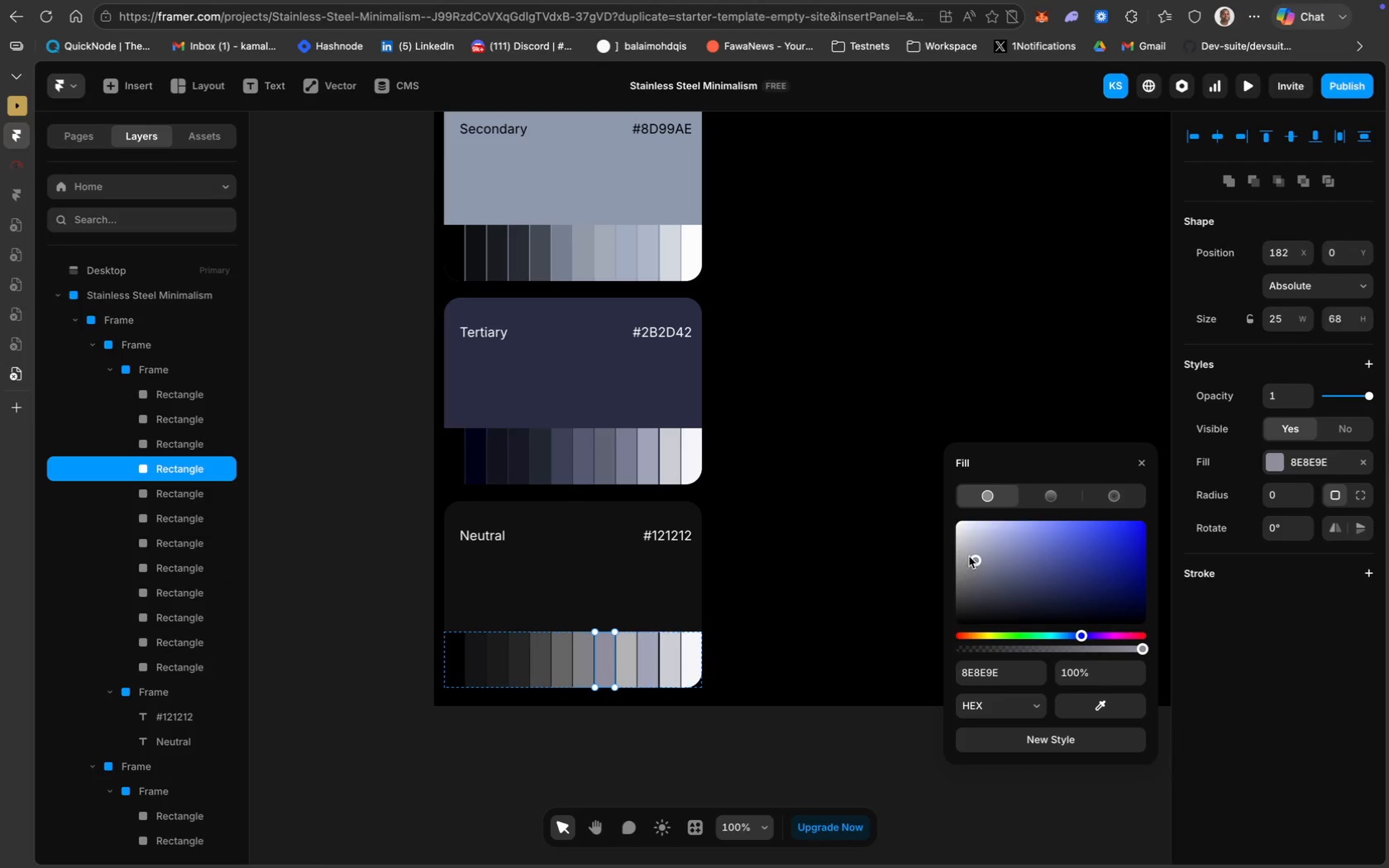 
wait(5.41)
 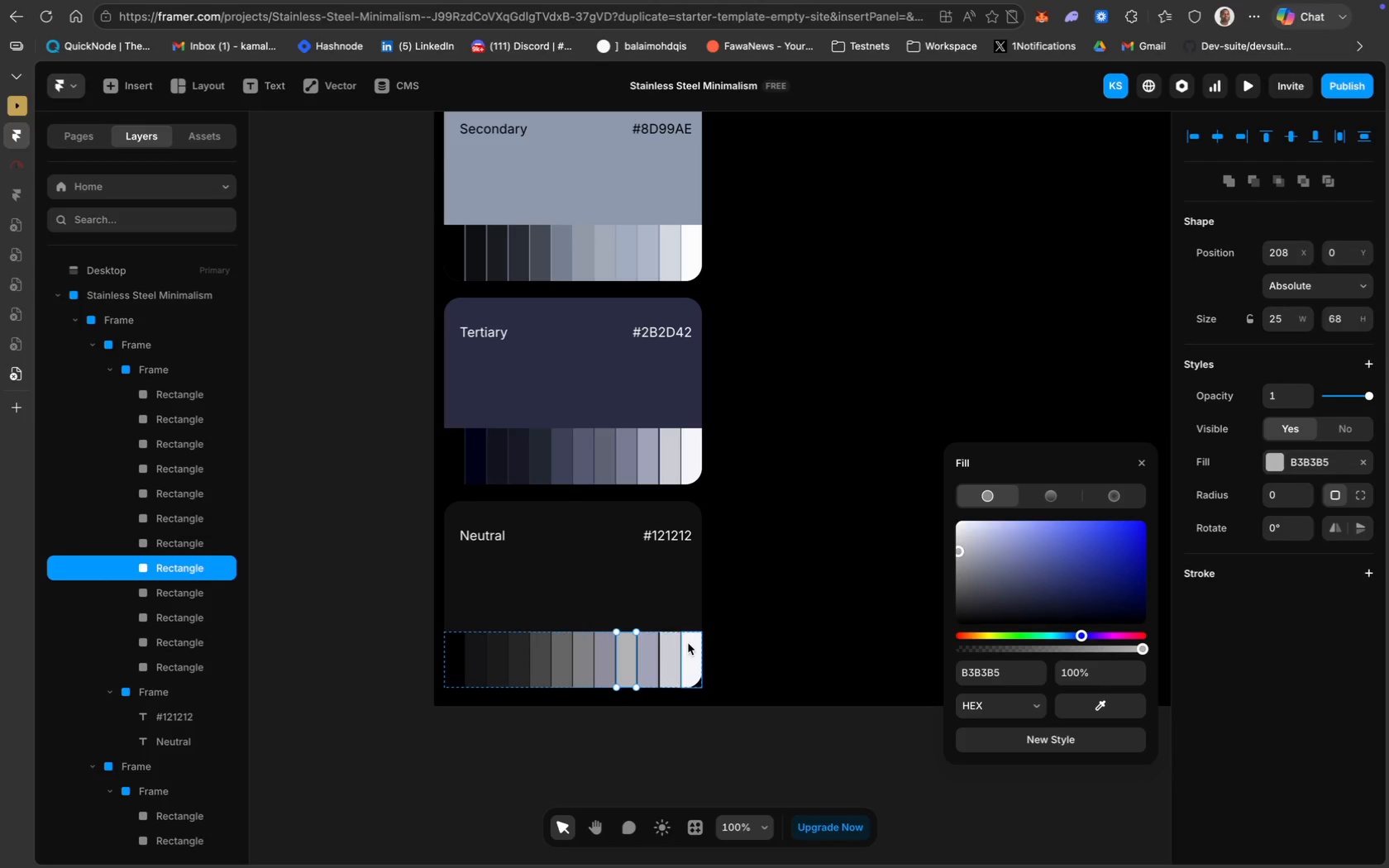 
left_click([957, 556])
 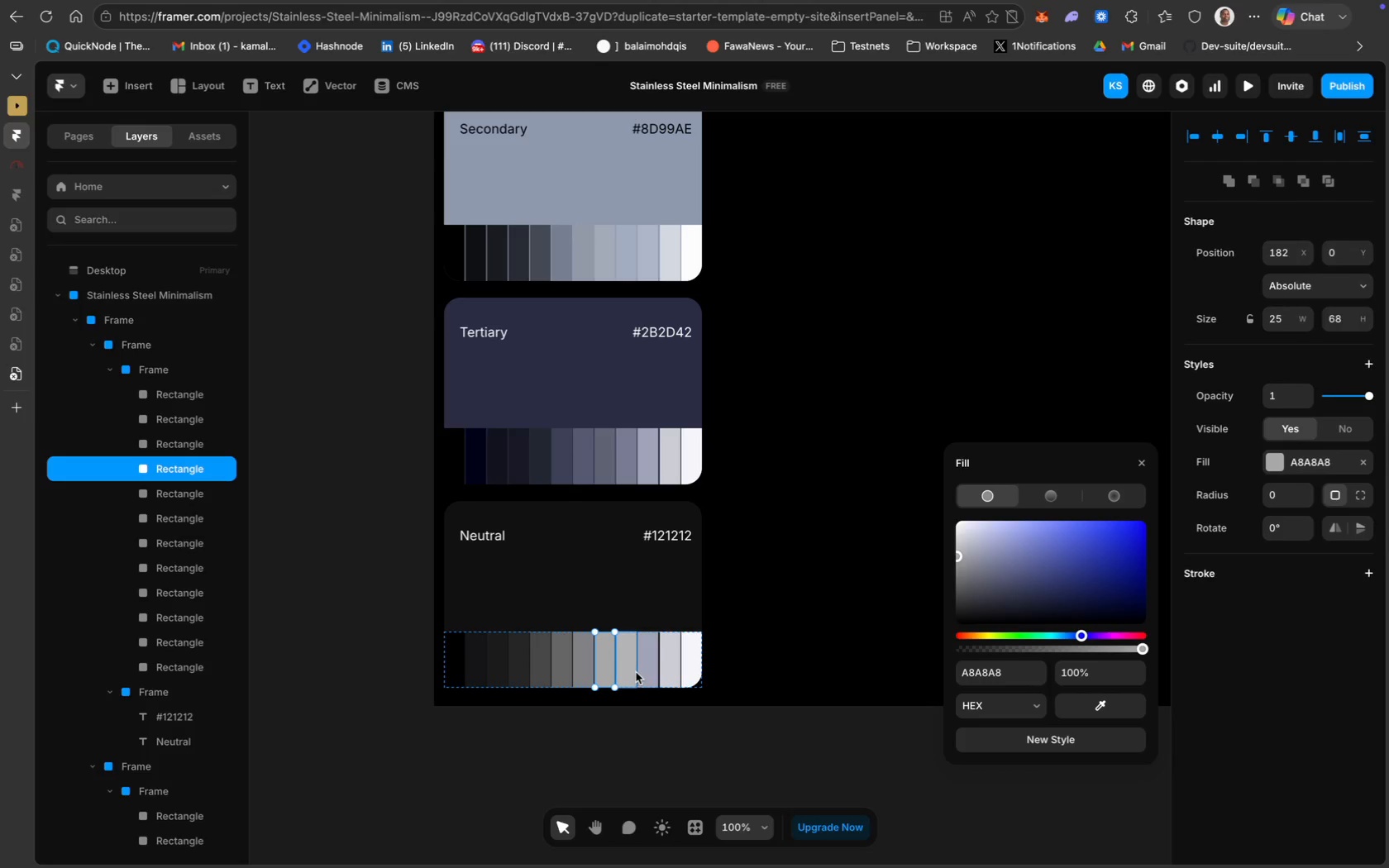 
left_click([628, 670])
 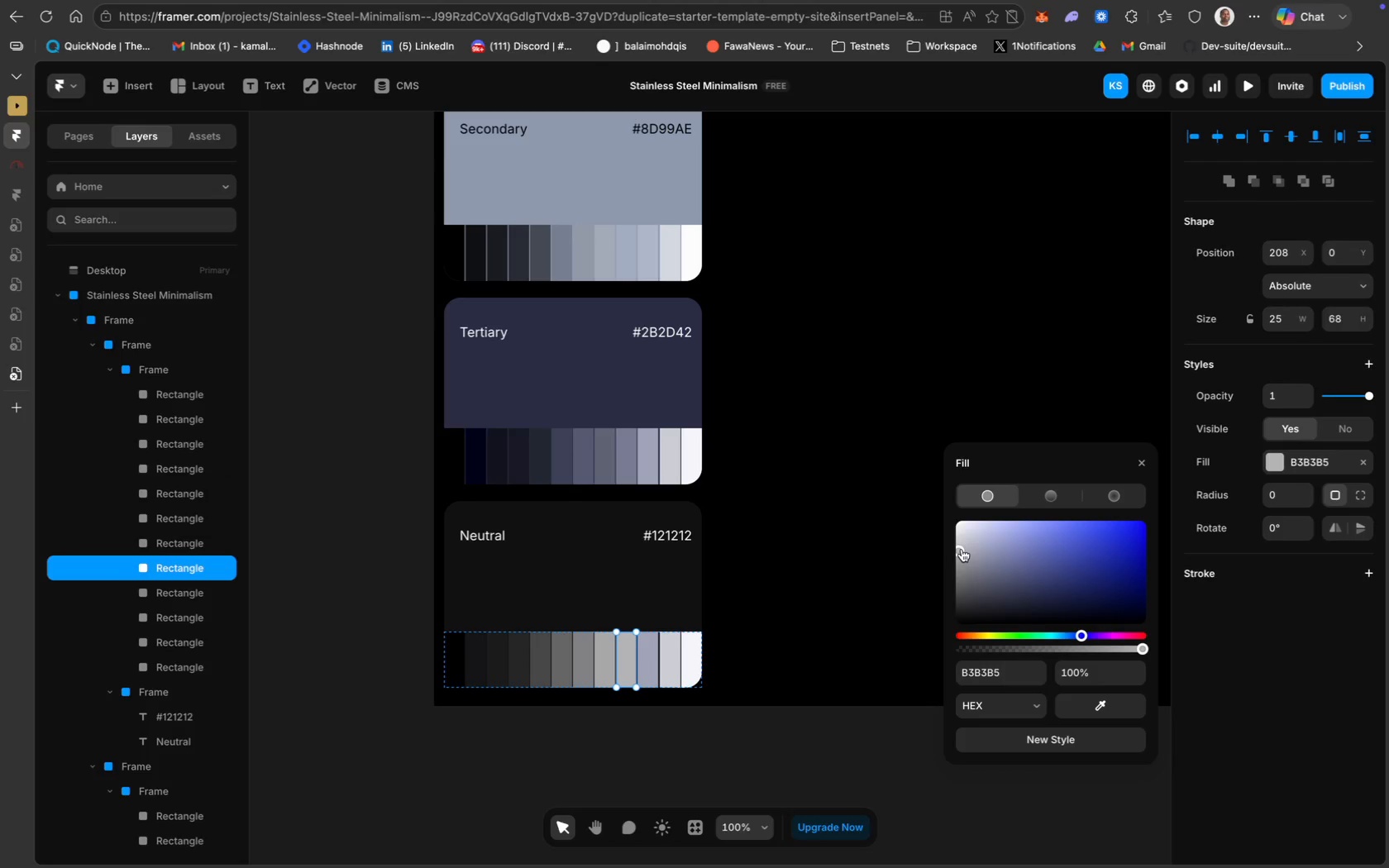 
left_click([962, 549])
 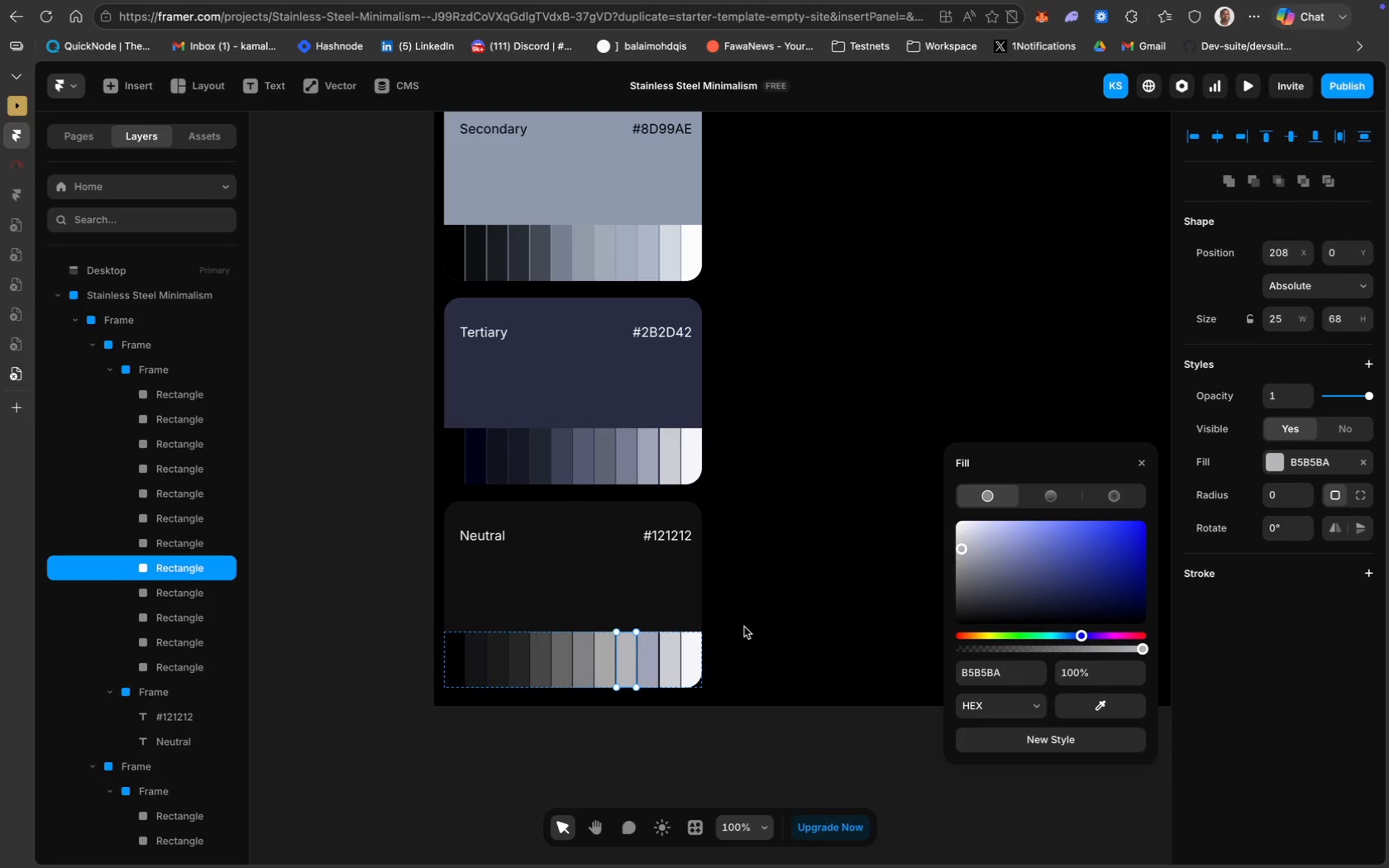 
left_click([653, 653])
 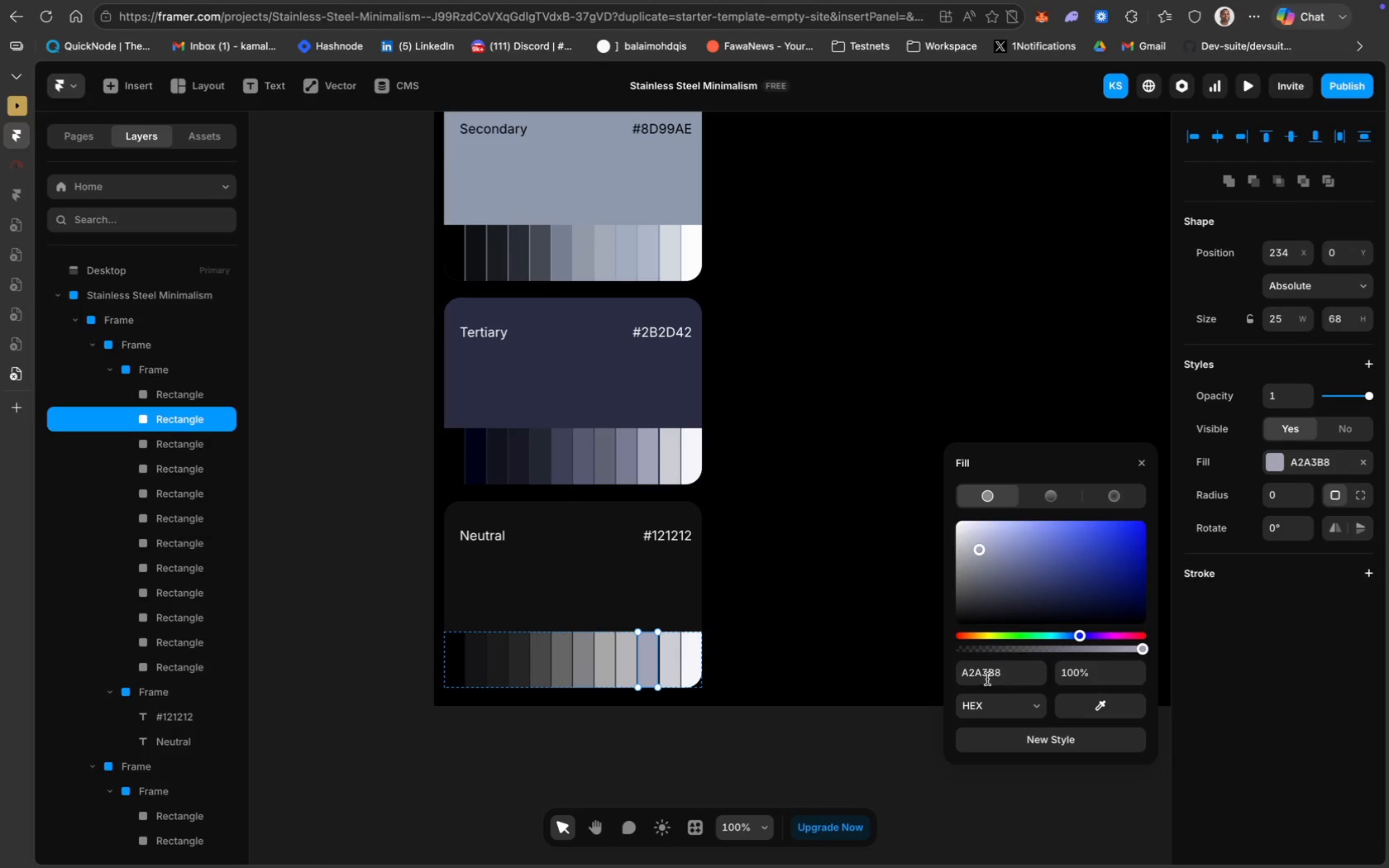 
key(Meta+V)
 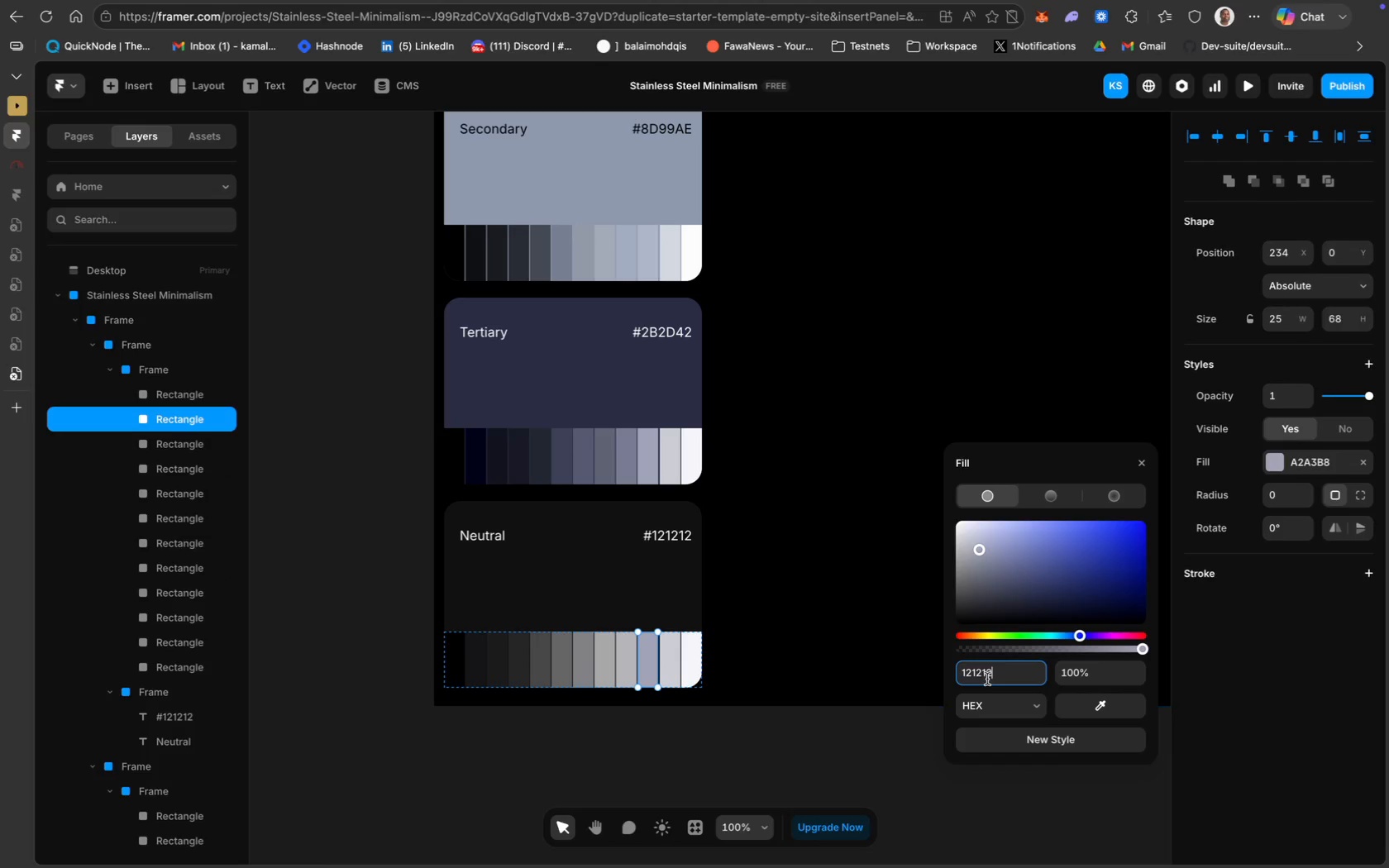 
key(Enter)
 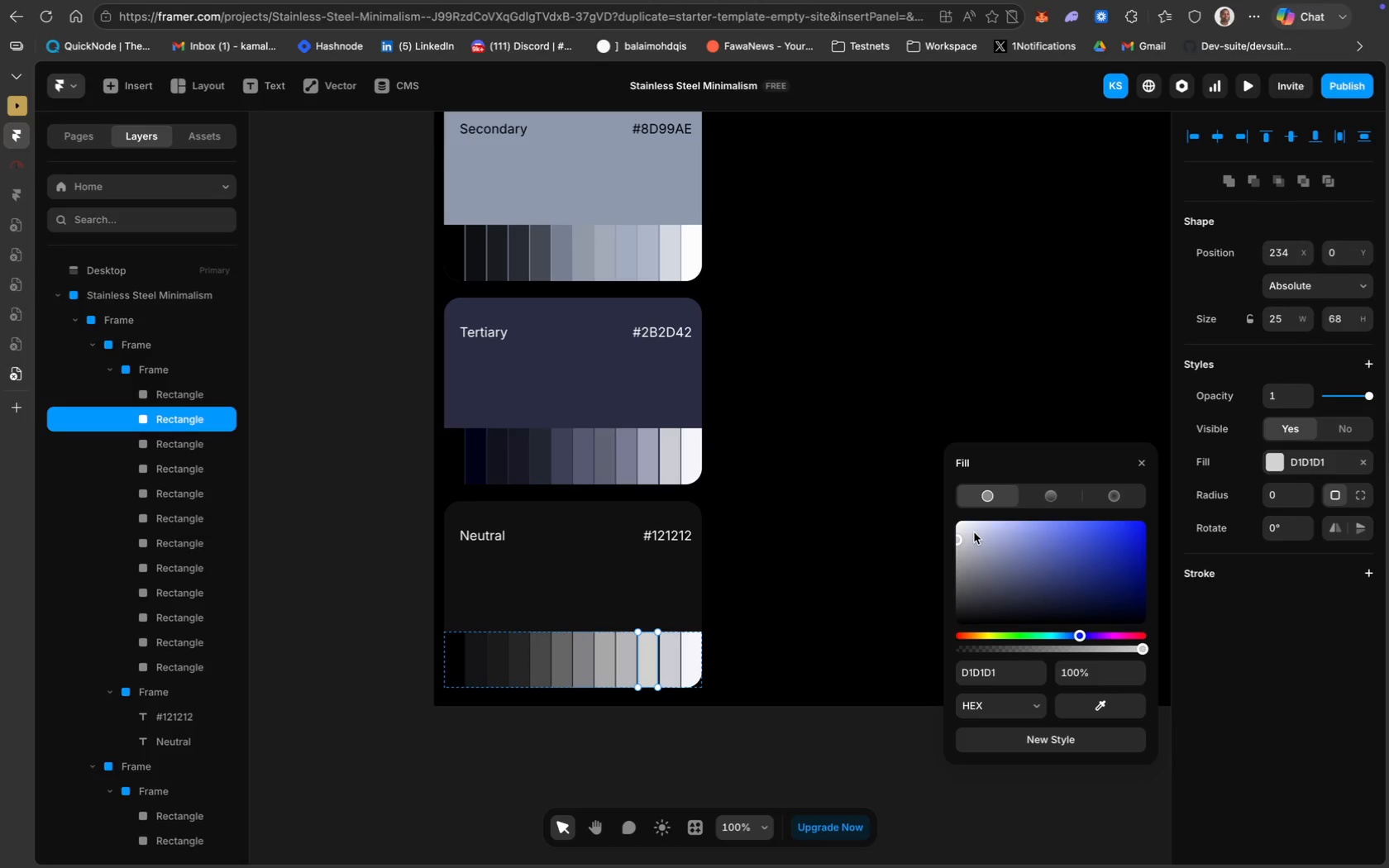 
wait(5.83)
 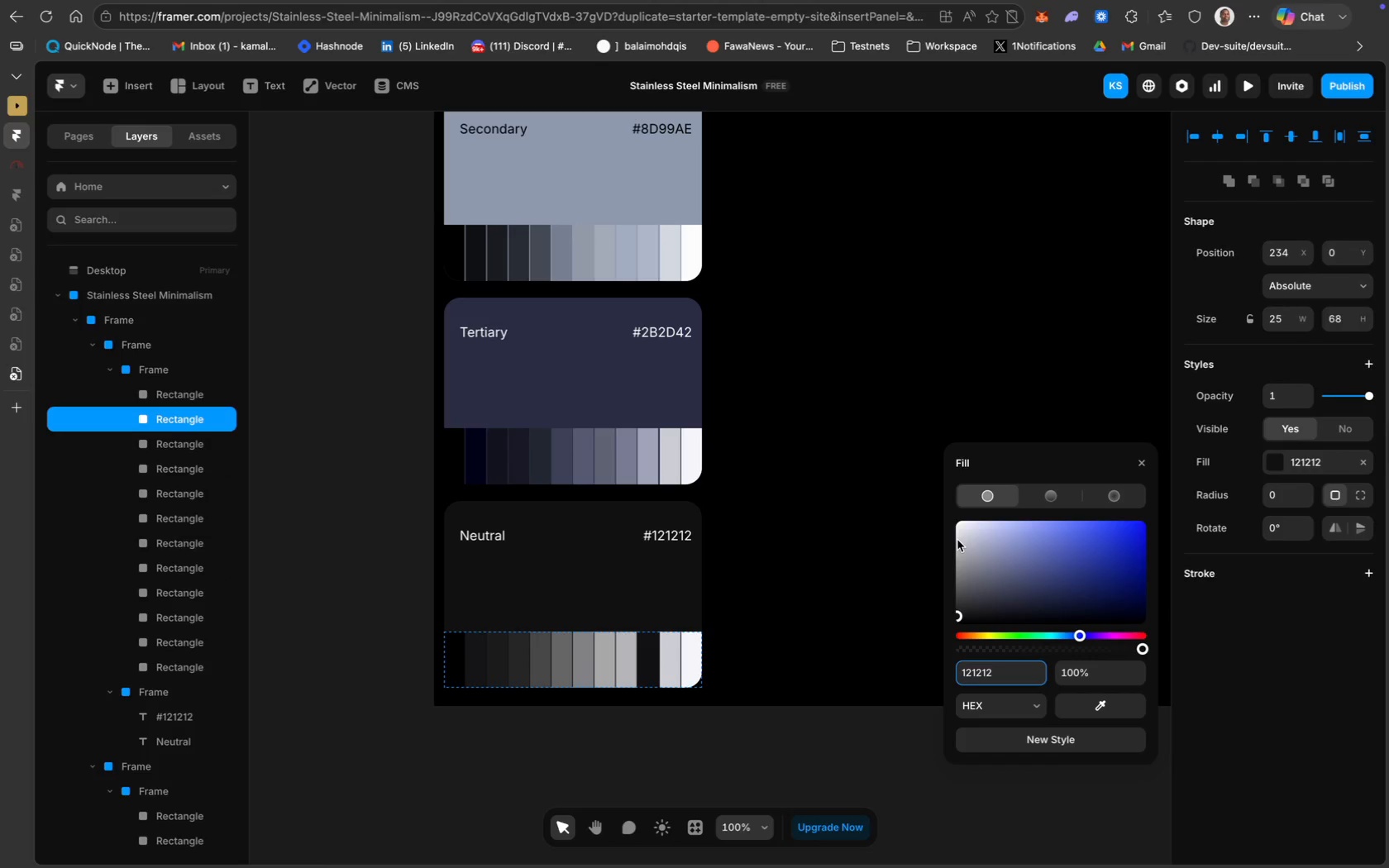 
left_click([672, 658])
 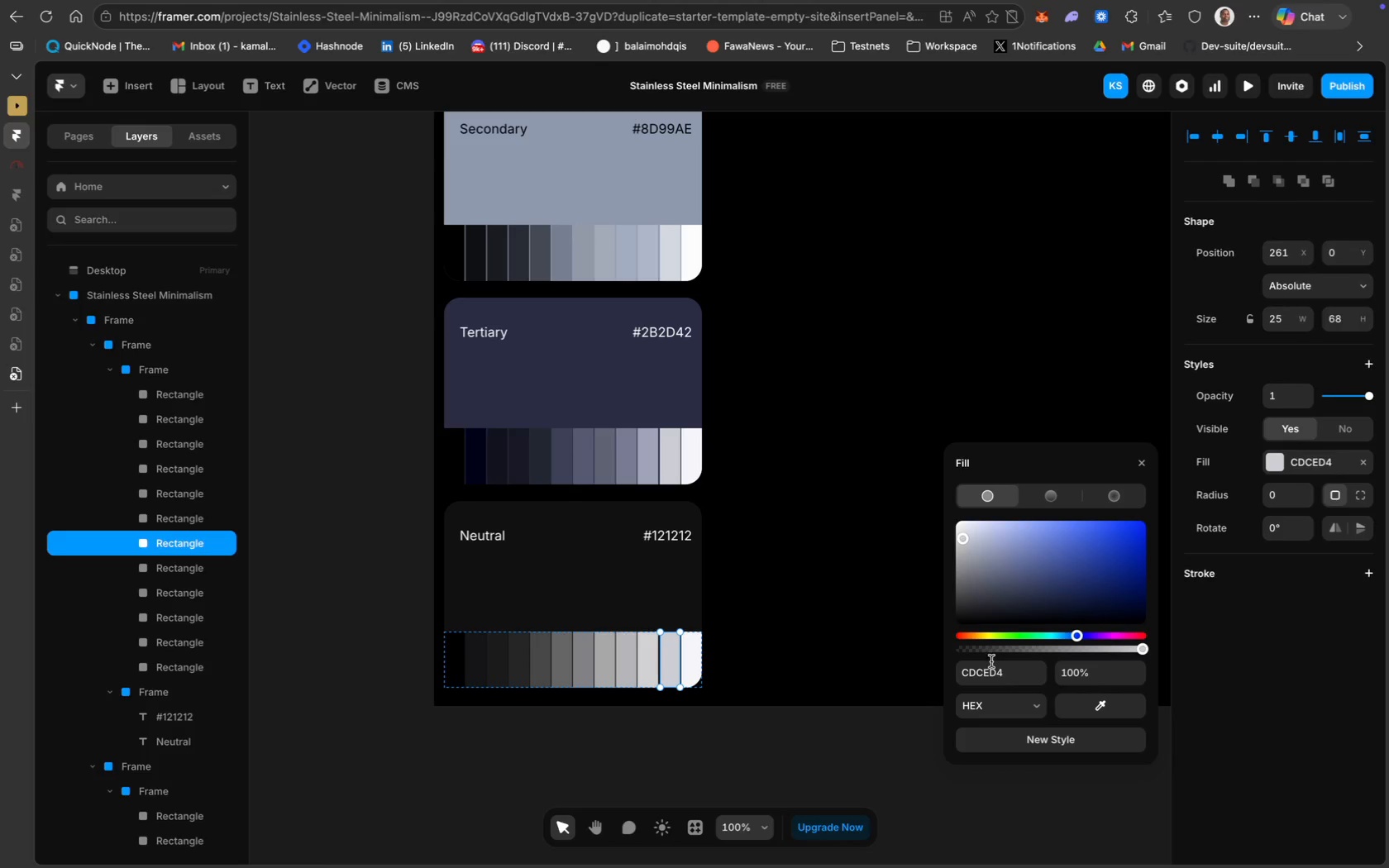 
key(Meta+V)
 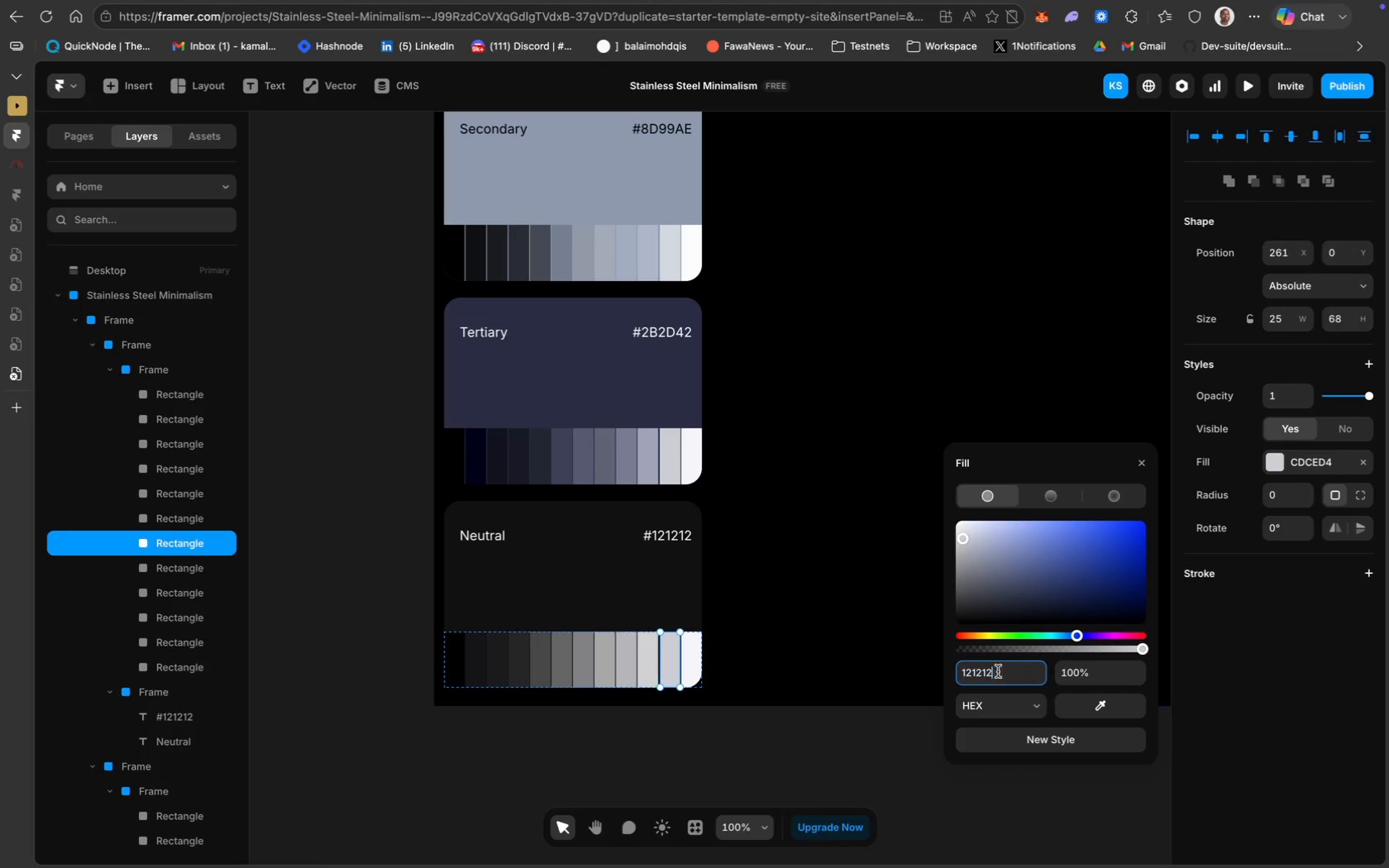 
key(Enter)
 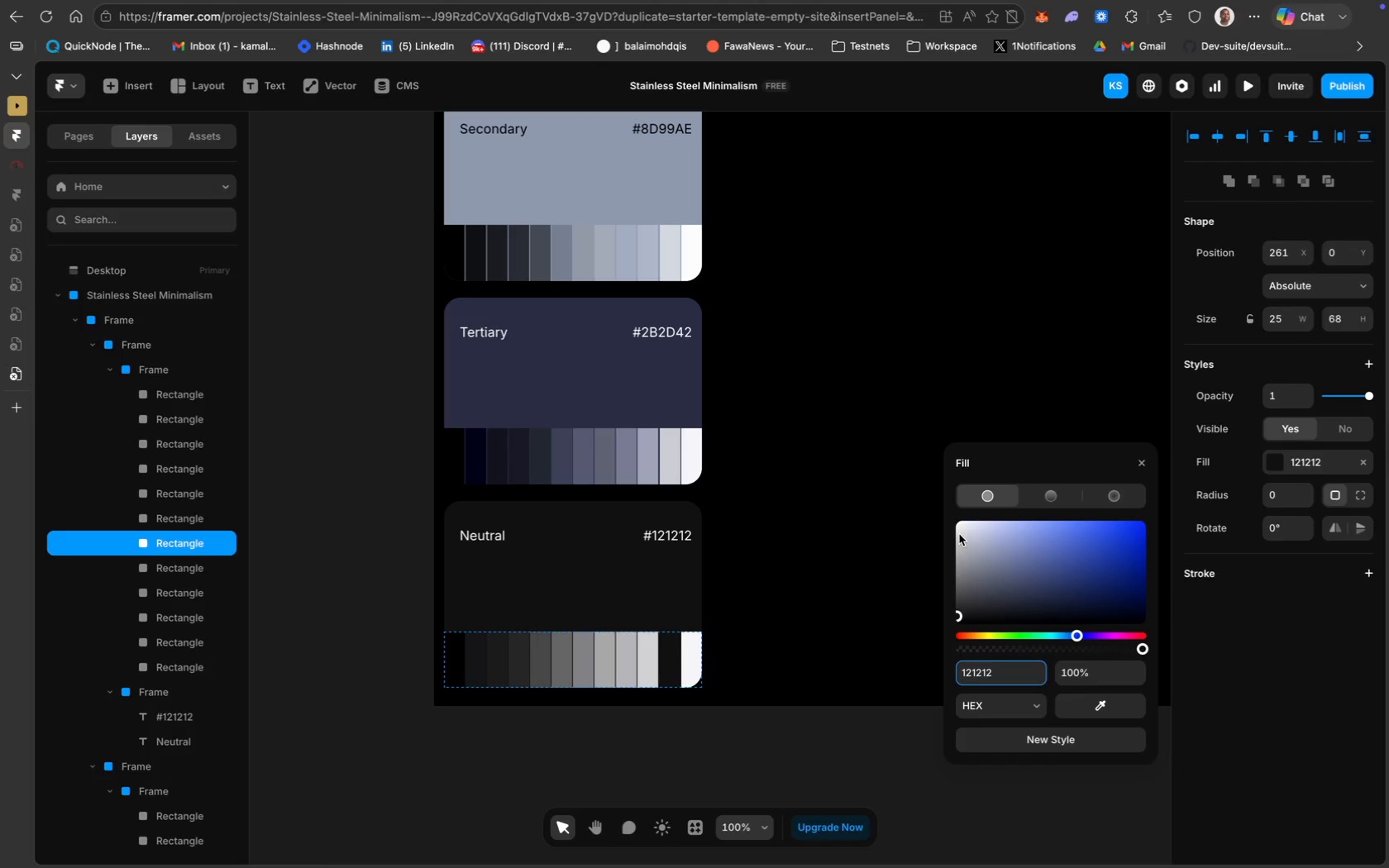 
left_click([957, 531])
 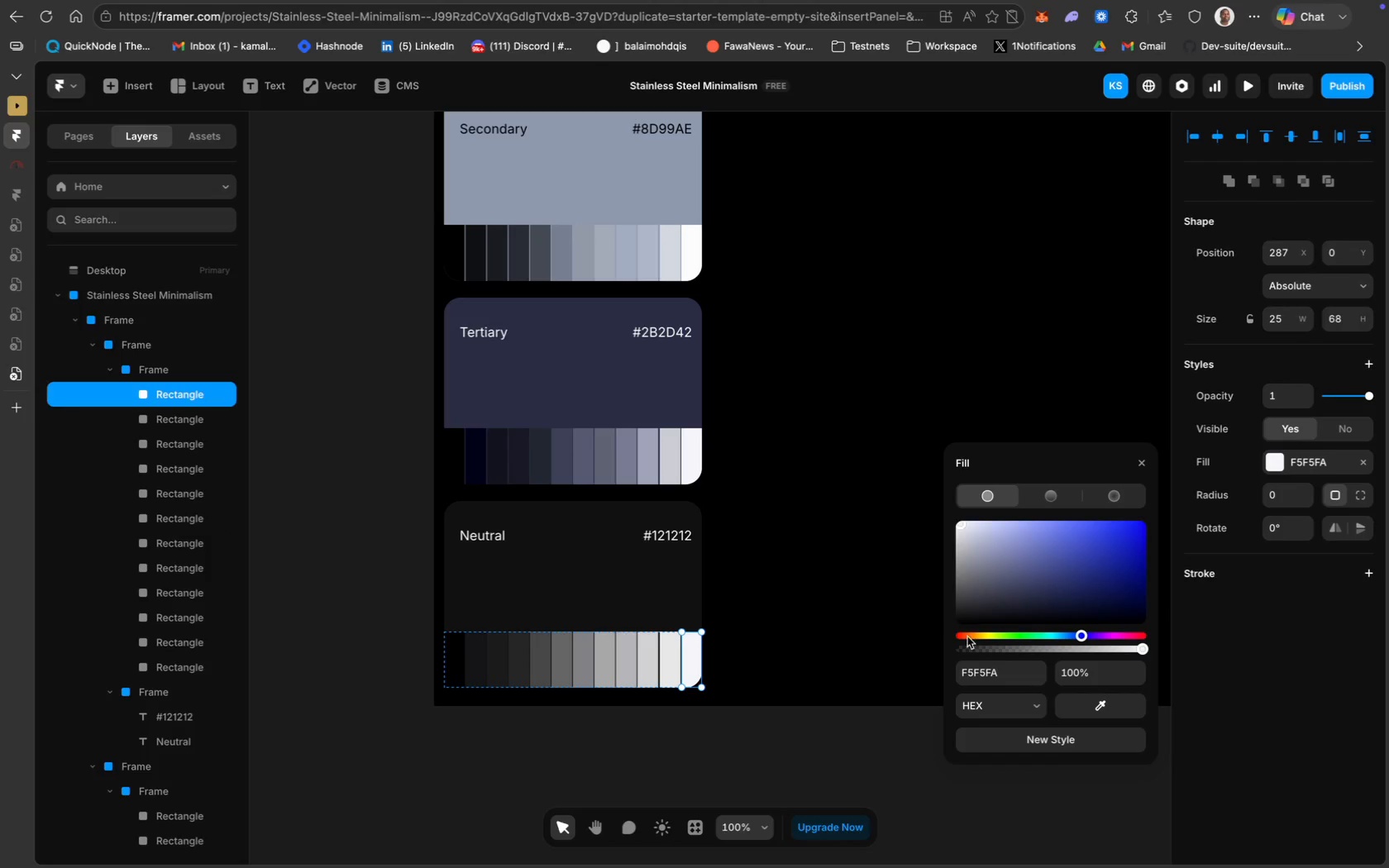 
left_click([988, 678])
 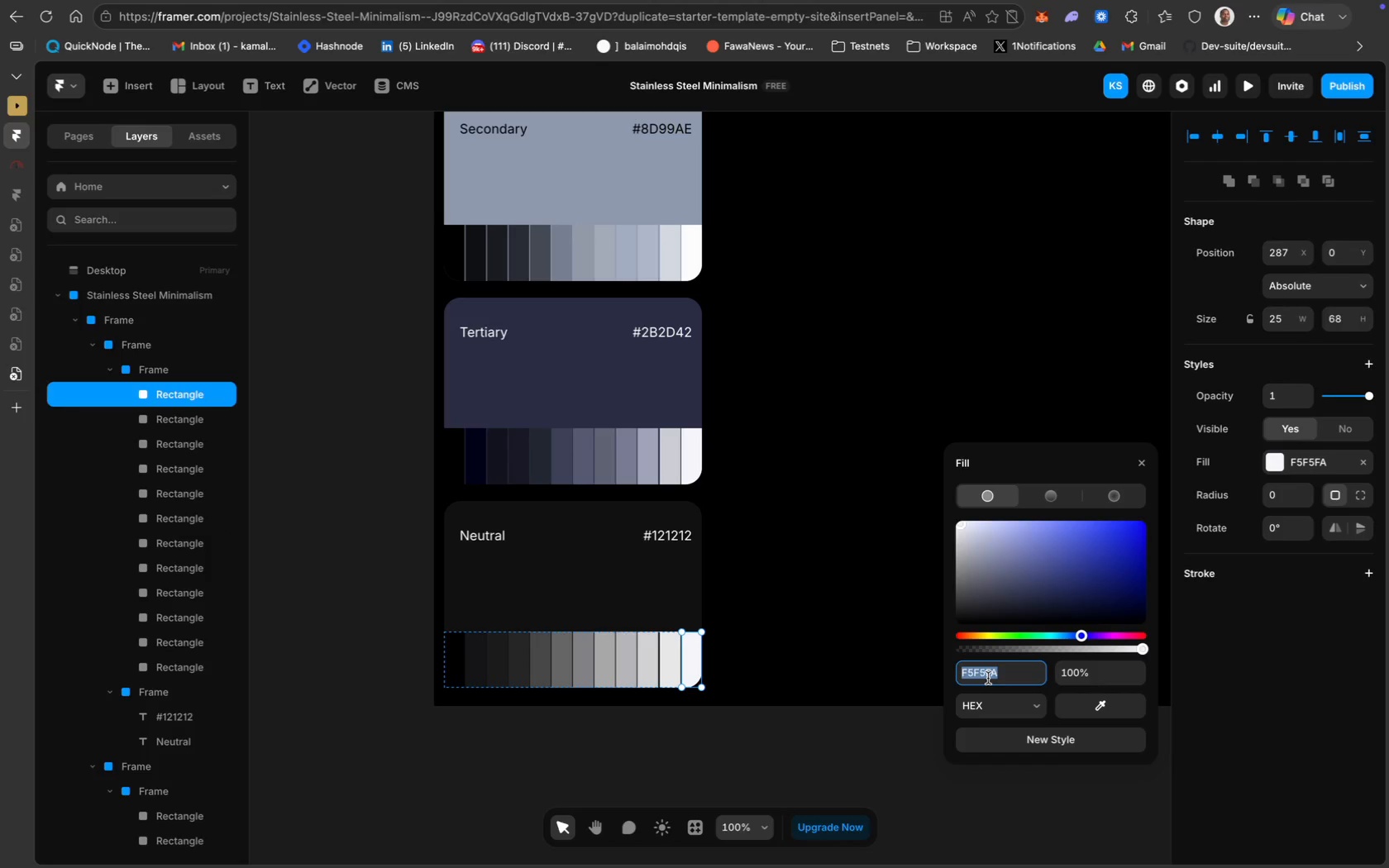 
key(Meta+V)
 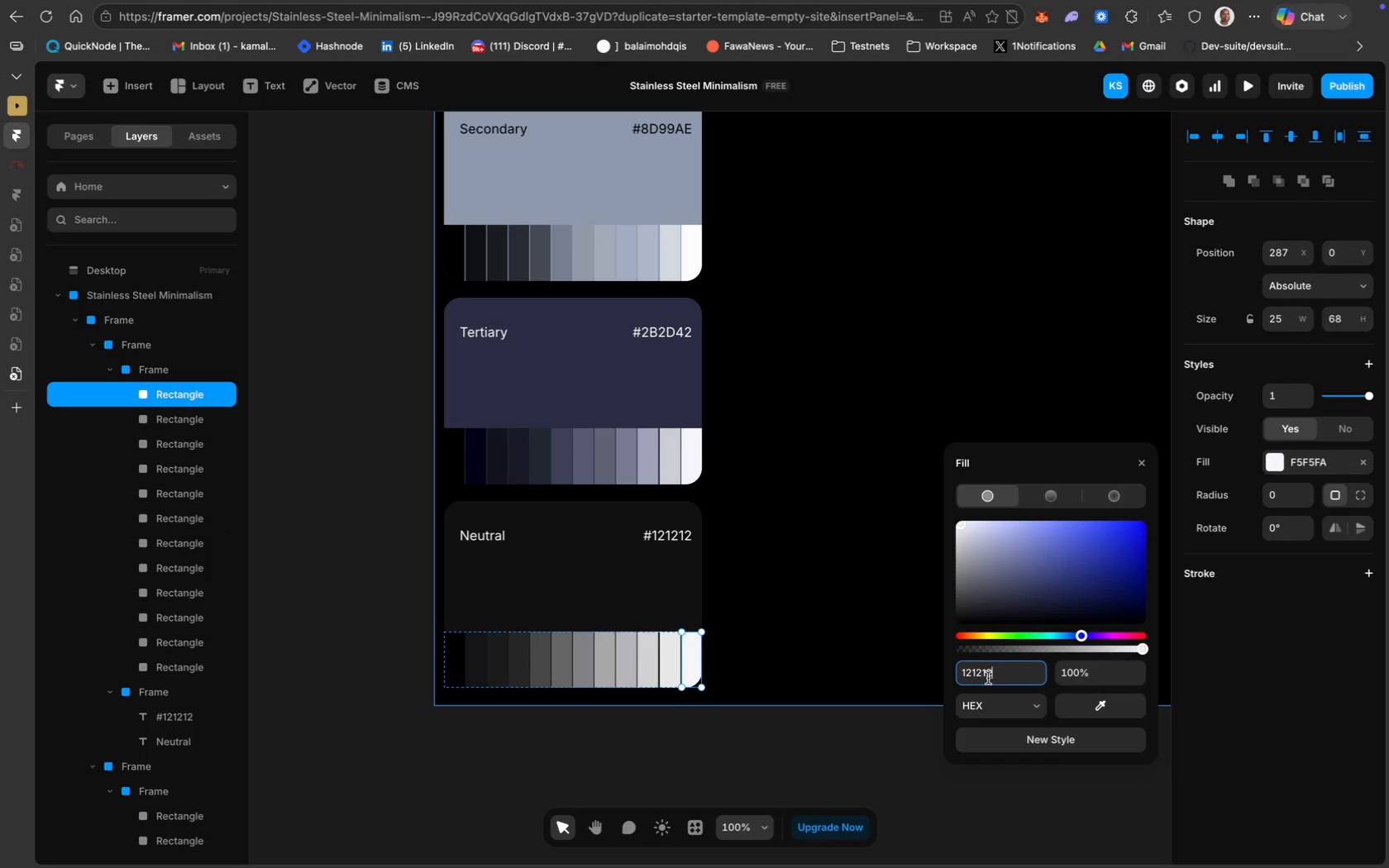 
key(Enter)
 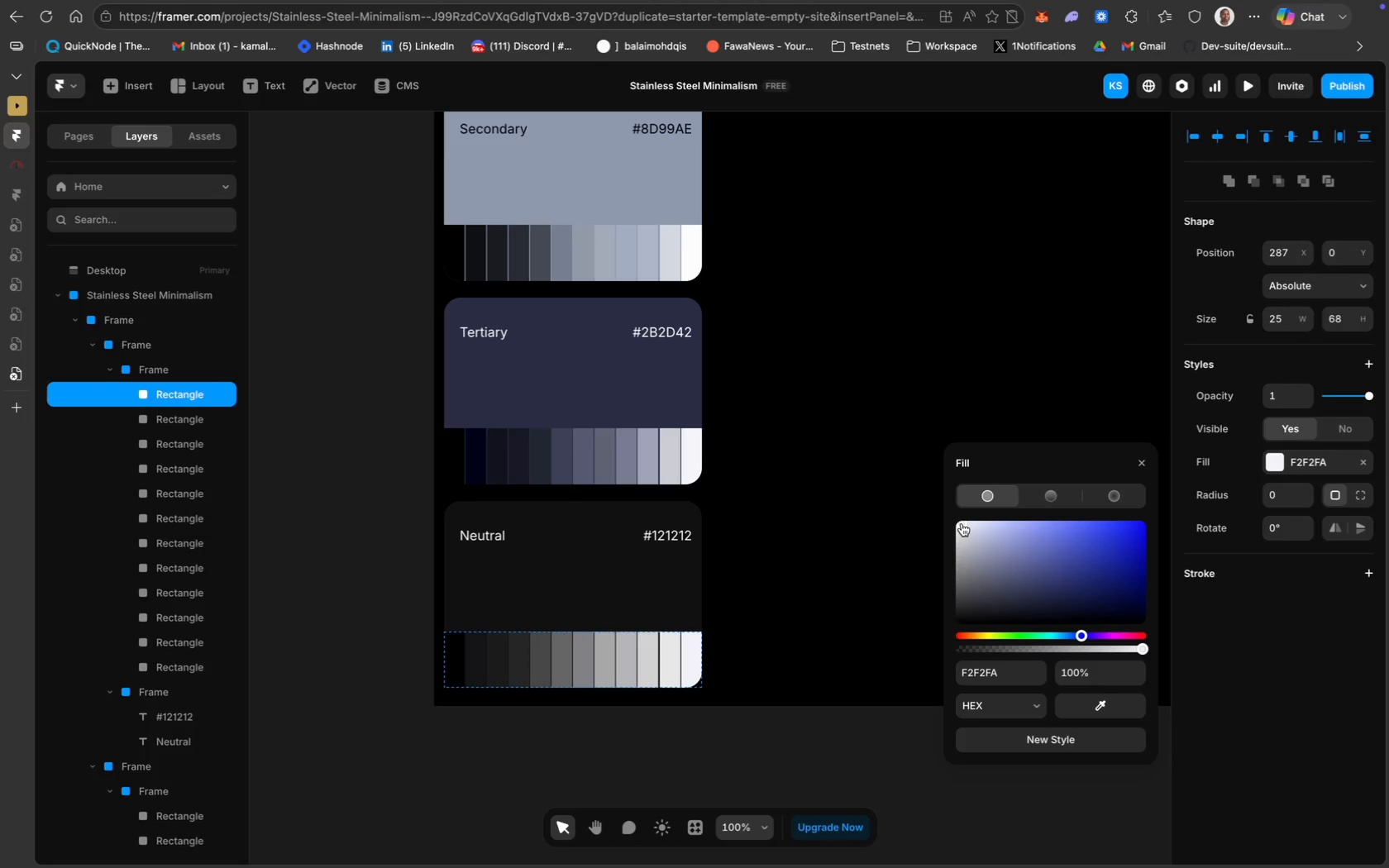 
left_click([800, 503])
 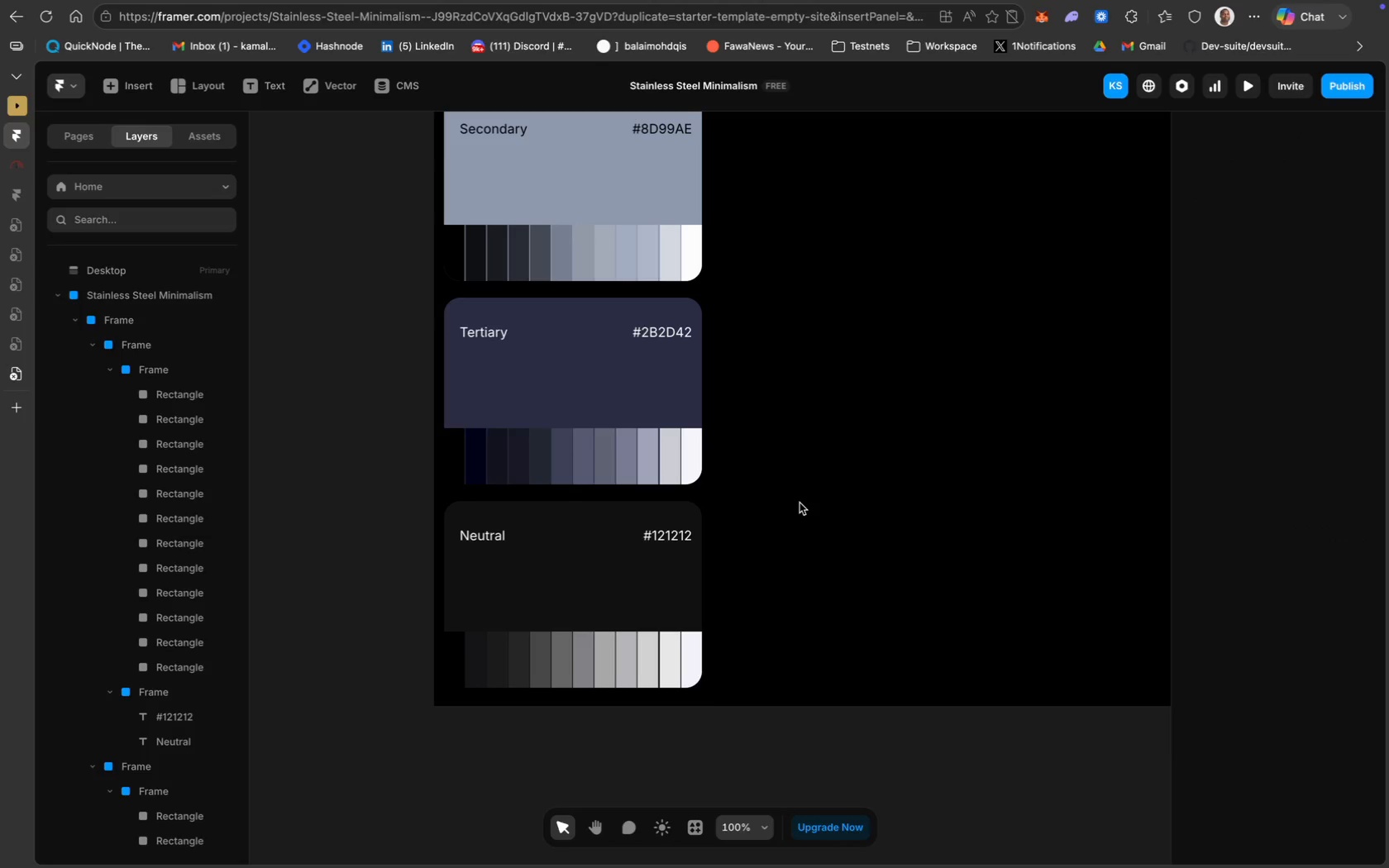 
scroll: coordinate [800, 503], scroll_direction: up, amount: 33.0
 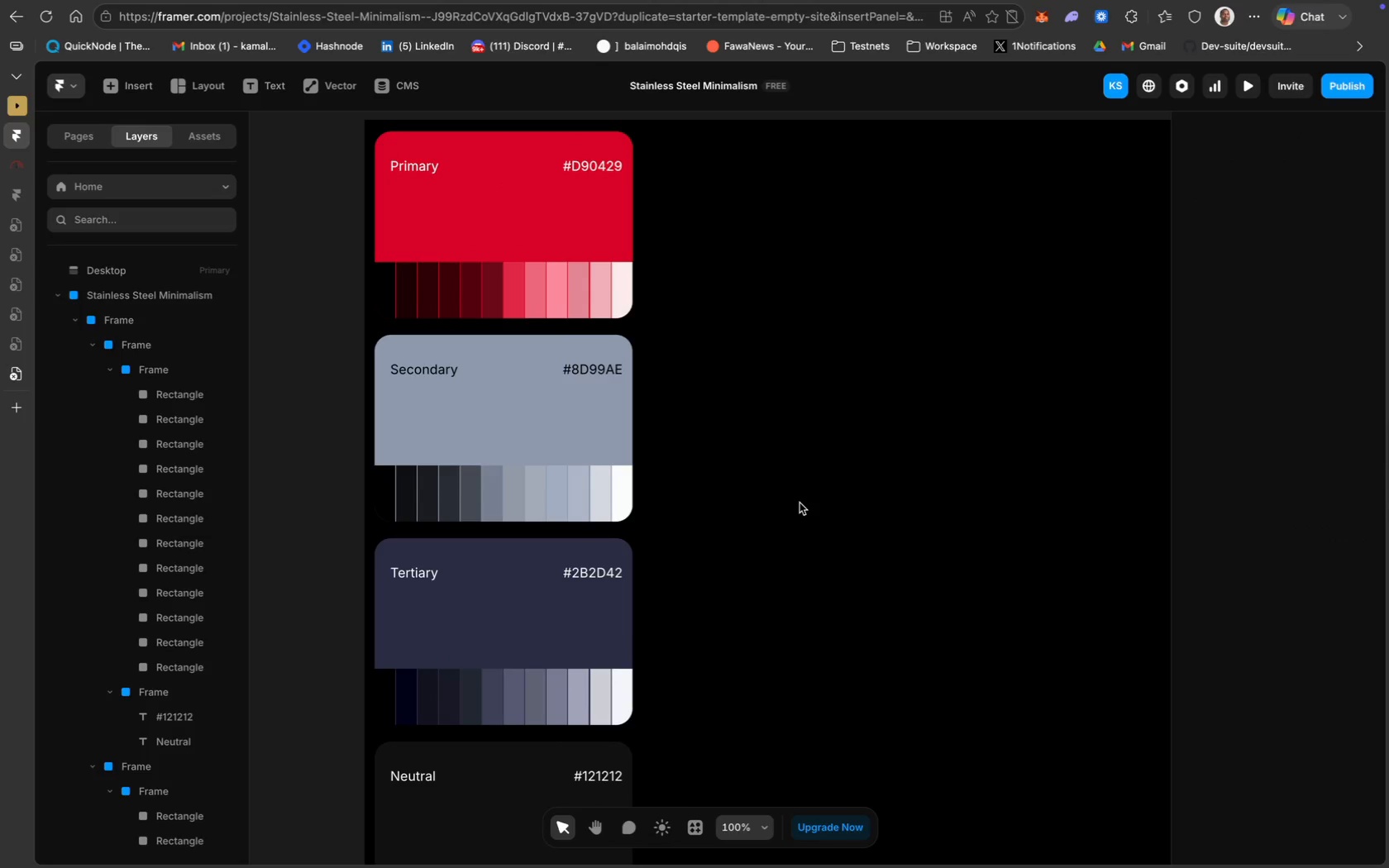 
key(Meta+Minus)
 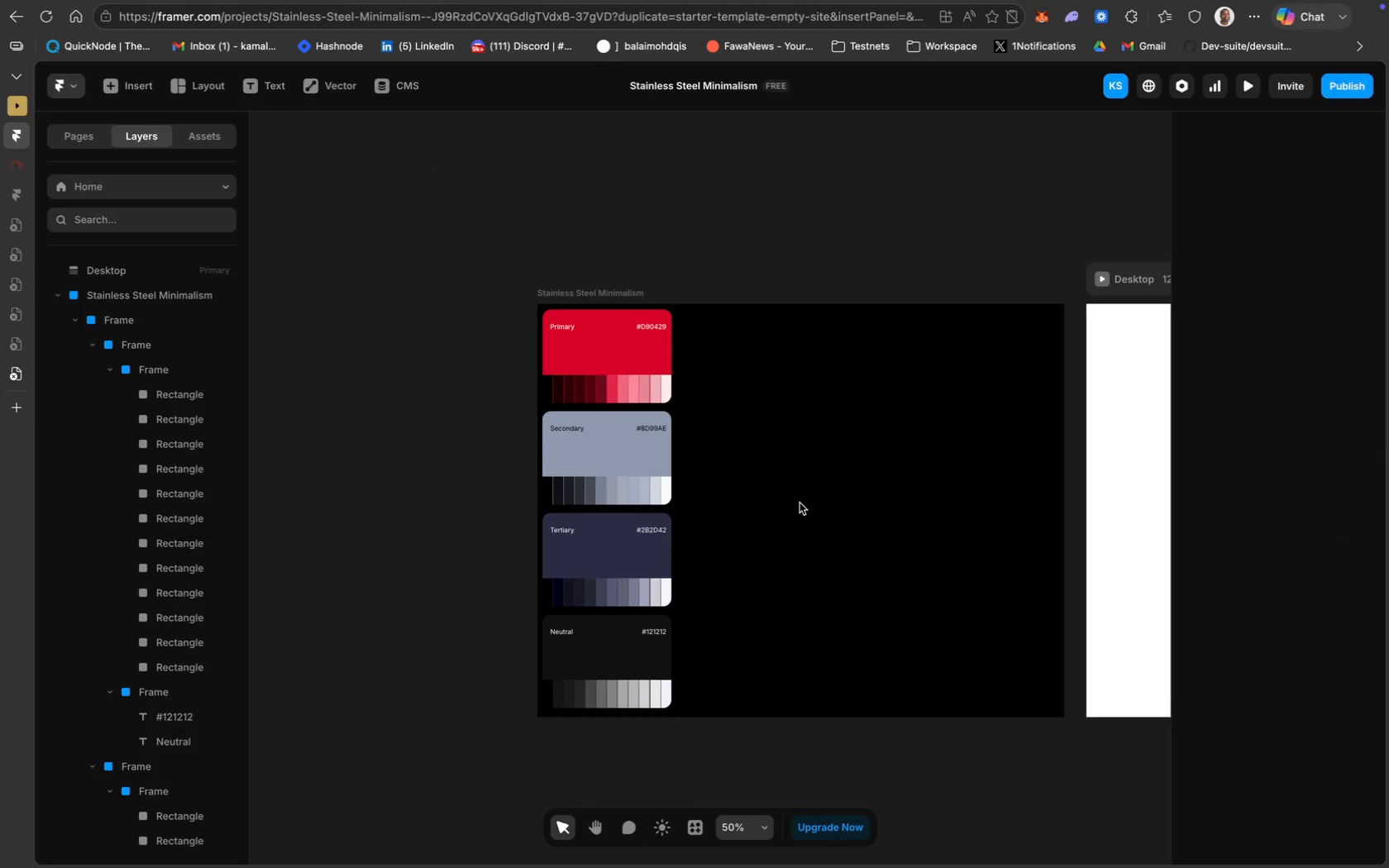 
scroll: coordinate [800, 503], scroll_direction: down, amount: 9.0
 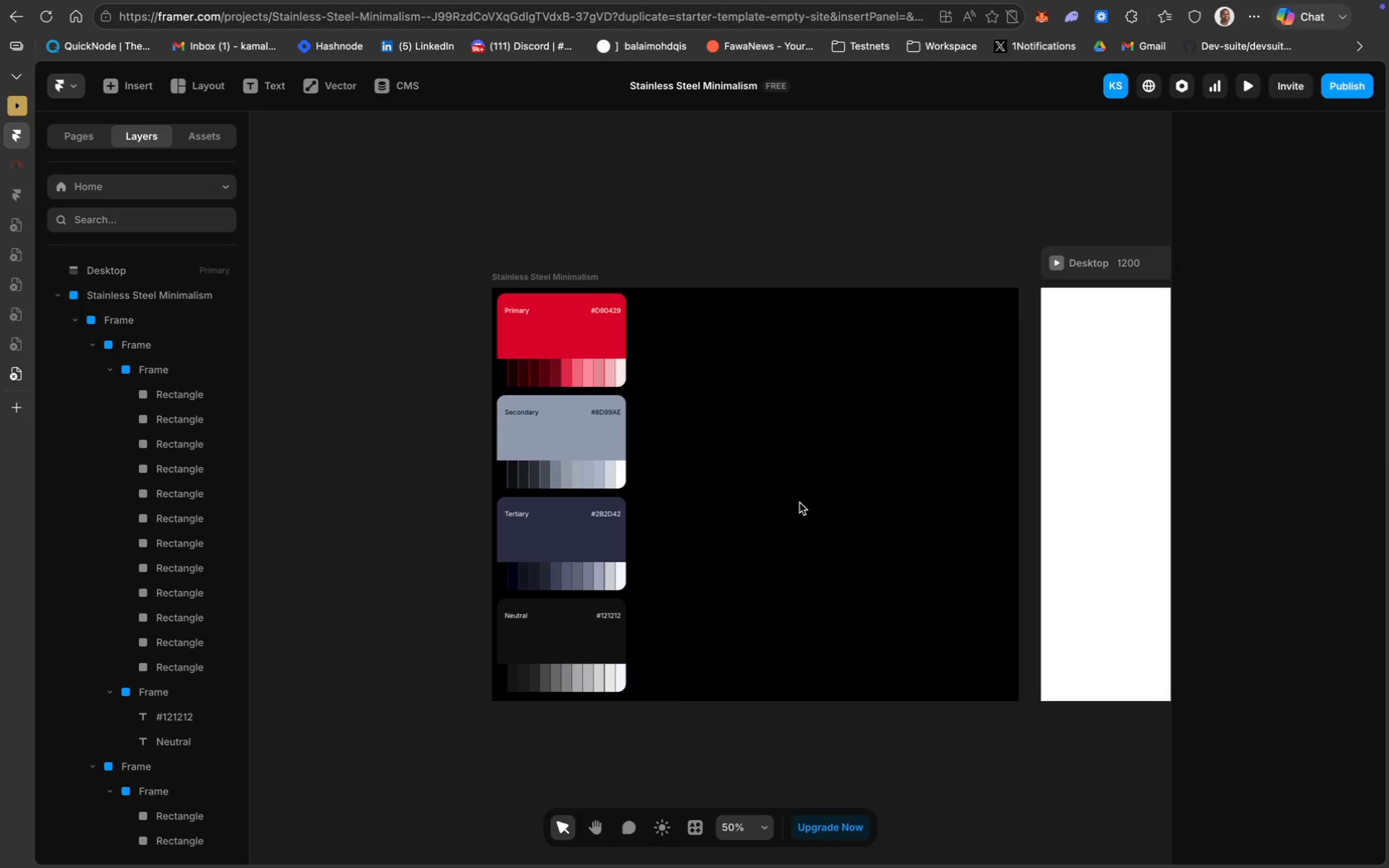 
key(Meta+Equal)
 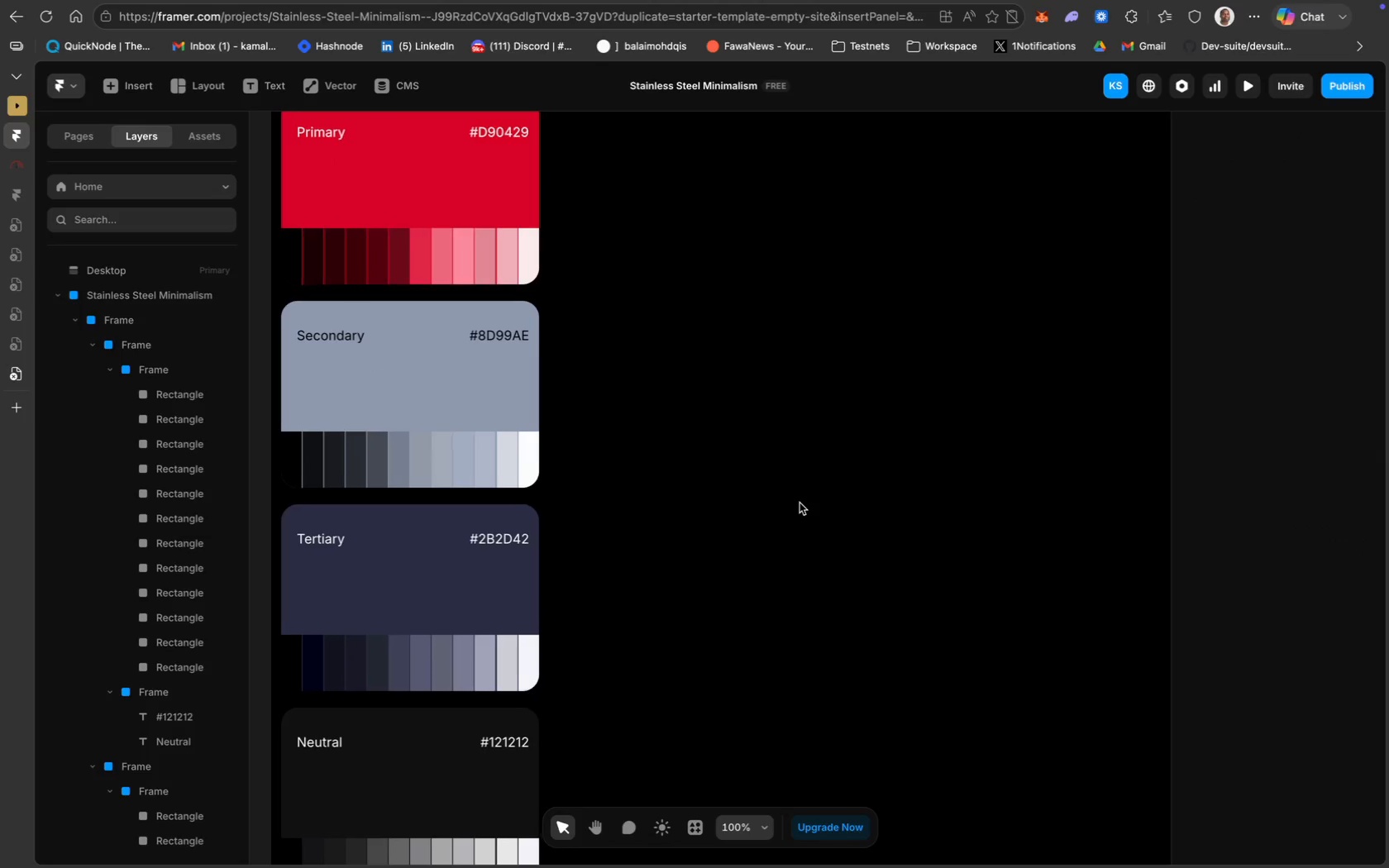 
scroll: coordinate [800, 503], scroll_direction: down, amount: 16.0
 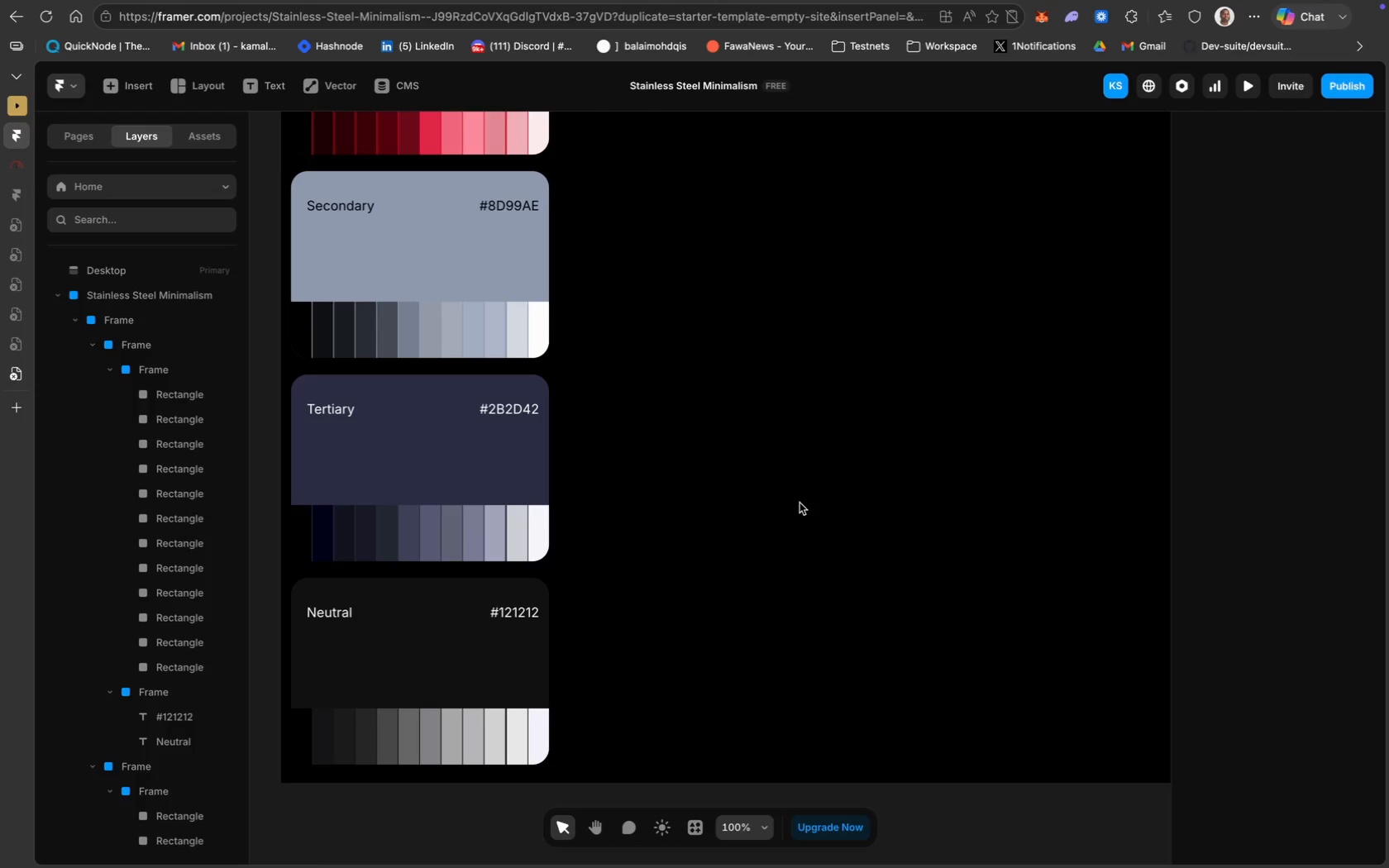 
scroll: coordinate [800, 503], scroll_direction: up, amount: 32.0
 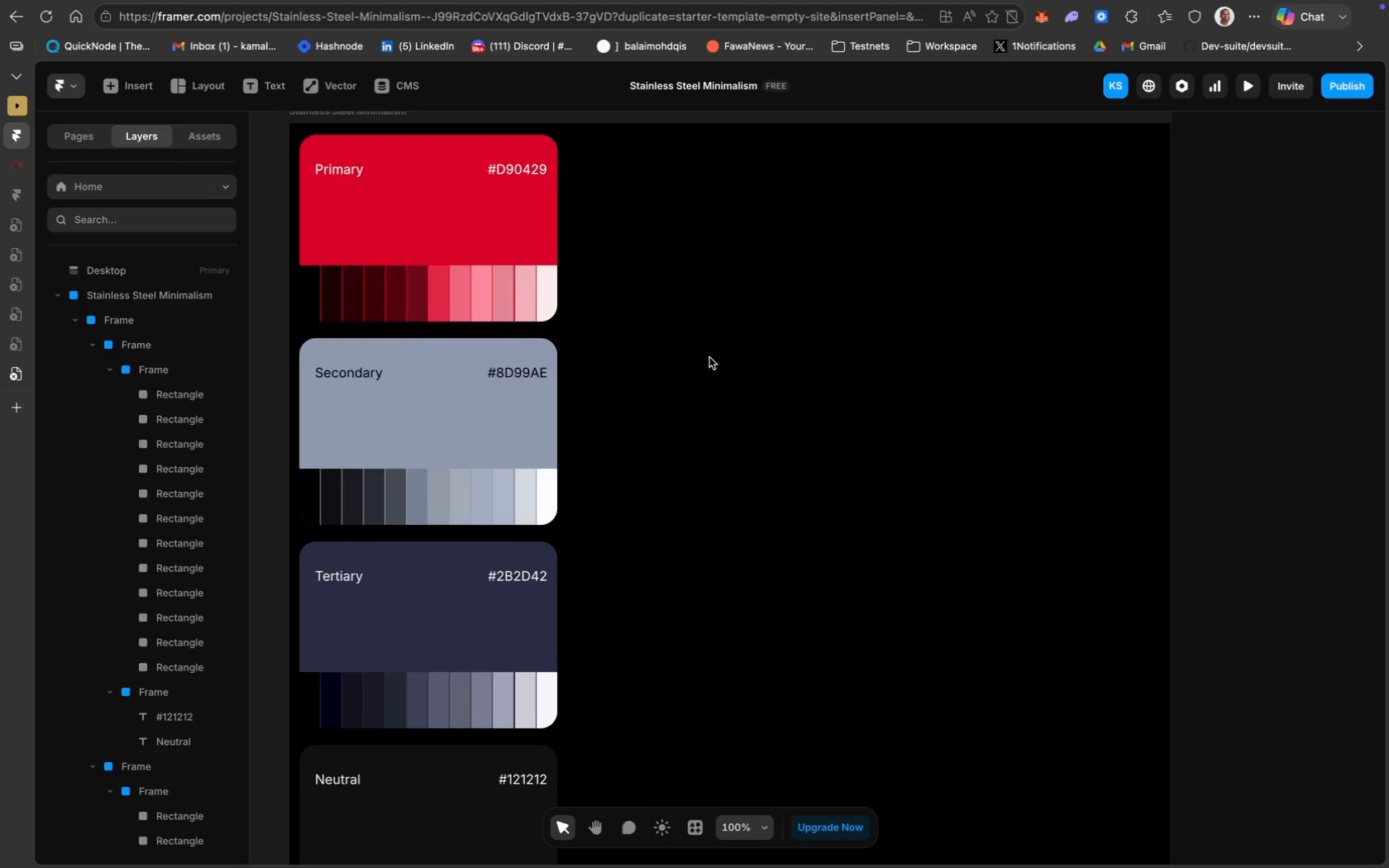 
scroll: coordinate [709, 357], scroll_direction: down, amount: 28.0
 